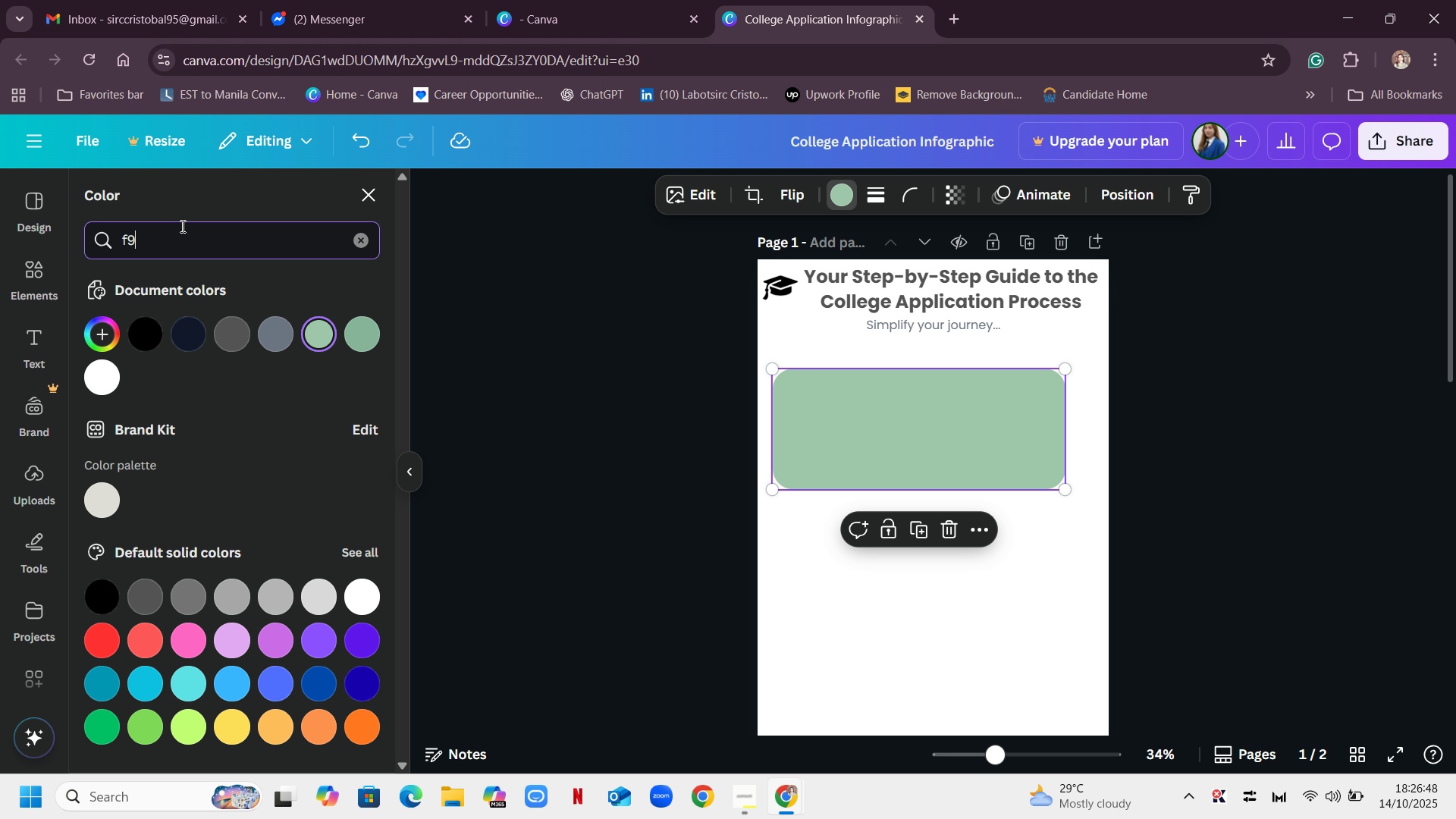 
key(Backspace)
 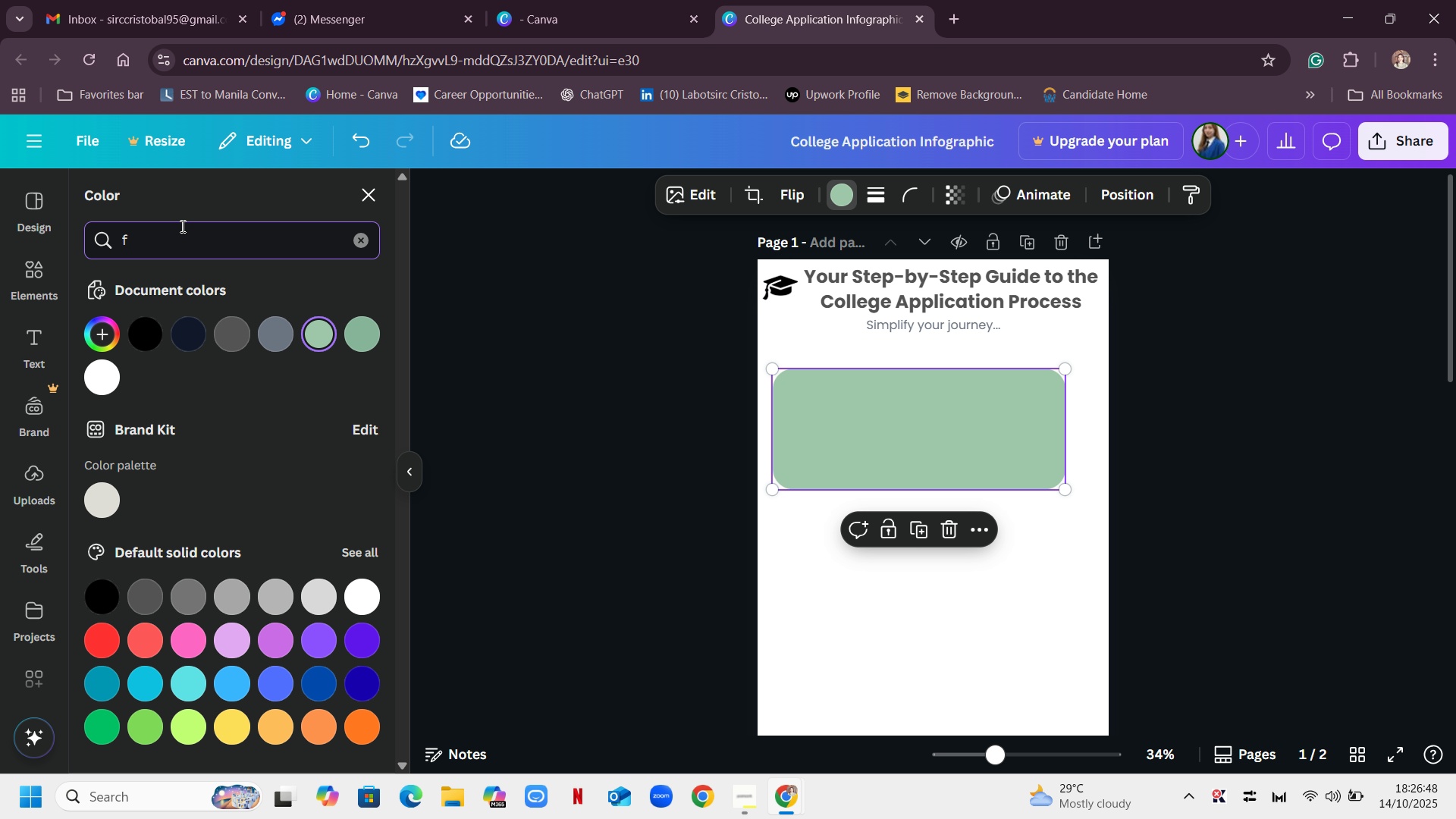 
key(Backspace)
 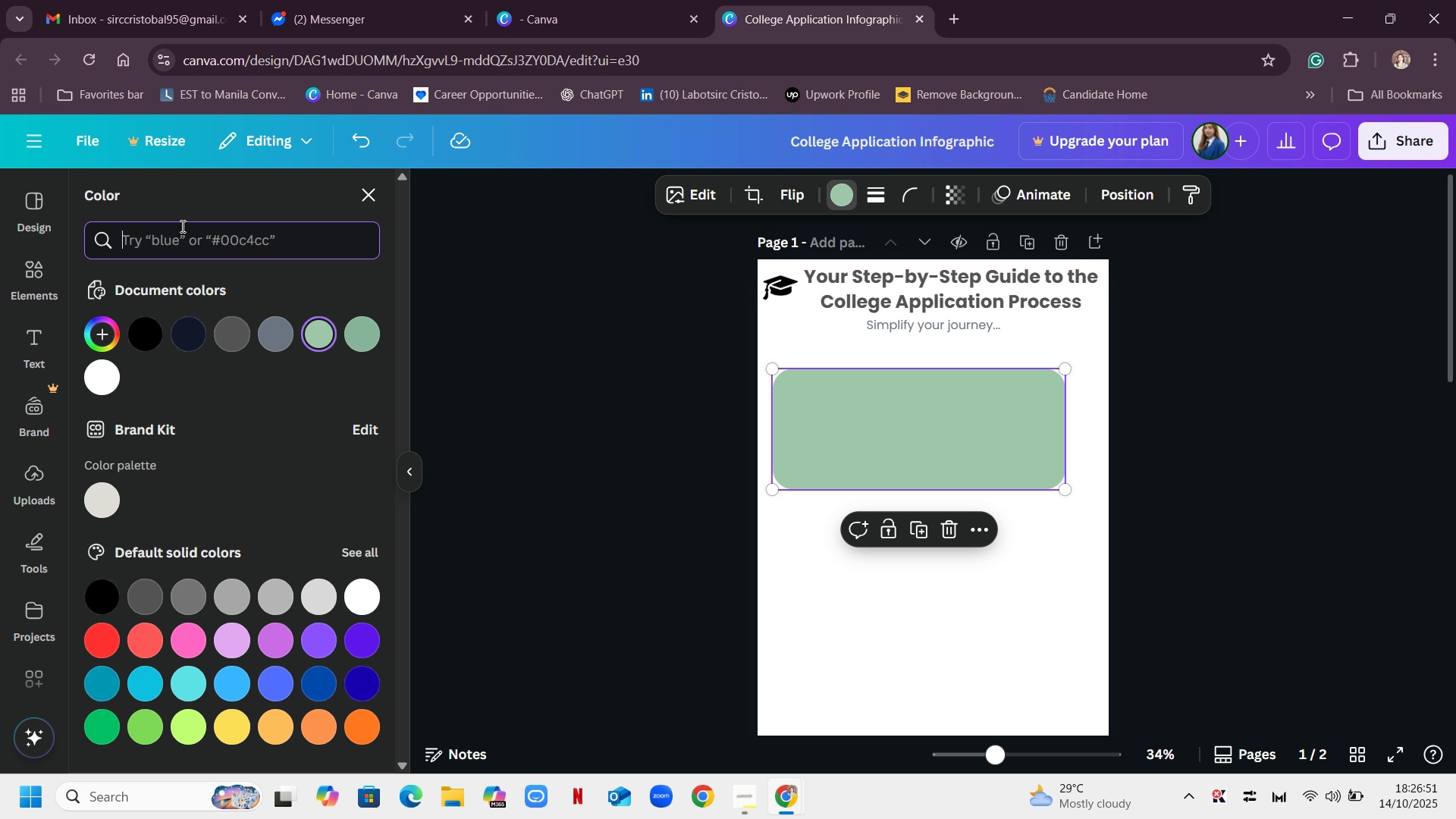 
type(e5e7ev)
key(Backspace)
type(b)
 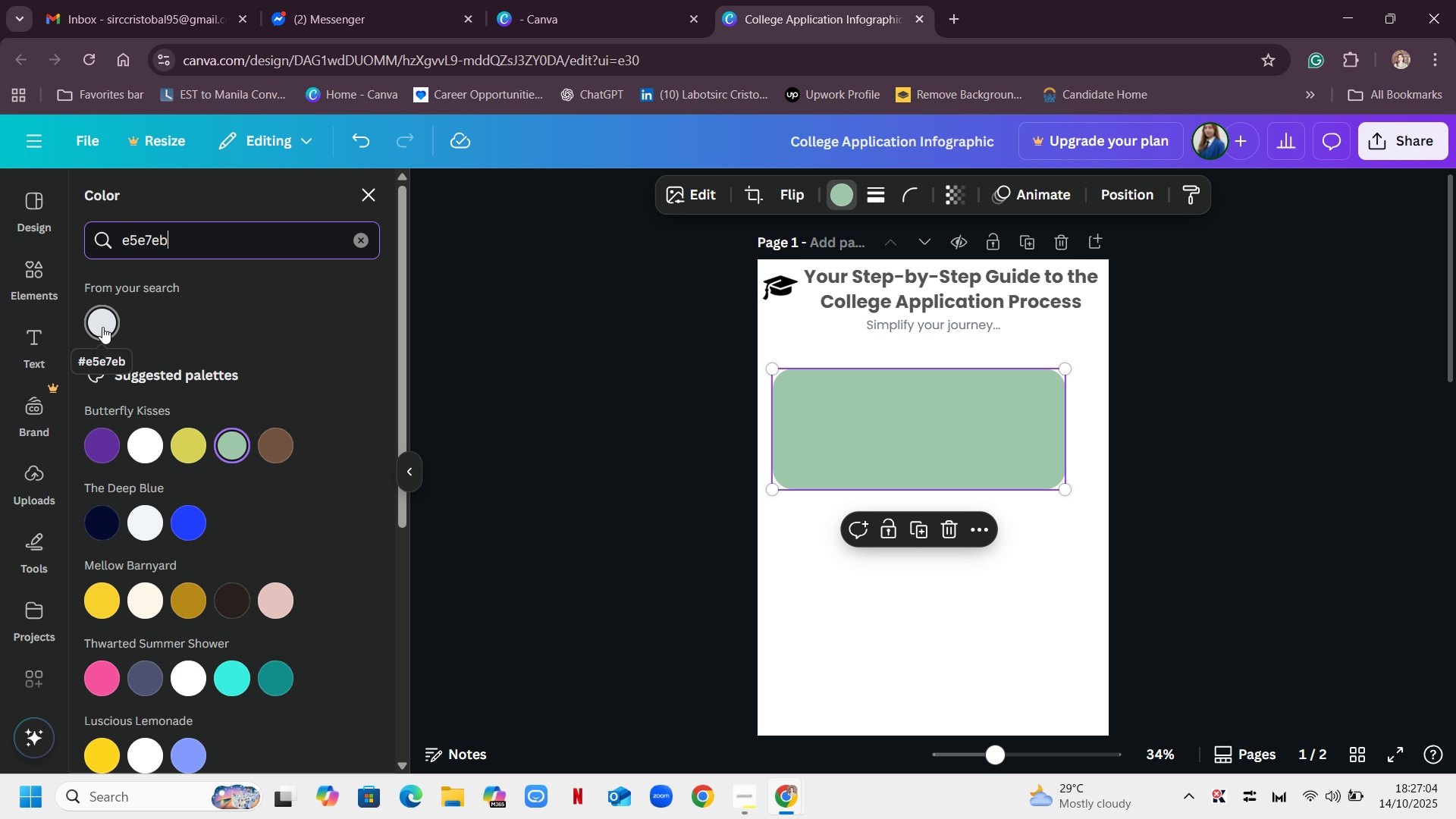 
wait(8.34)
 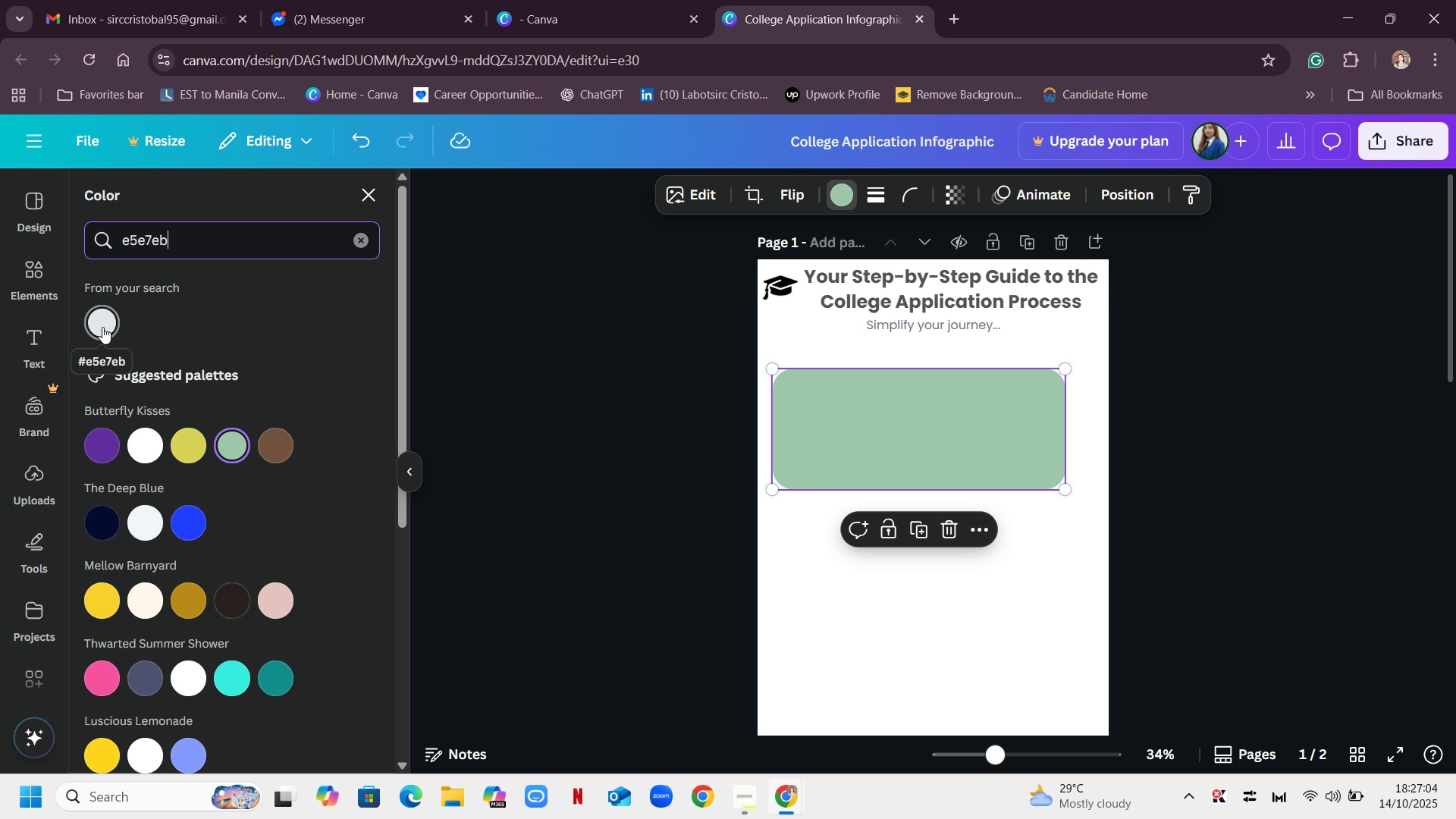 
scroll: coordinate [315, 348], scroll_direction: down, amount: 7.0
 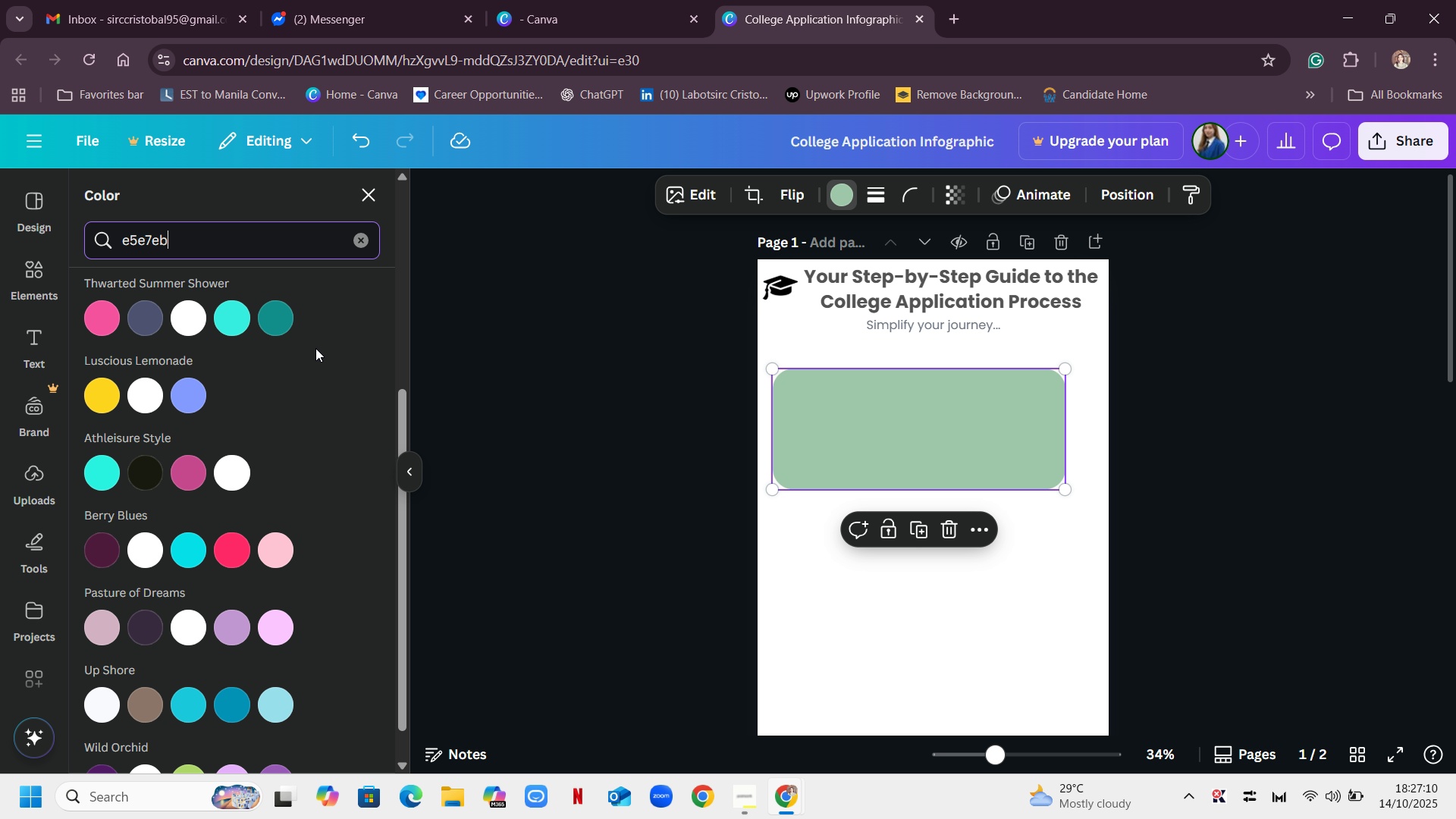 
scroll: coordinate [315, 348], scroll_direction: up, amount: 10.0
 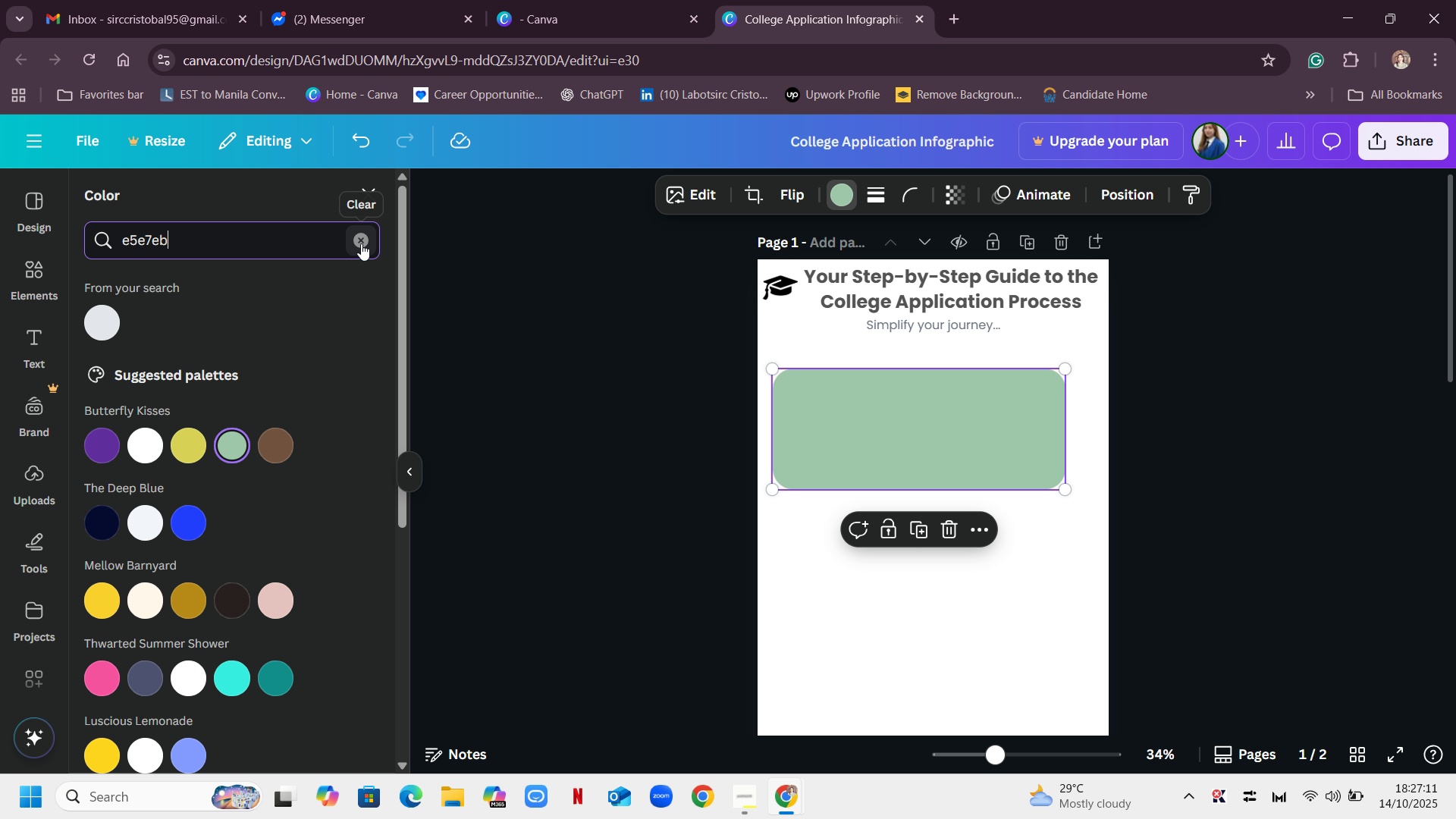 
left_click([361, 243])
 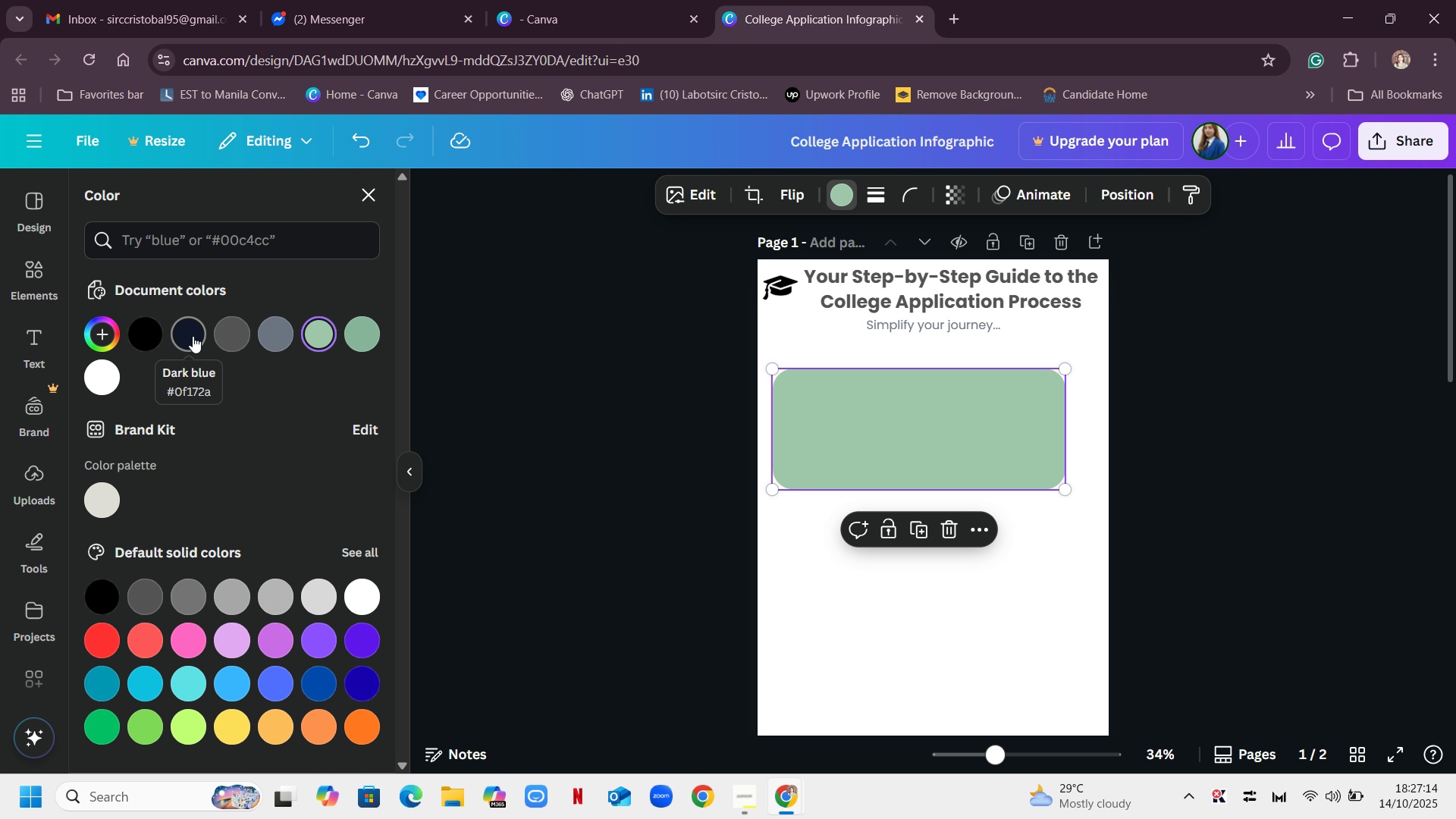 
left_click([193, 336])
 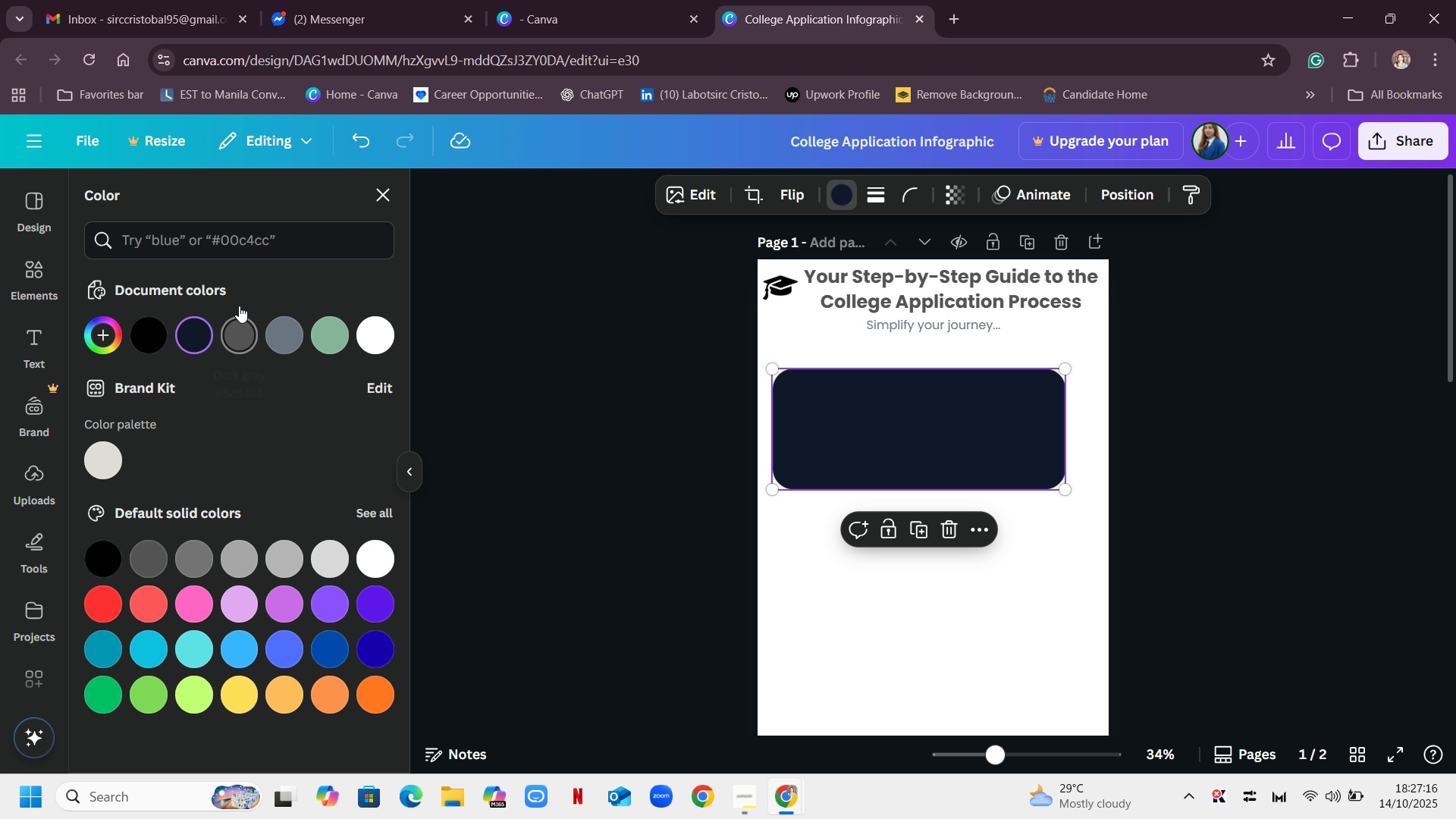 
left_click([301, 238])
 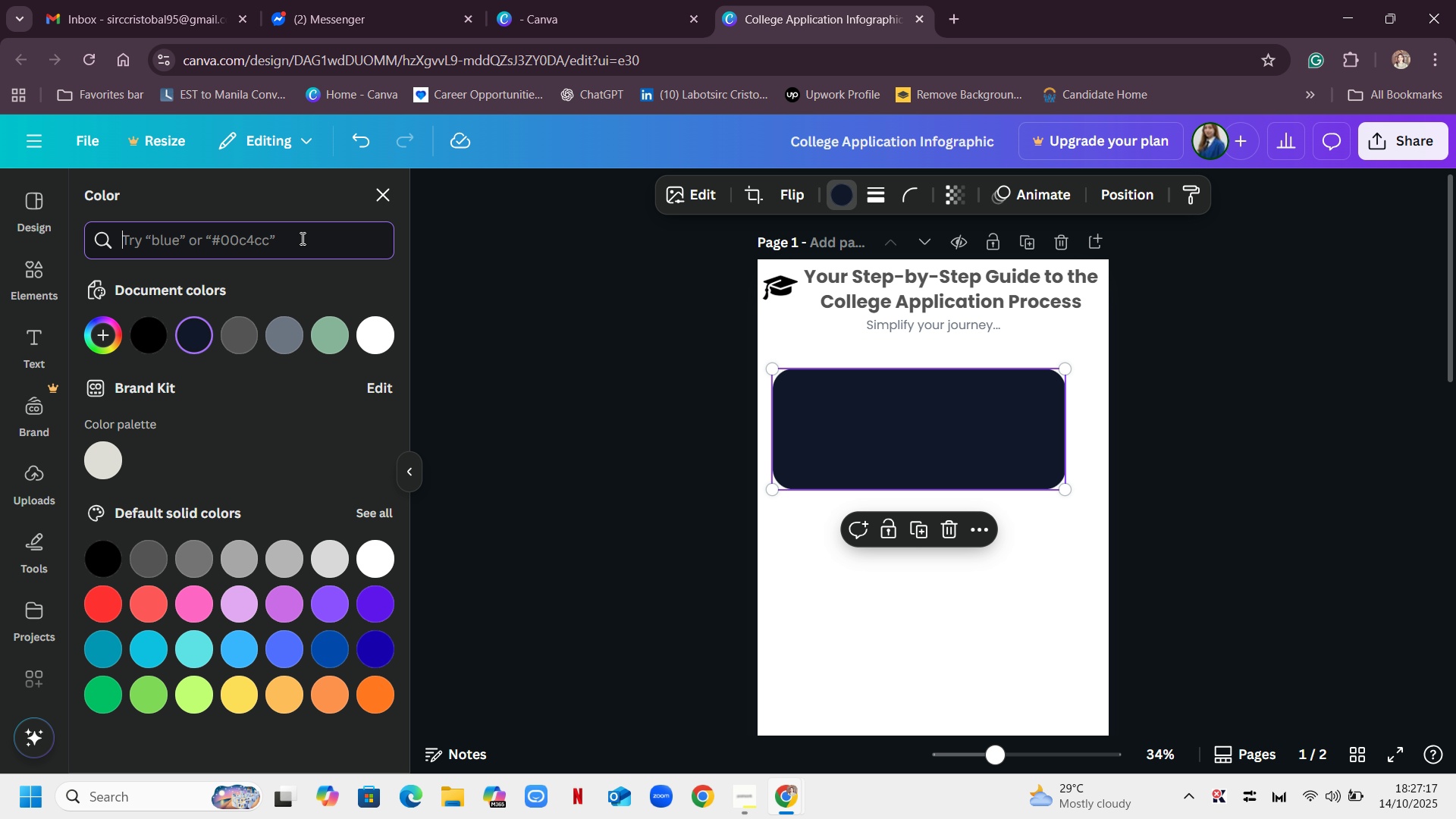 
type(navy blue)
 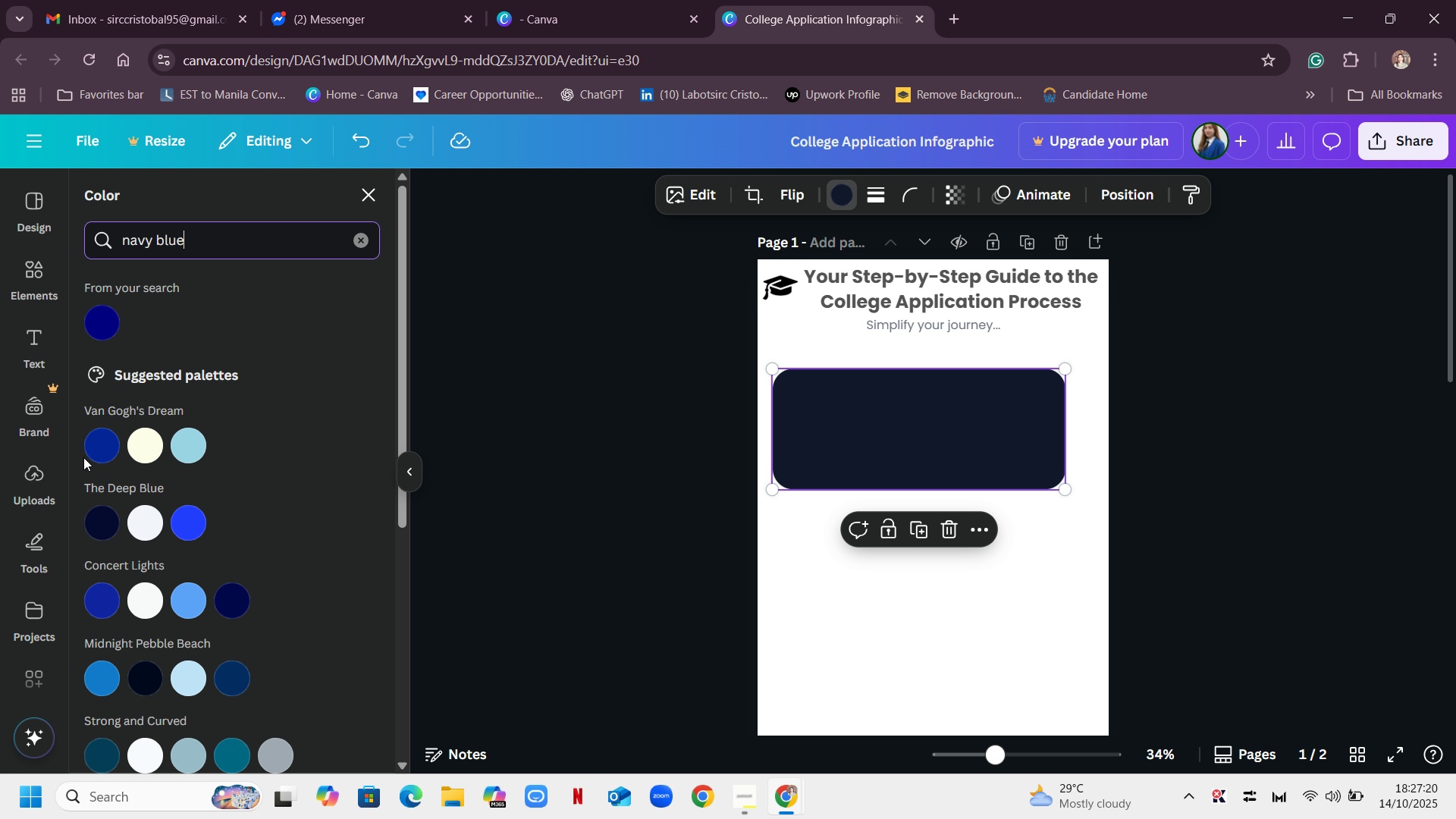 
scroll: coordinate [375, 470], scroll_direction: down, amount: 2.0
 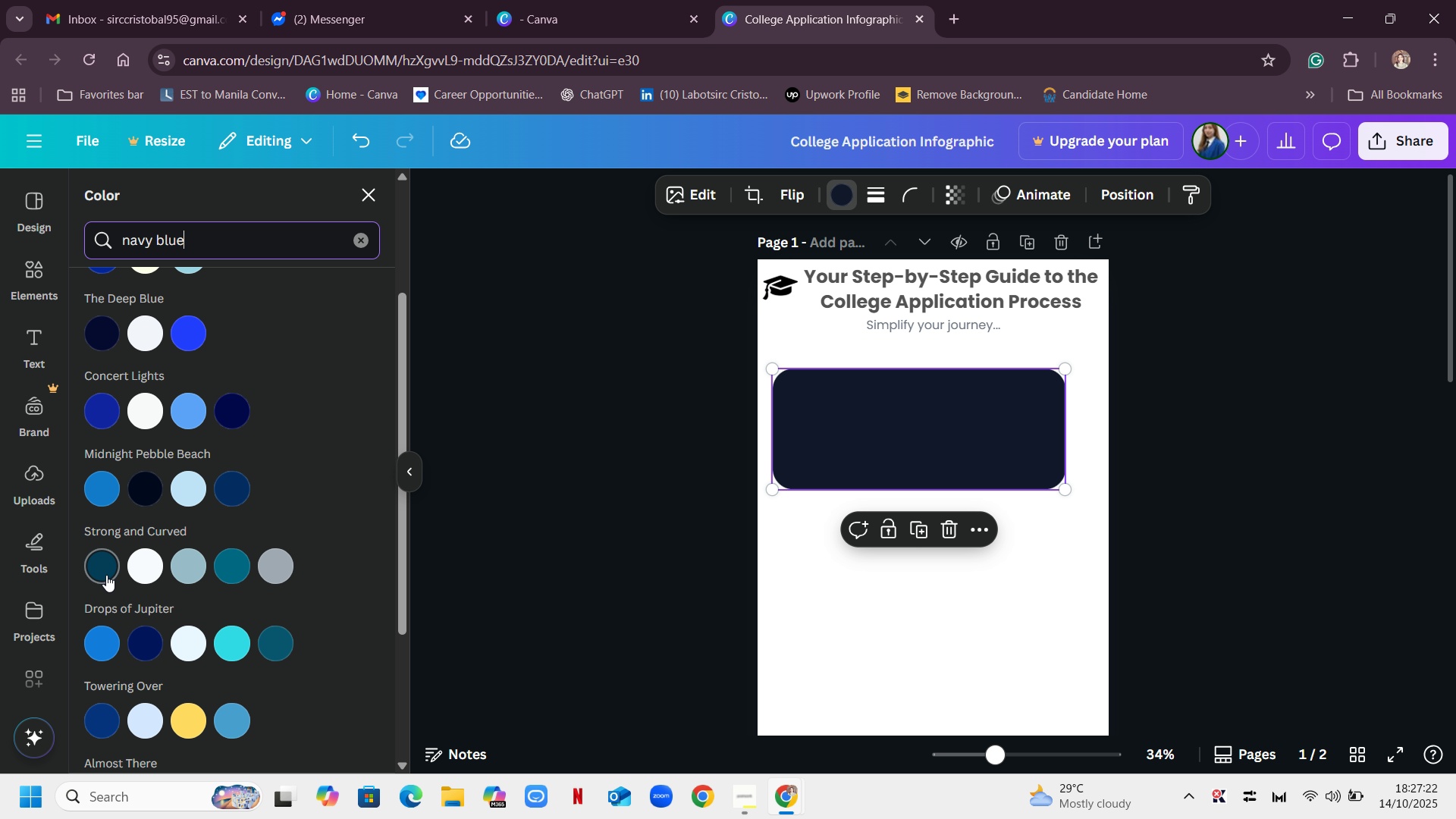 
left_click([106, 575])
 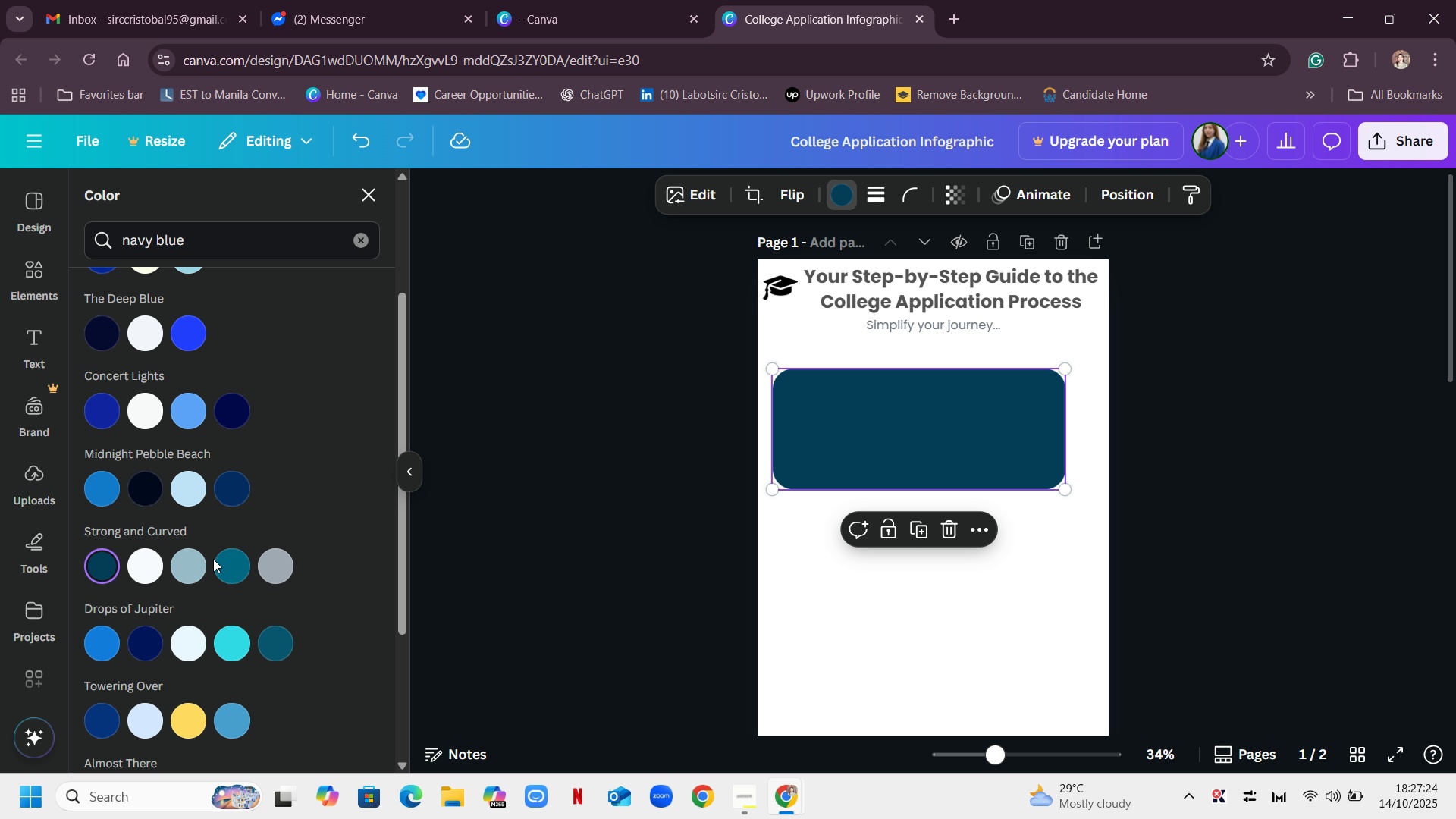 
left_click([222, 574])
 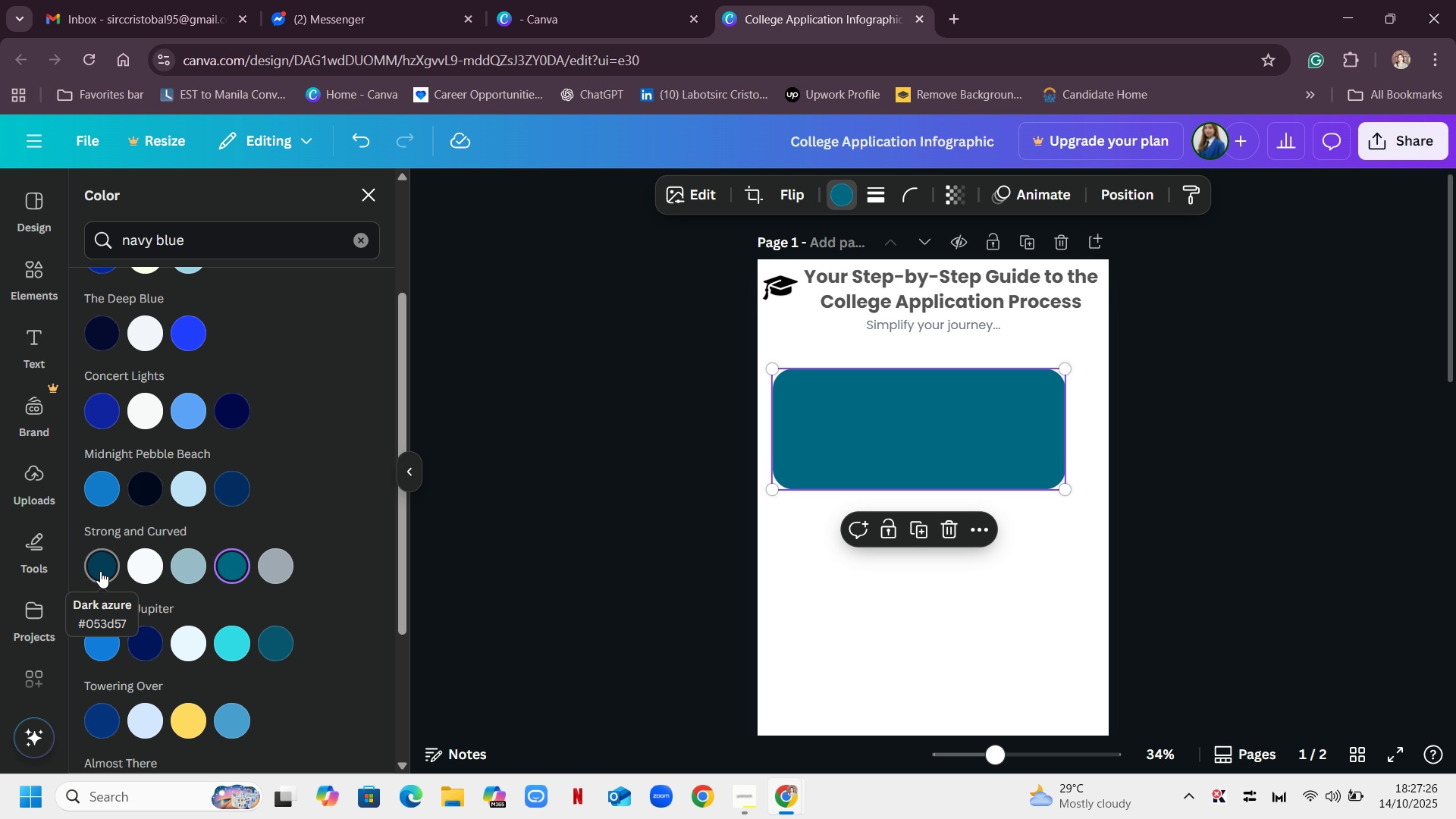 
left_click([100, 571])
 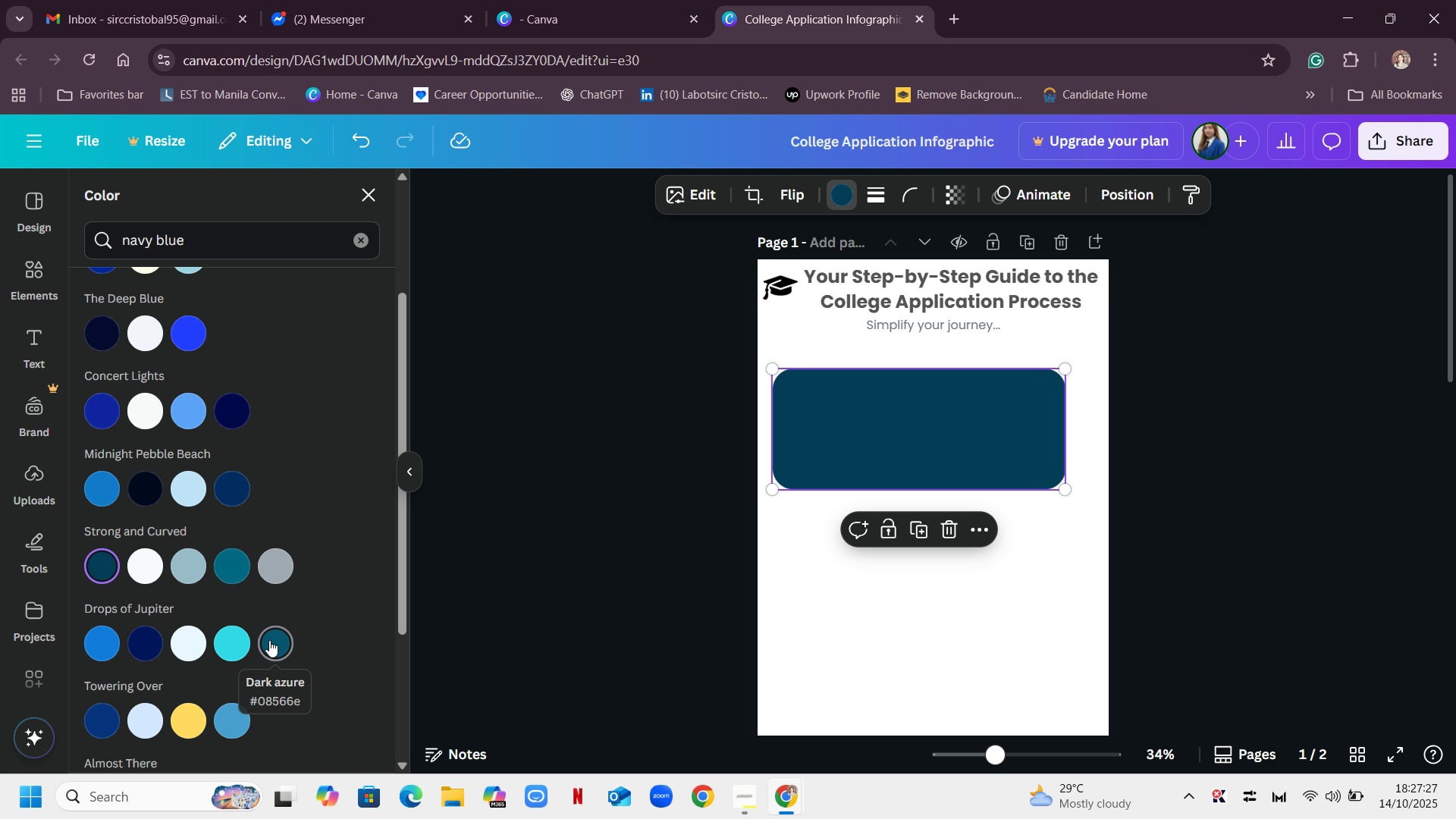 
left_click([269, 640])
 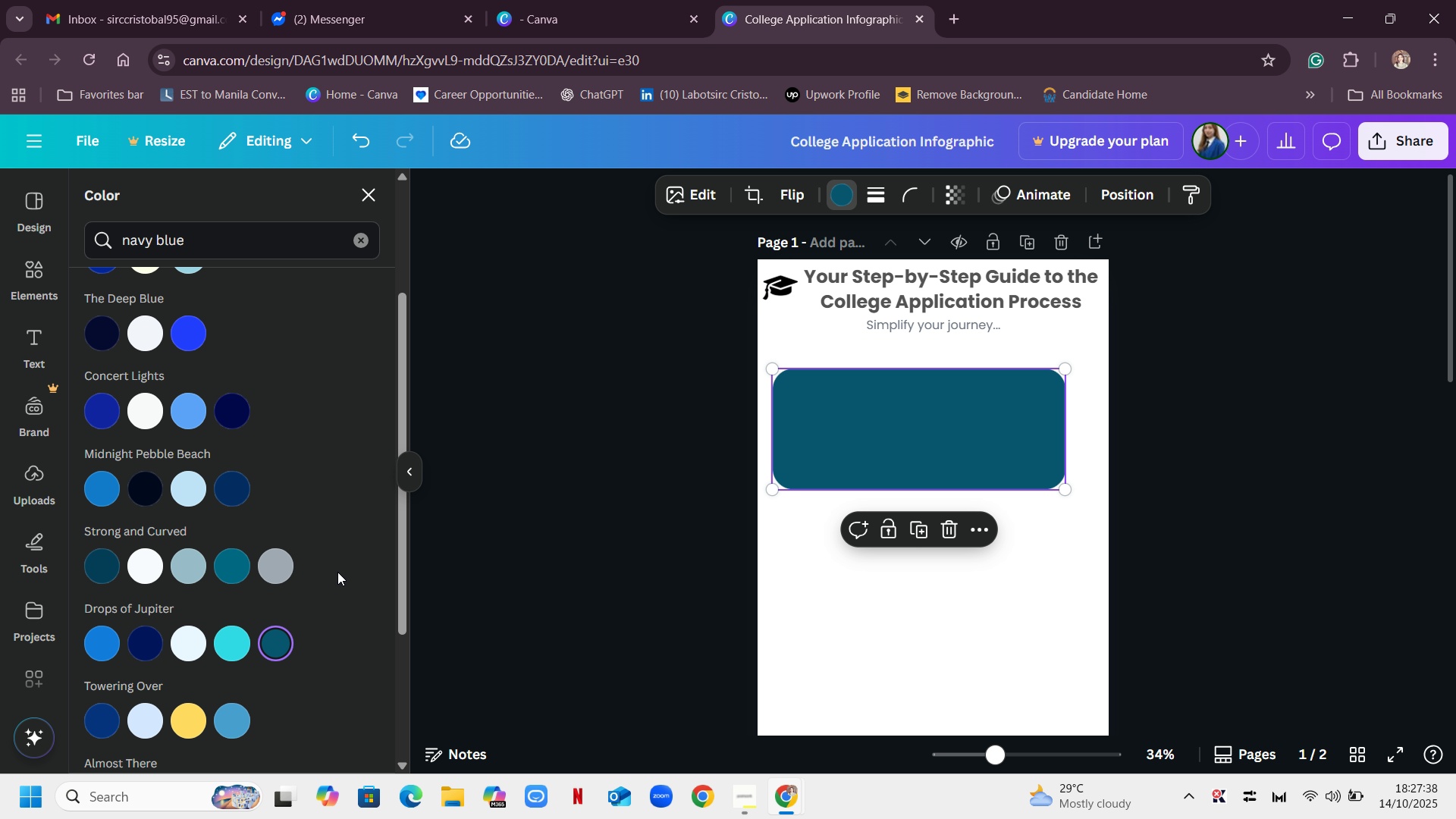 
wait(15.31)
 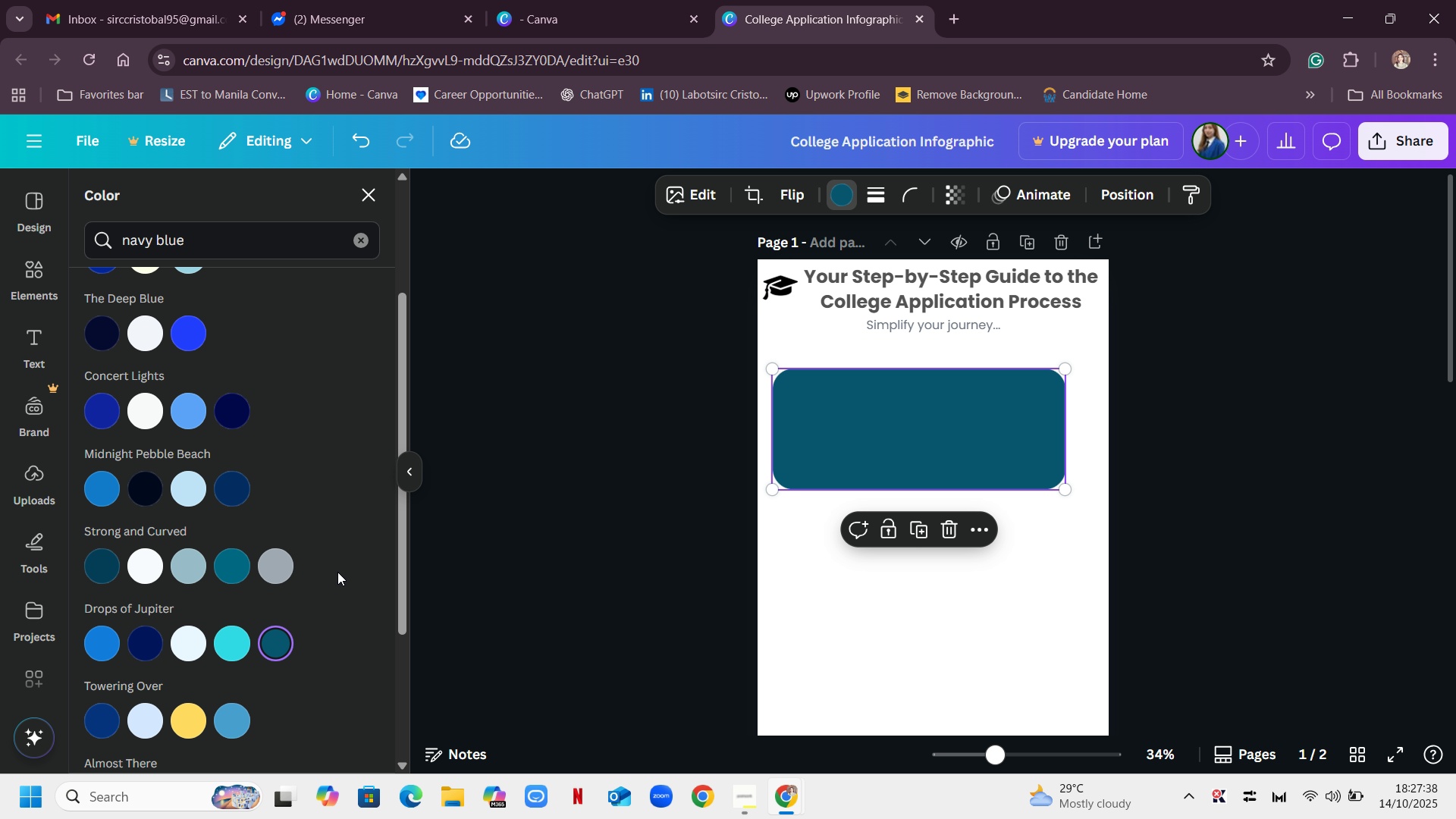 
scroll: coordinate [1267, 473], scroll_direction: down, amount: 1.0
 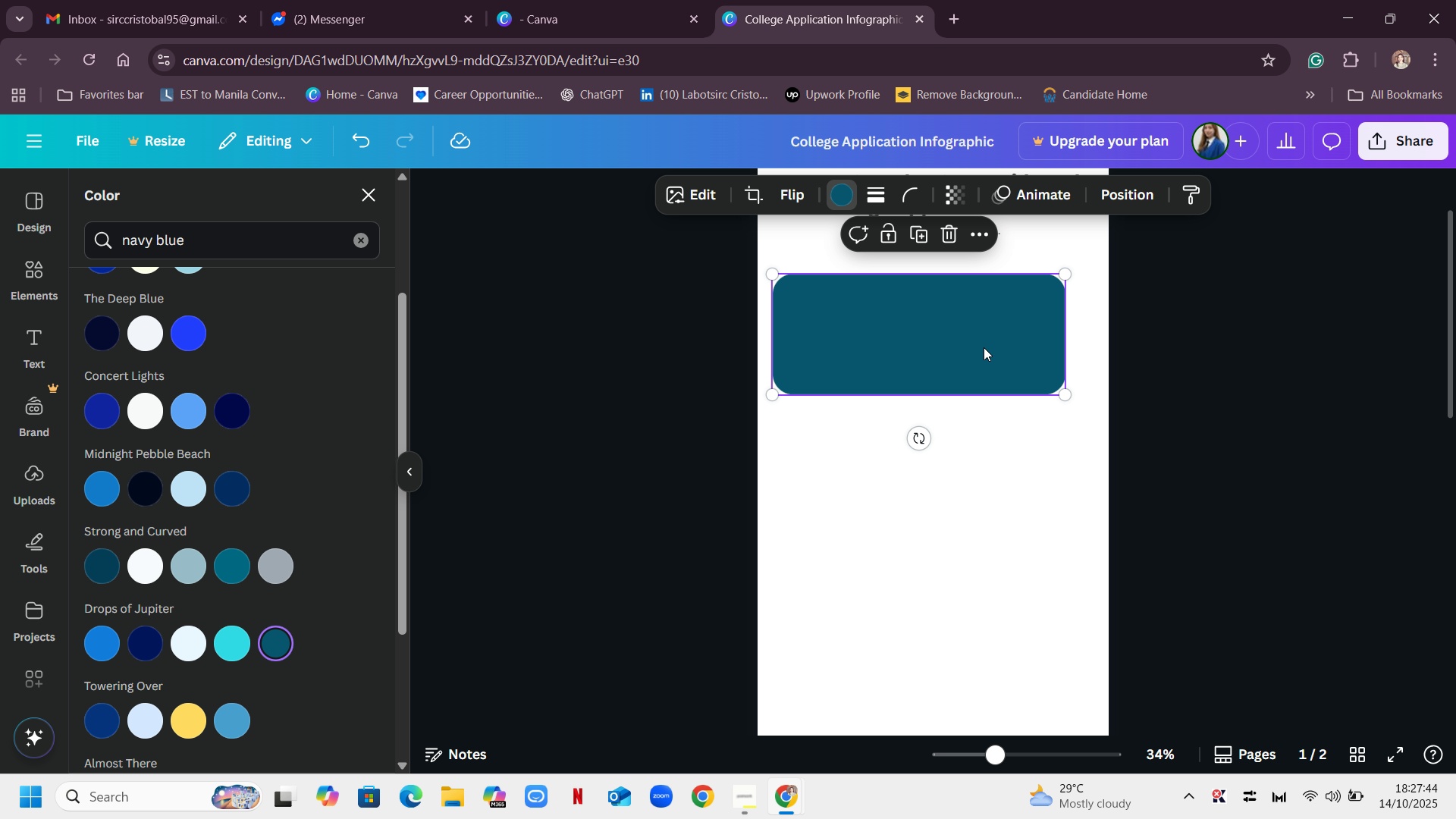 
scroll: coordinate [1150, 403], scroll_direction: up, amount: 1.0
 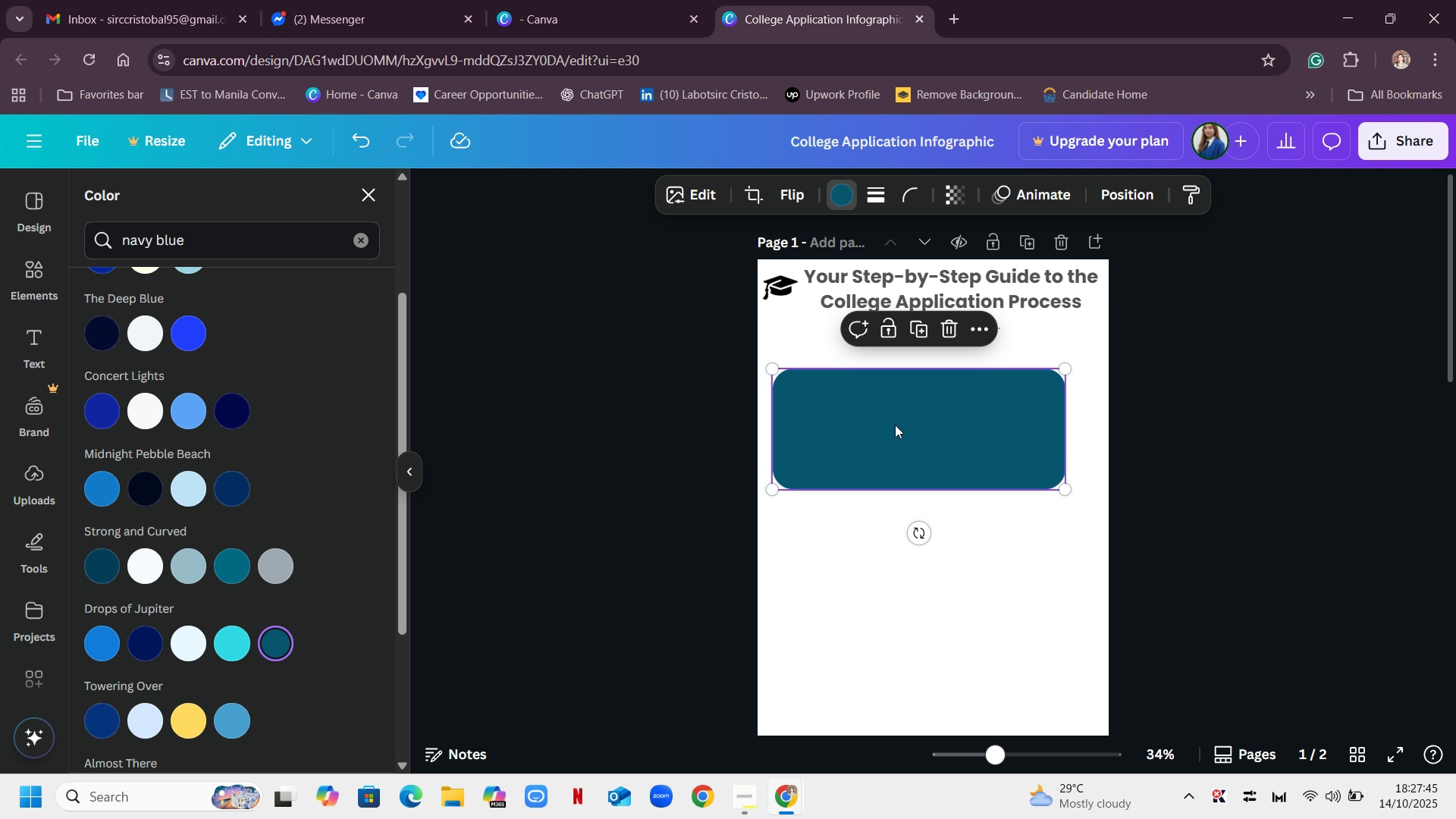 
left_click_drag(start_coordinate=[907, 425], to_coordinate=[922, 413])
 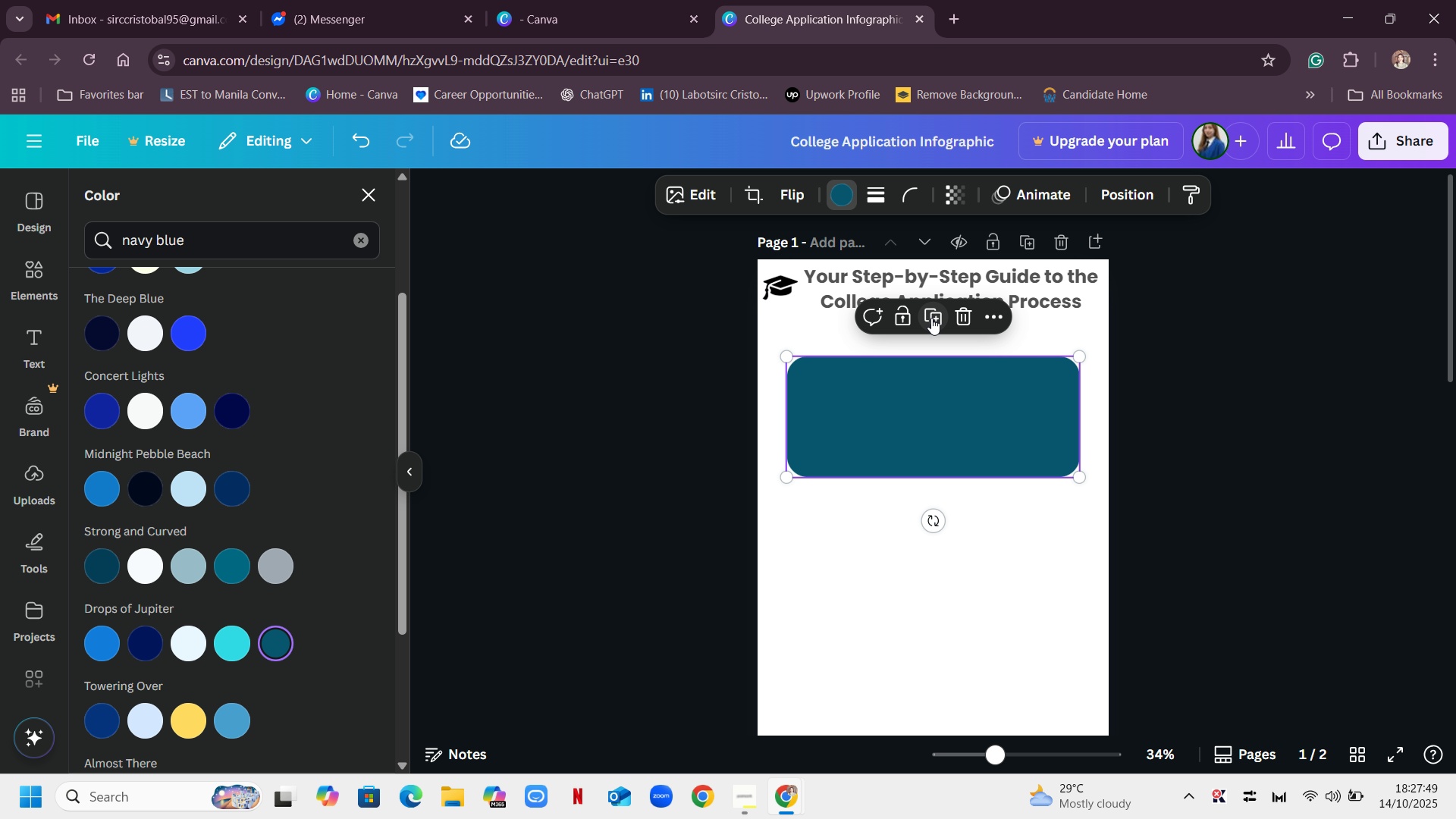 
left_click([931, 318])
 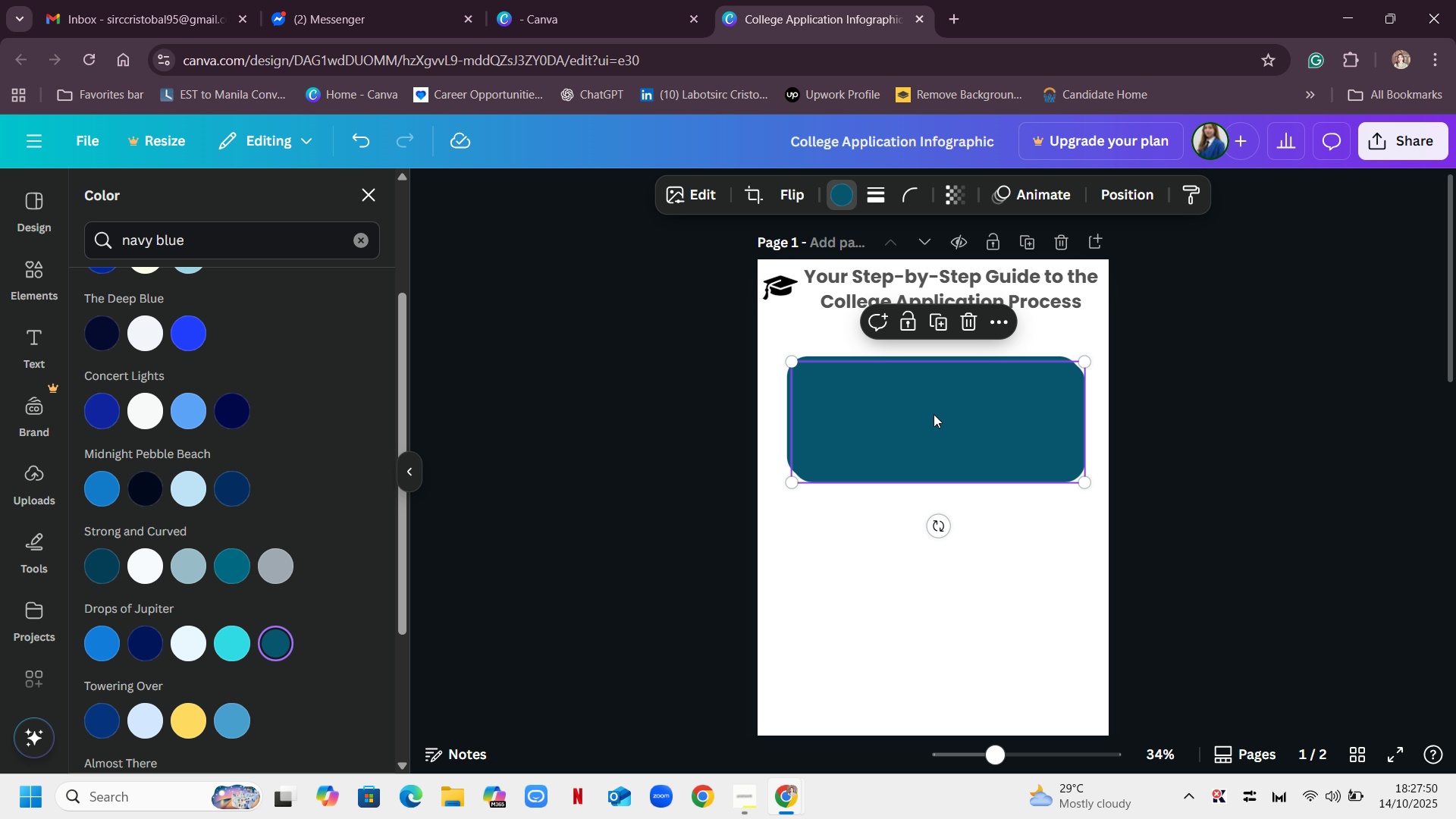 
left_click_drag(start_coordinate=[934, 413], to_coordinate=[925, 555])
 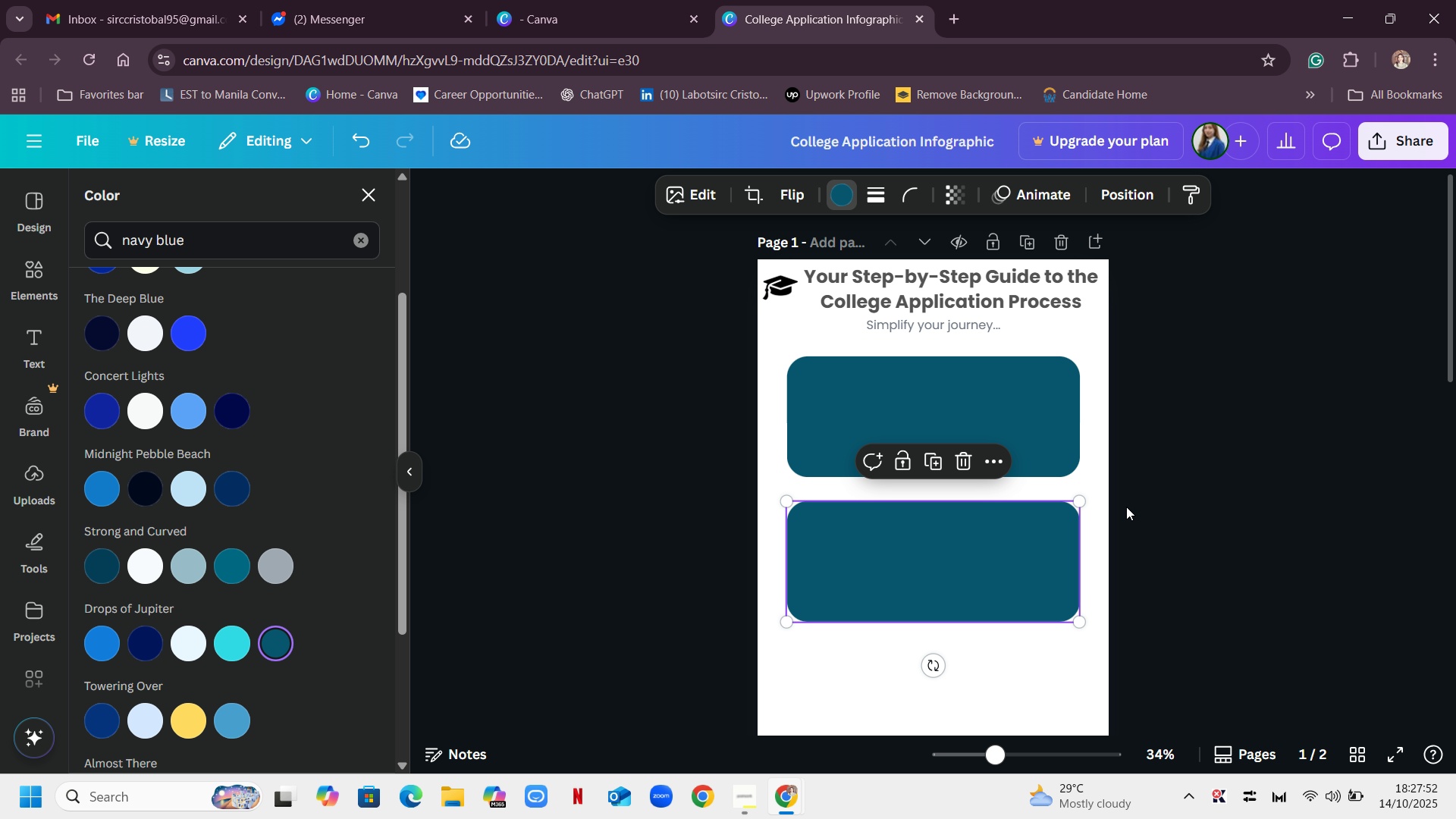 
scroll: coordinate [1126, 507], scroll_direction: down, amount: 3.0
 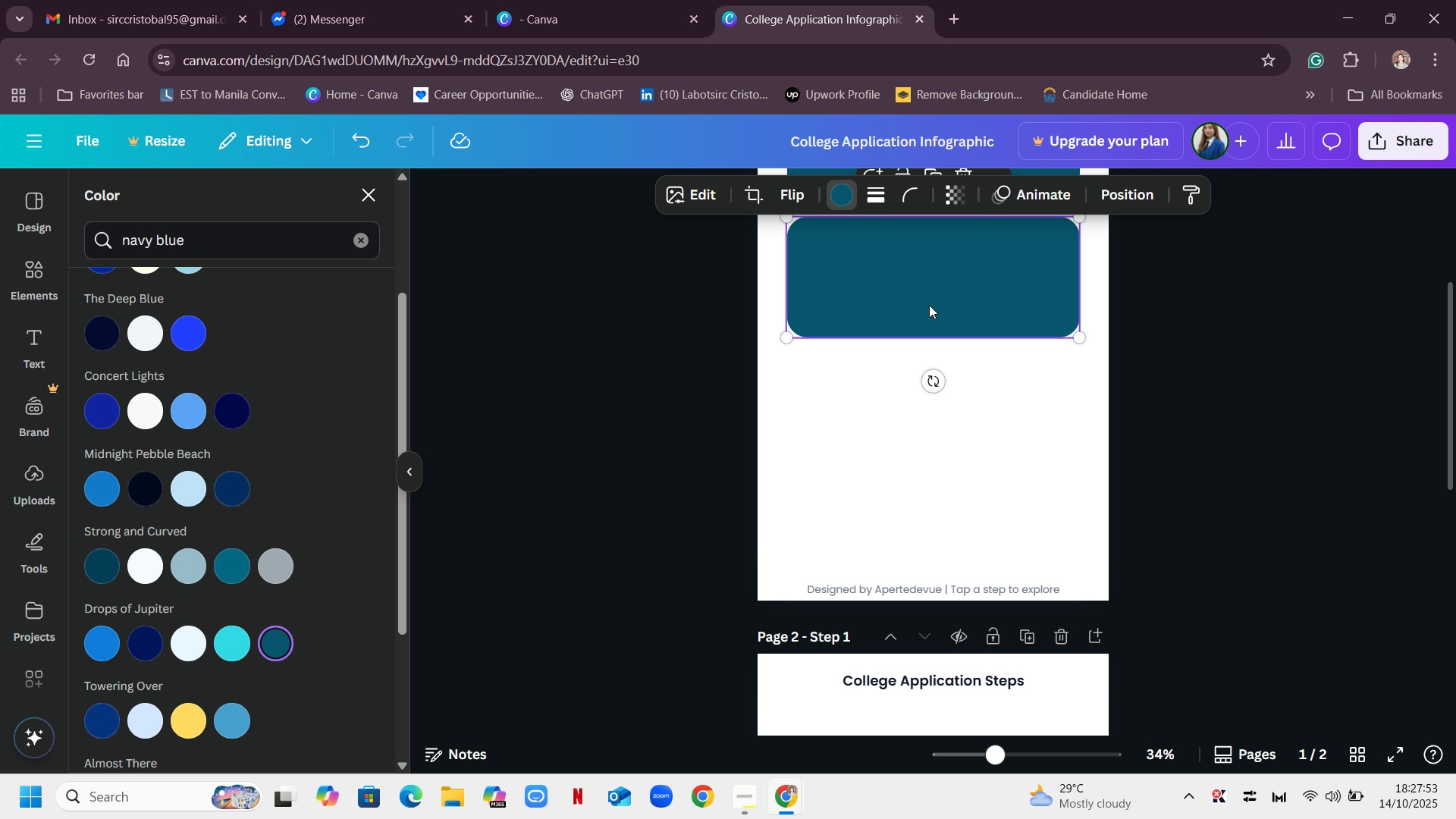 
scroll: coordinate [942, 323], scroll_direction: up, amount: 2.0
 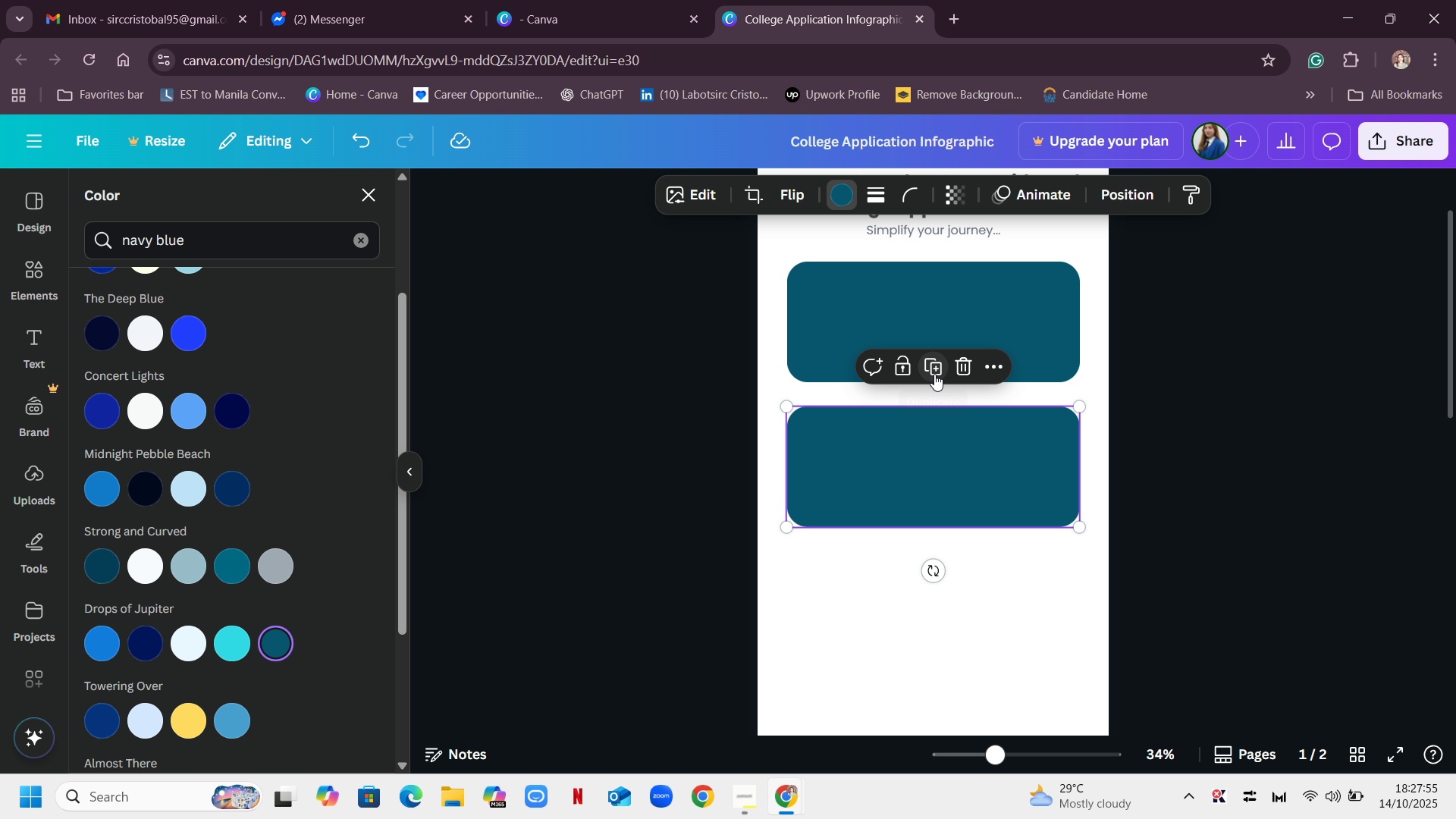 
left_click([934, 373])
 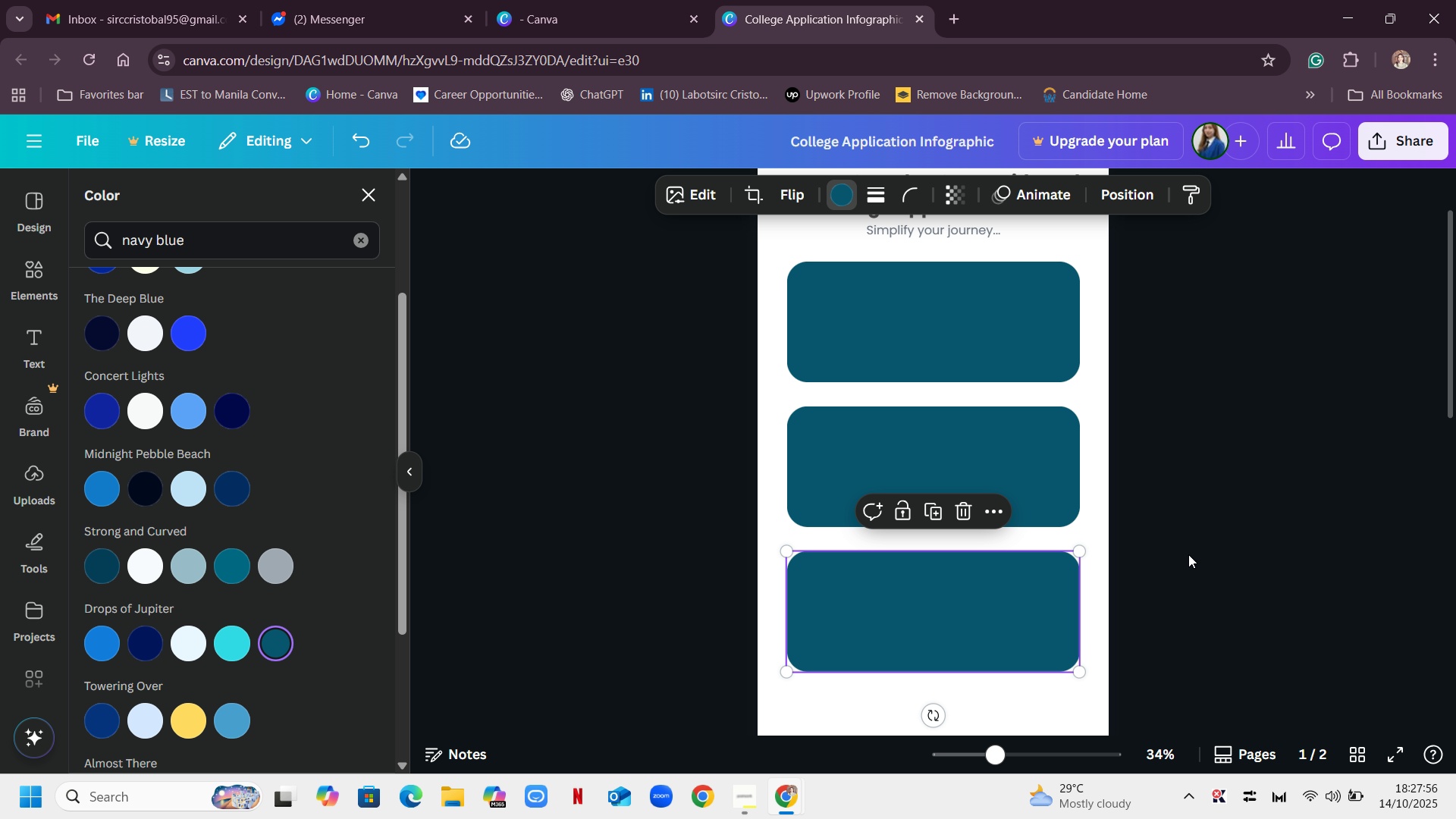 
scroll: coordinate [1258, 471], scroll_direction: down, amount: 3.0
 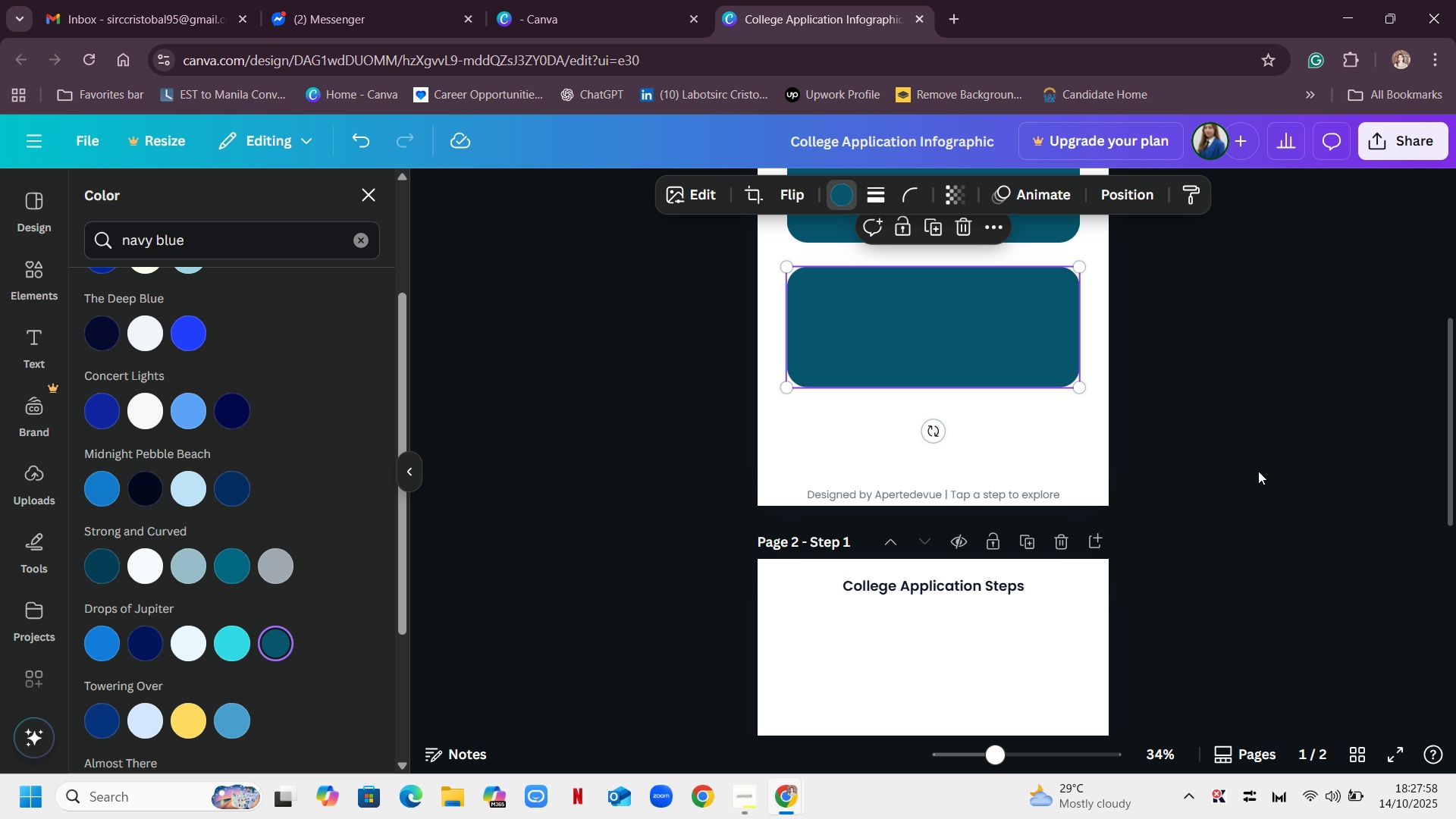 
scroll: coordinate [1258, 471], scroll_direction: up, amount: 4.0
 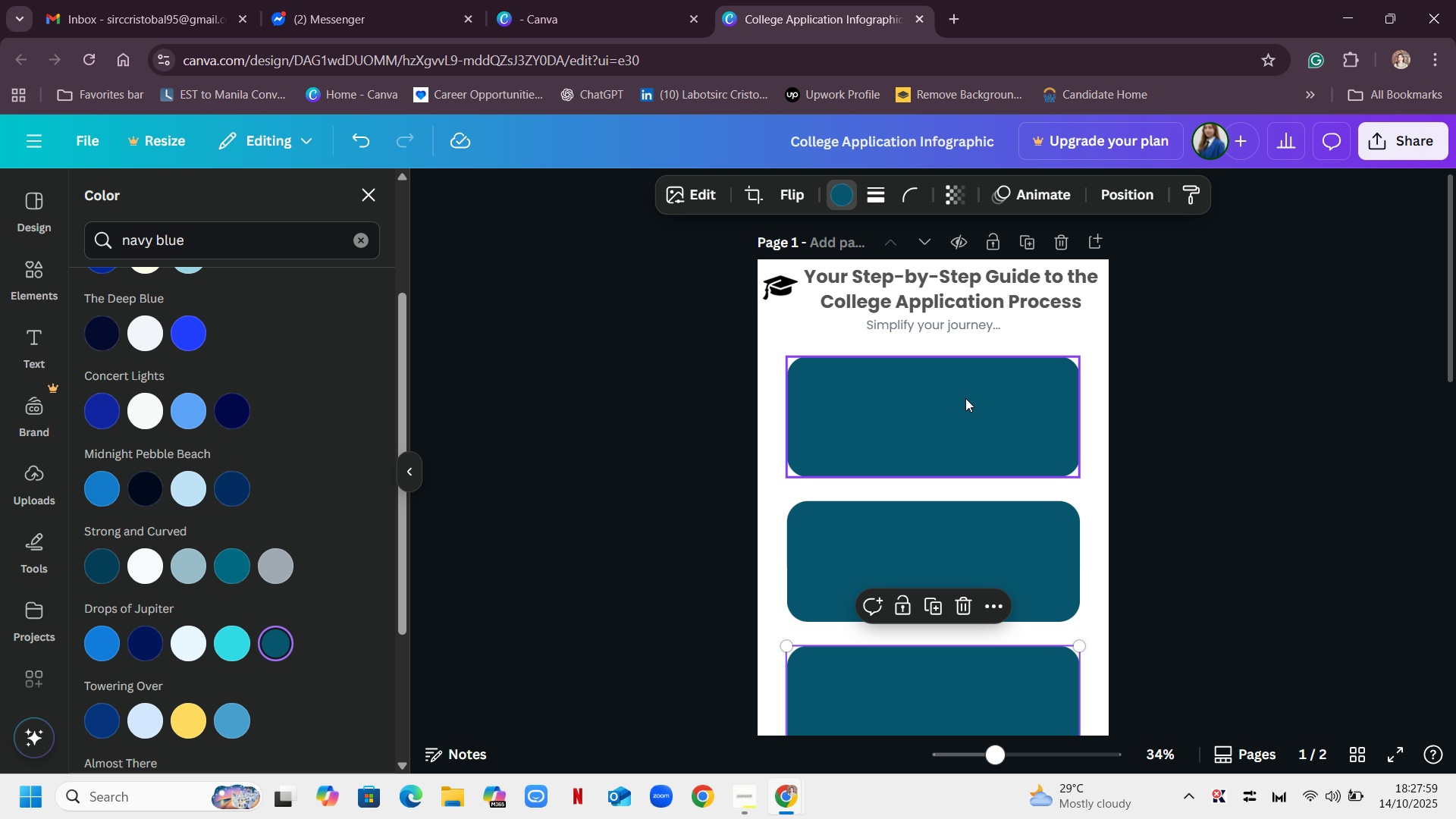 
left_click([965, 398])
 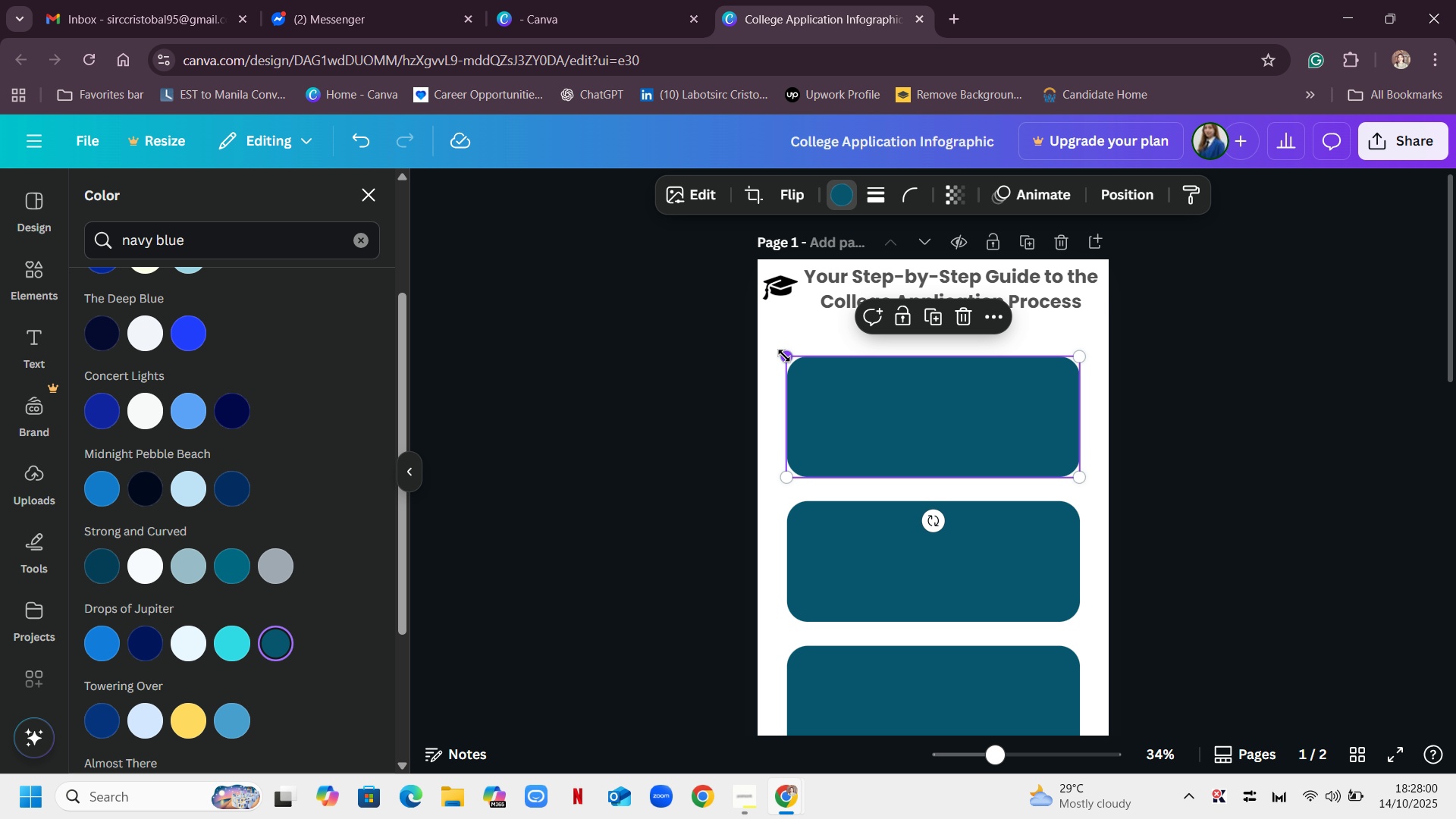 
left_click_drag(start_coordinate=[784, 356], to_coordinate=[808, 394])
 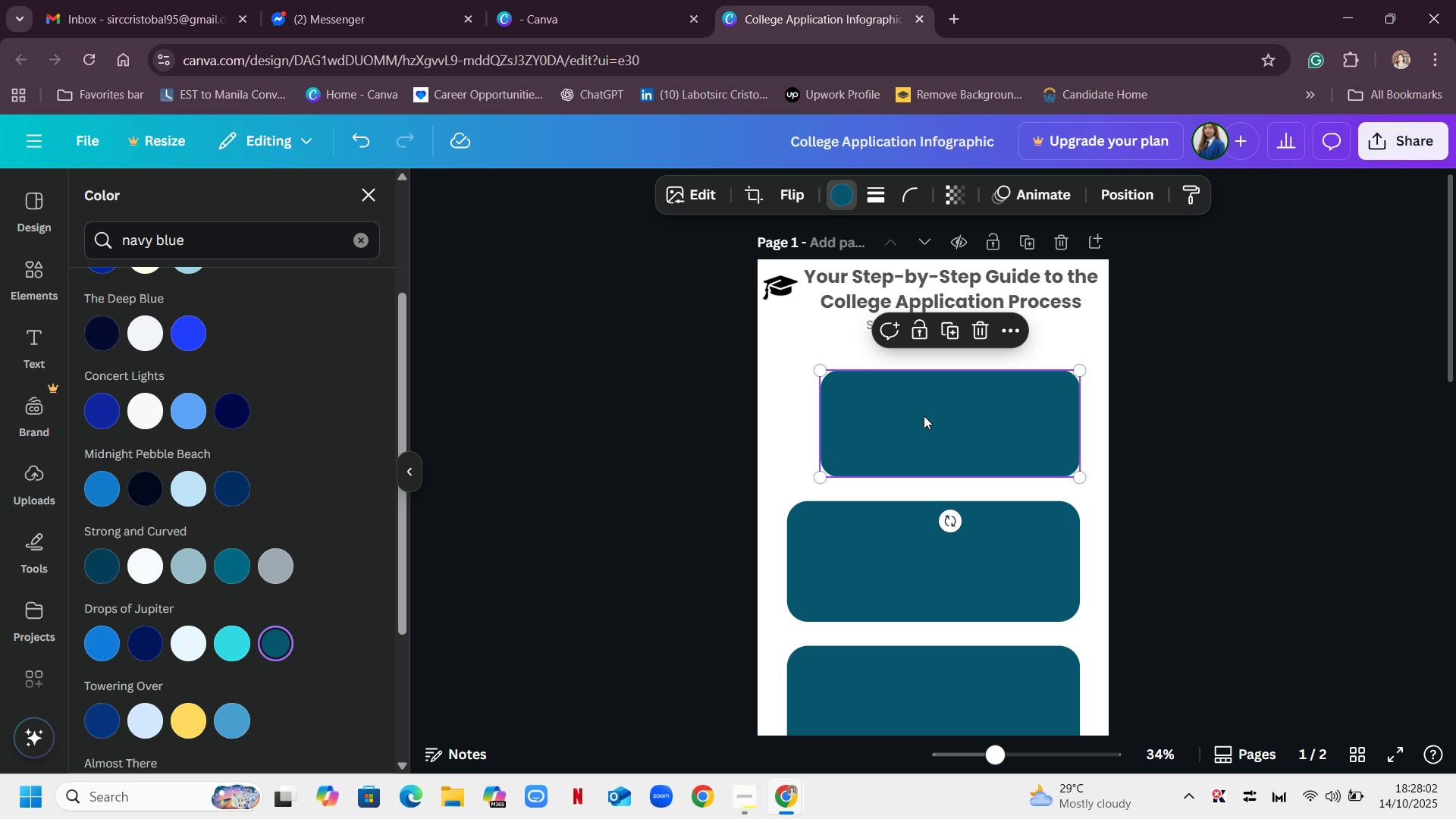 
left_click_drag(start_coordinate=[924, 416], to_coordinate=[902, 398])
 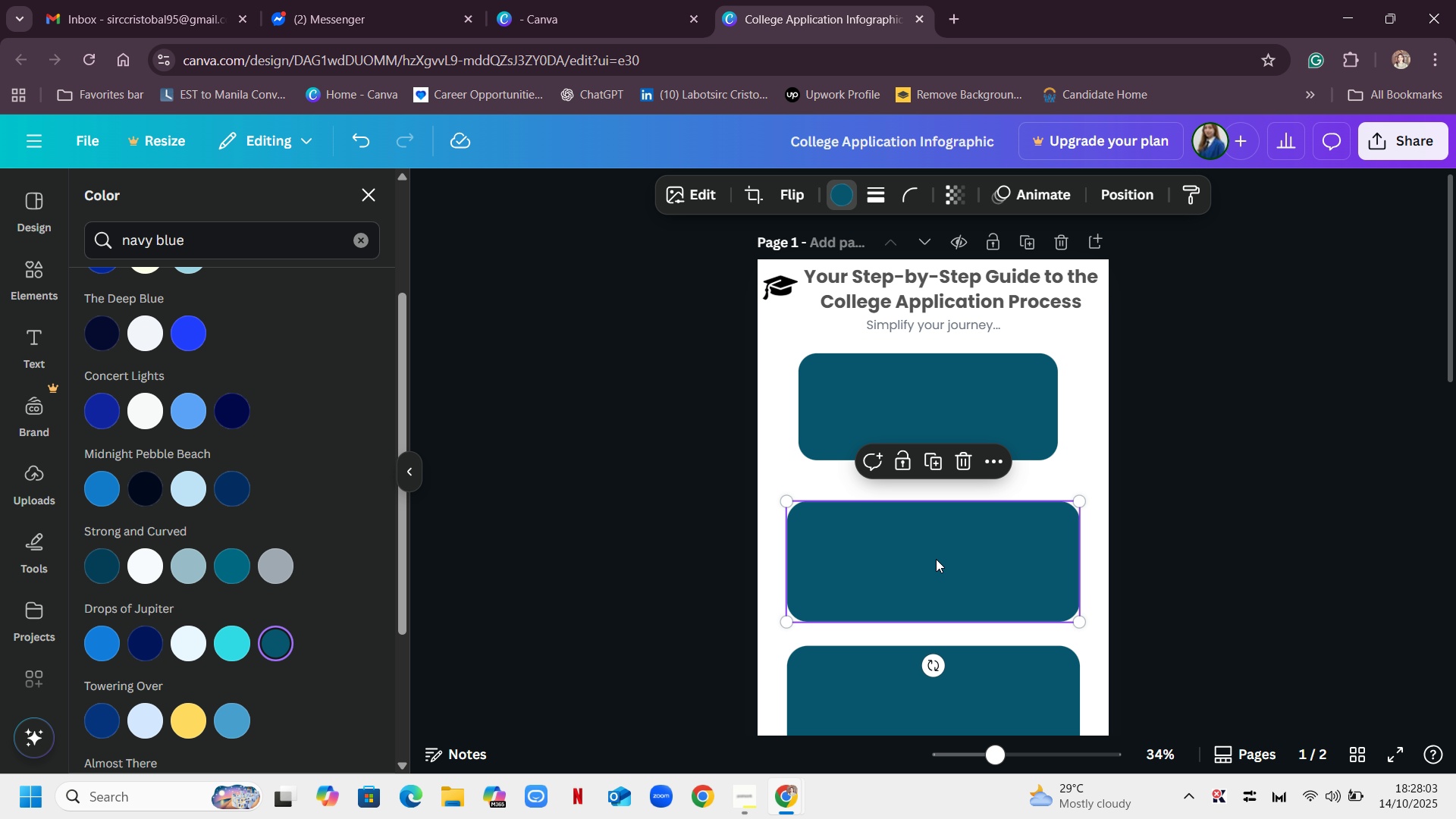 
left_click([936, 559])
 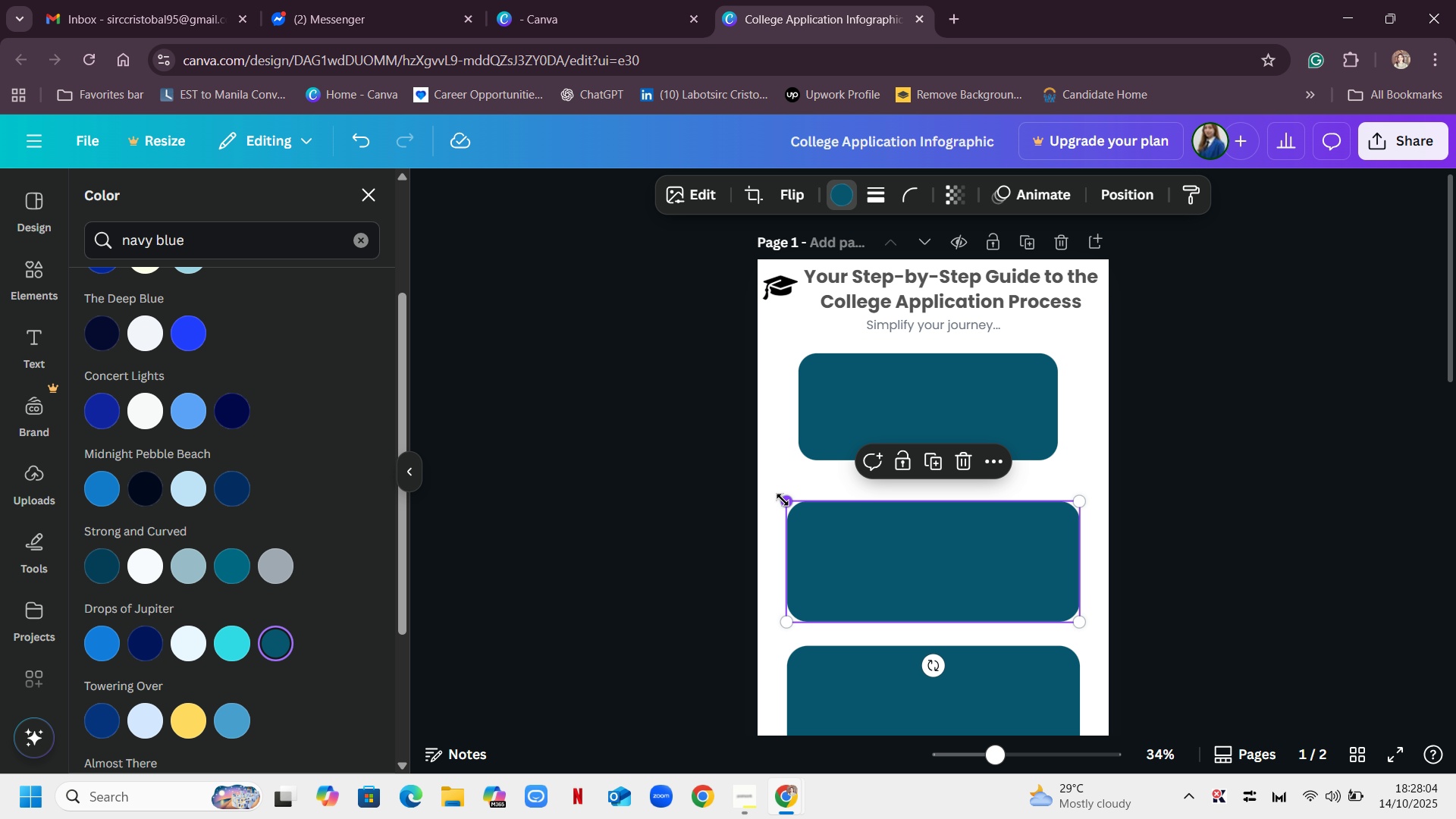 
left_click_drag(start_coordinate=[783, 500], to_coordinate=[805, 522])
 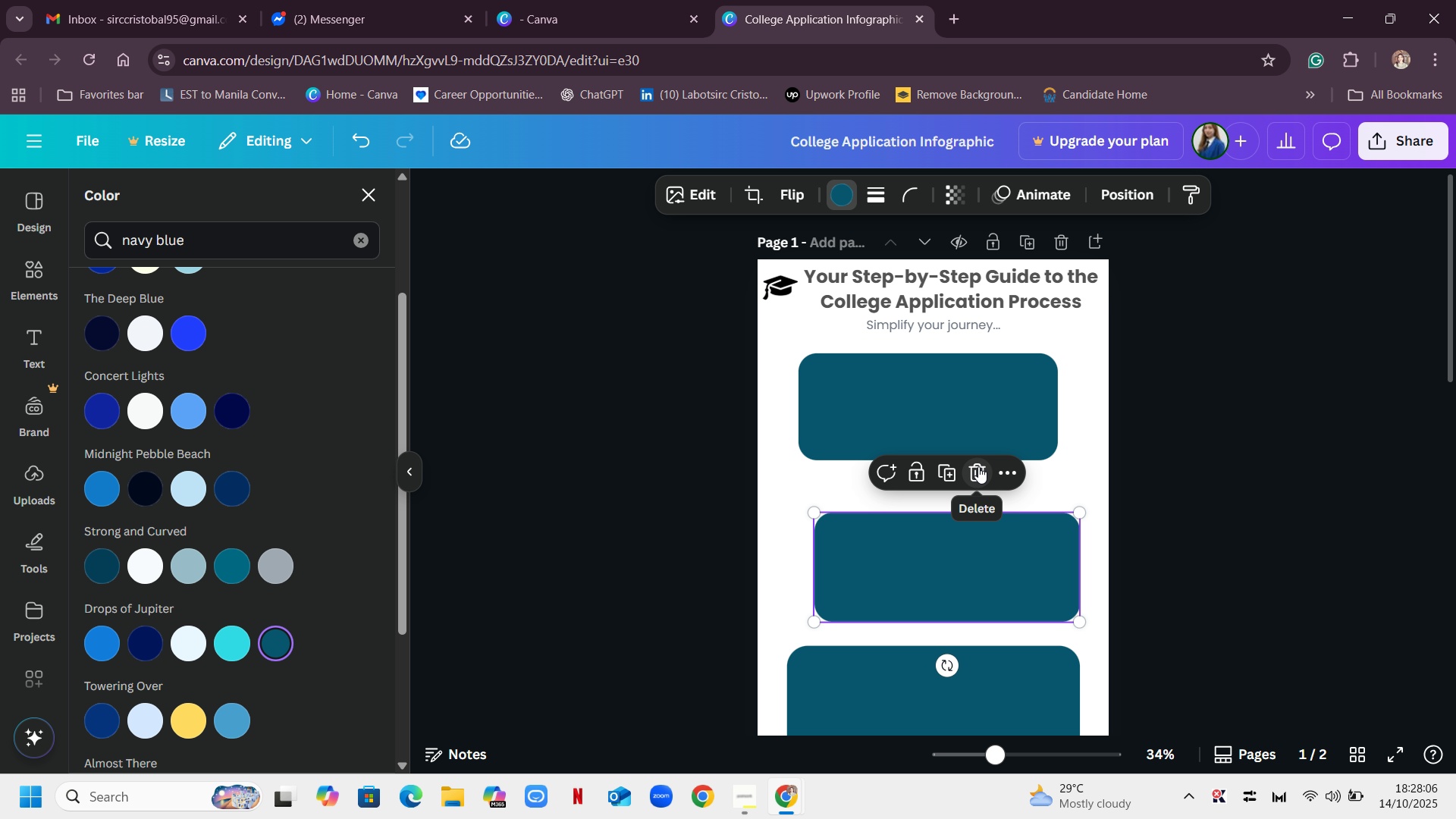 
left_click([978, 466])
 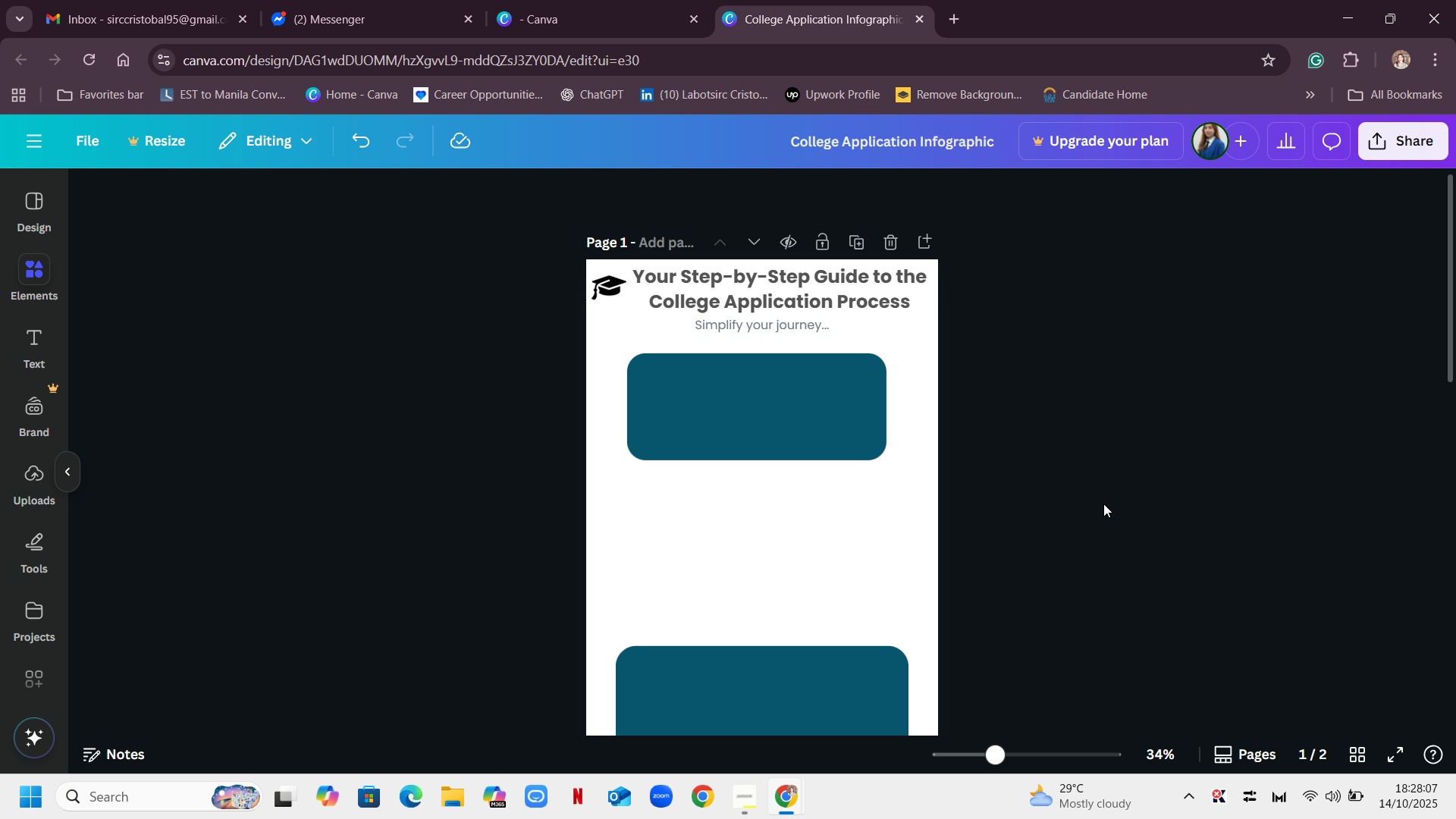 
scroll: coordinate [1103, 504], scroll_direction: down, amount: 2.0
 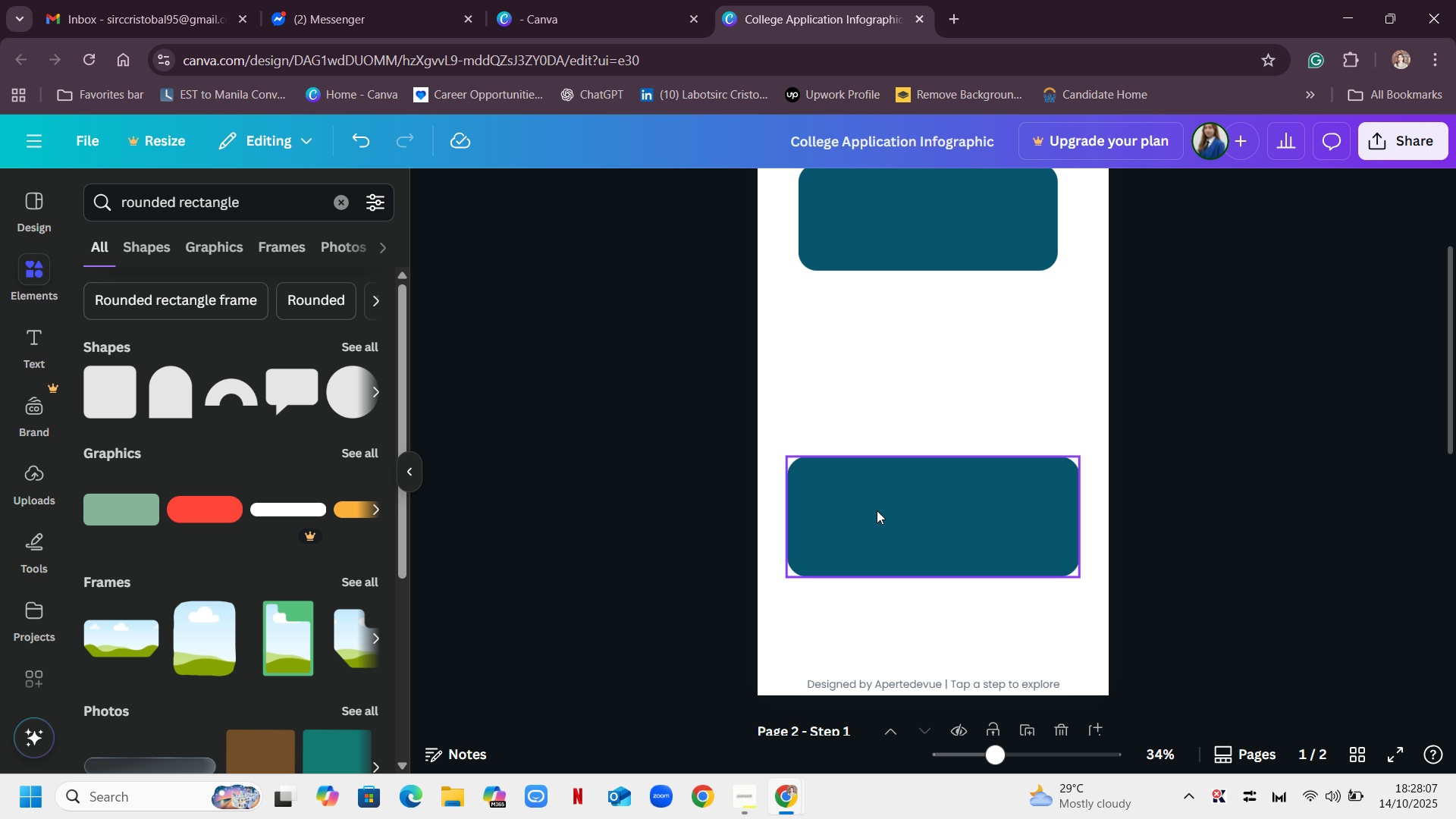 
left_click_drag(start_coordinate=[937, 536], to_coordinate=[942, 397])
 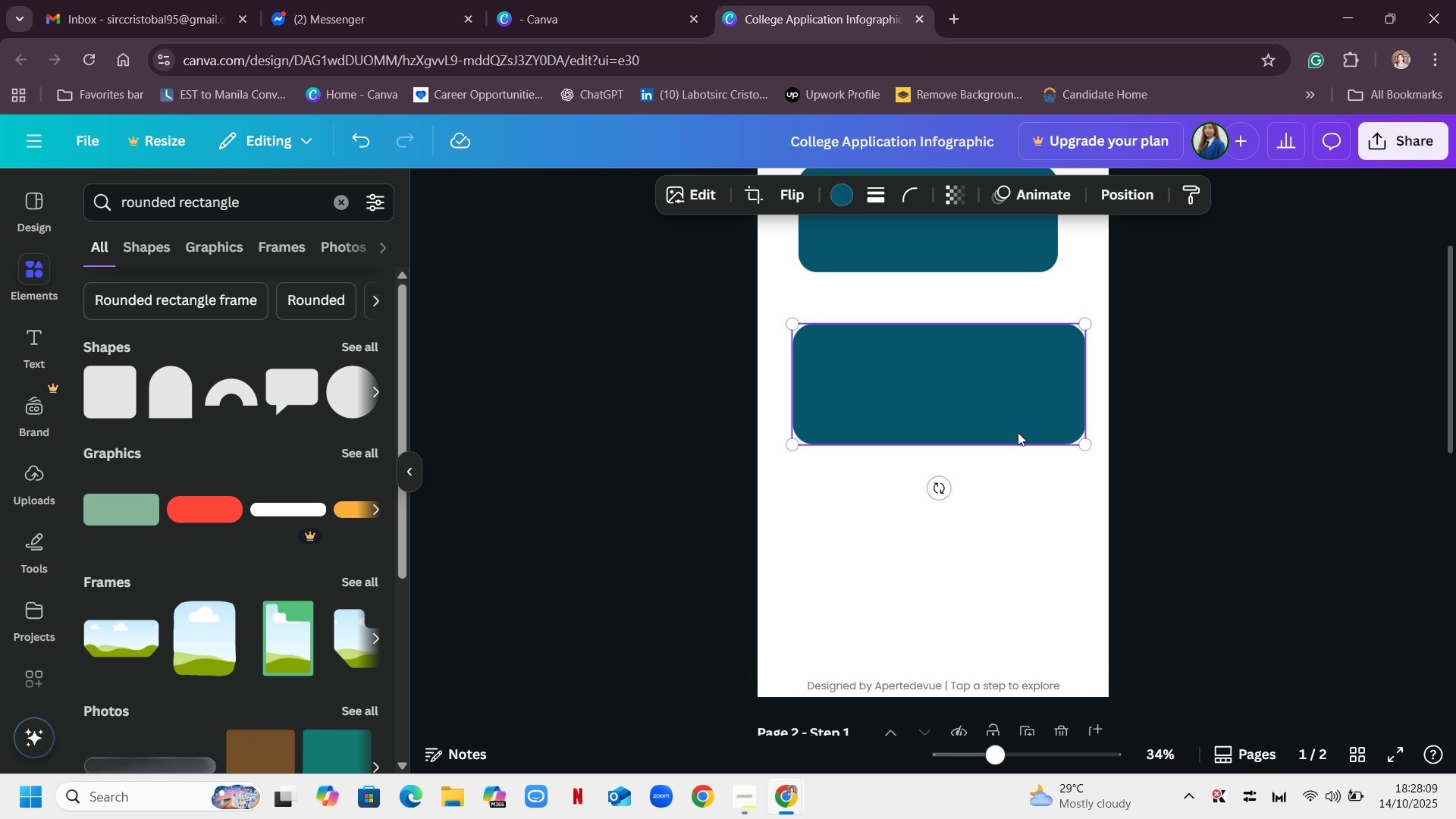 
scroll: coordinate [1018, 432], scroll_direction: up, amount: 3.0
 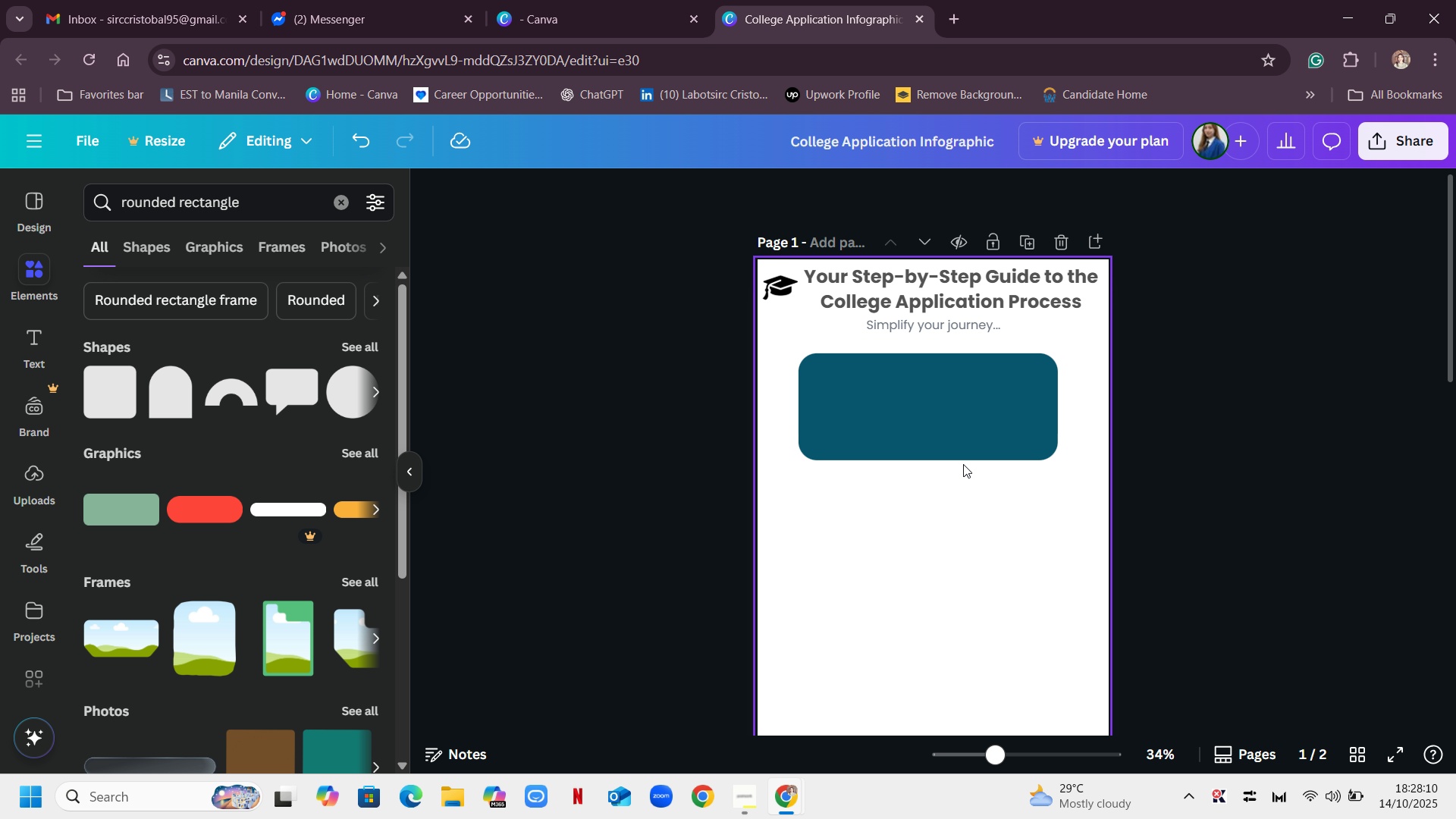 
double_click([965, 403])
 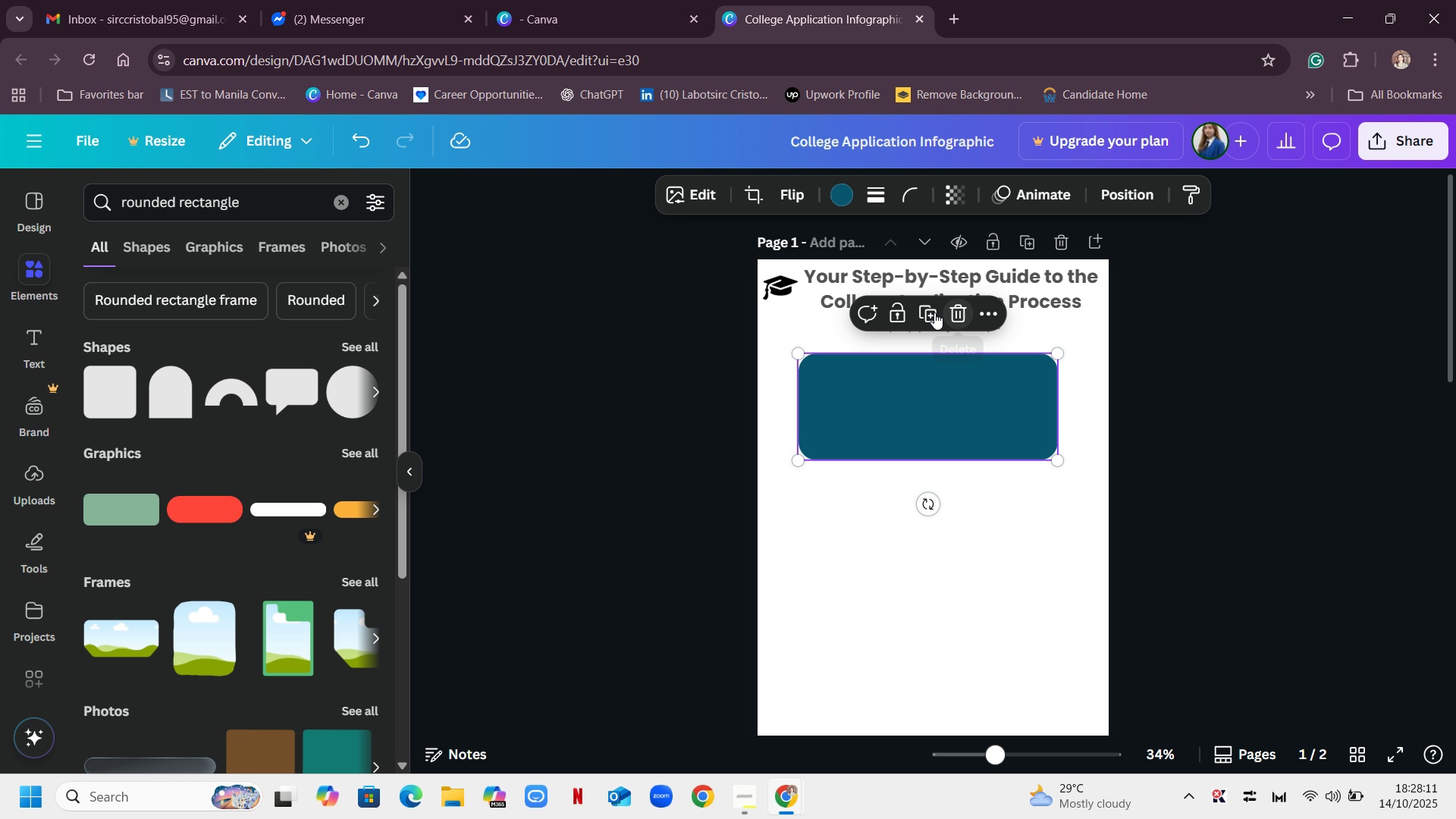 
left_click([930, 312])
 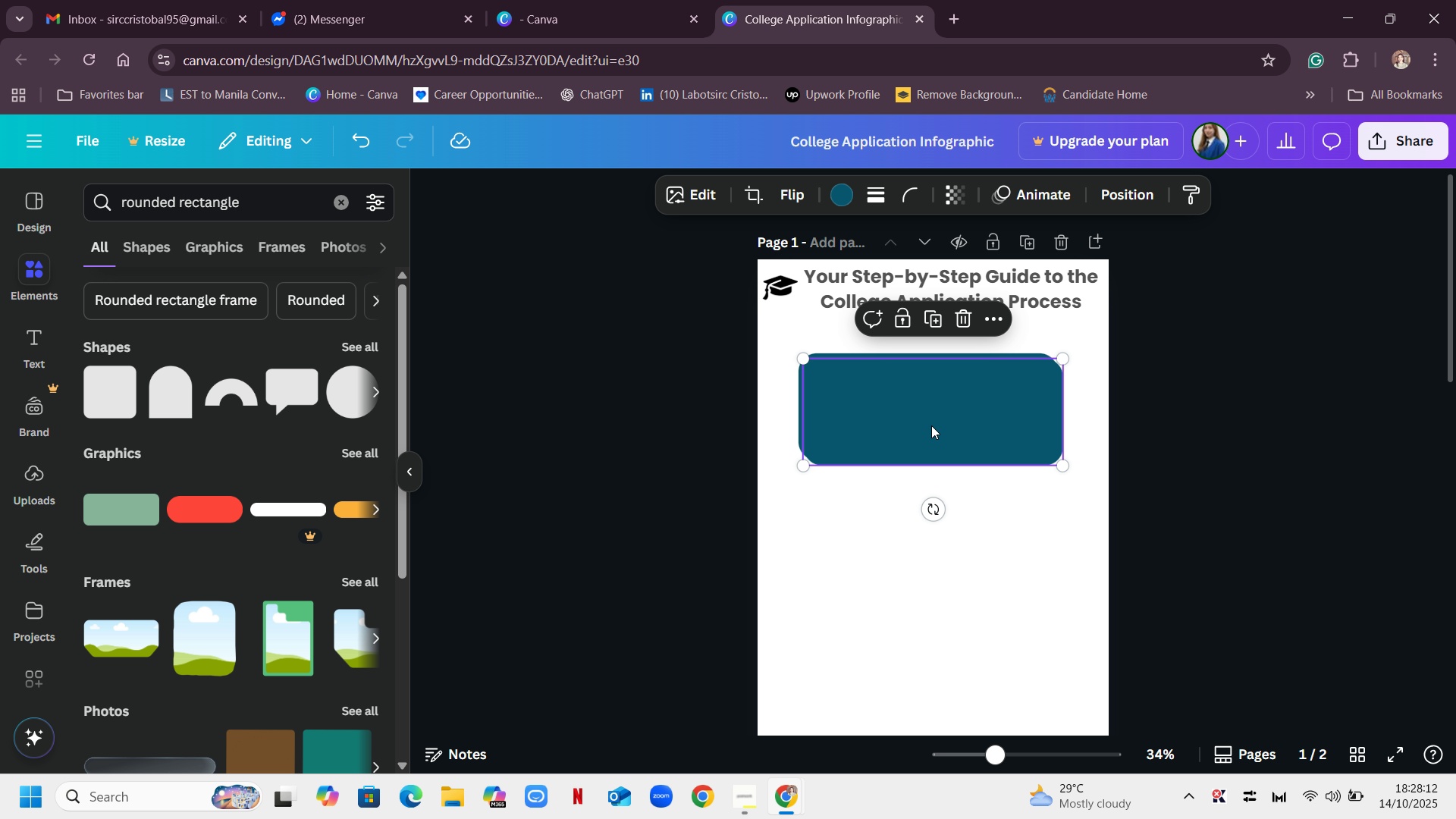 
left_click_drag(start_coordinate=[921, 400], to_coordinate=[918, 527])
 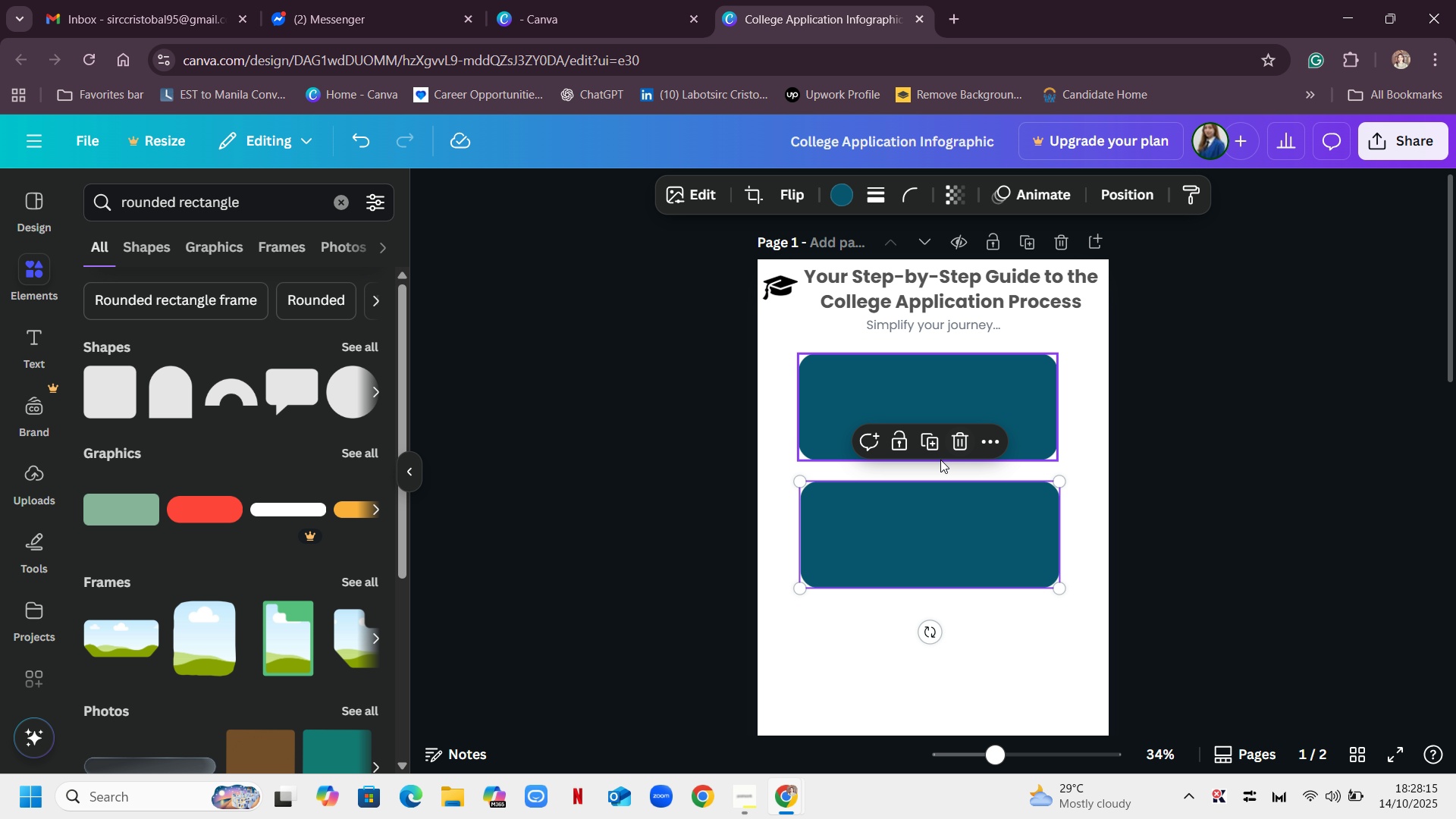 
left_click([931, 446])
 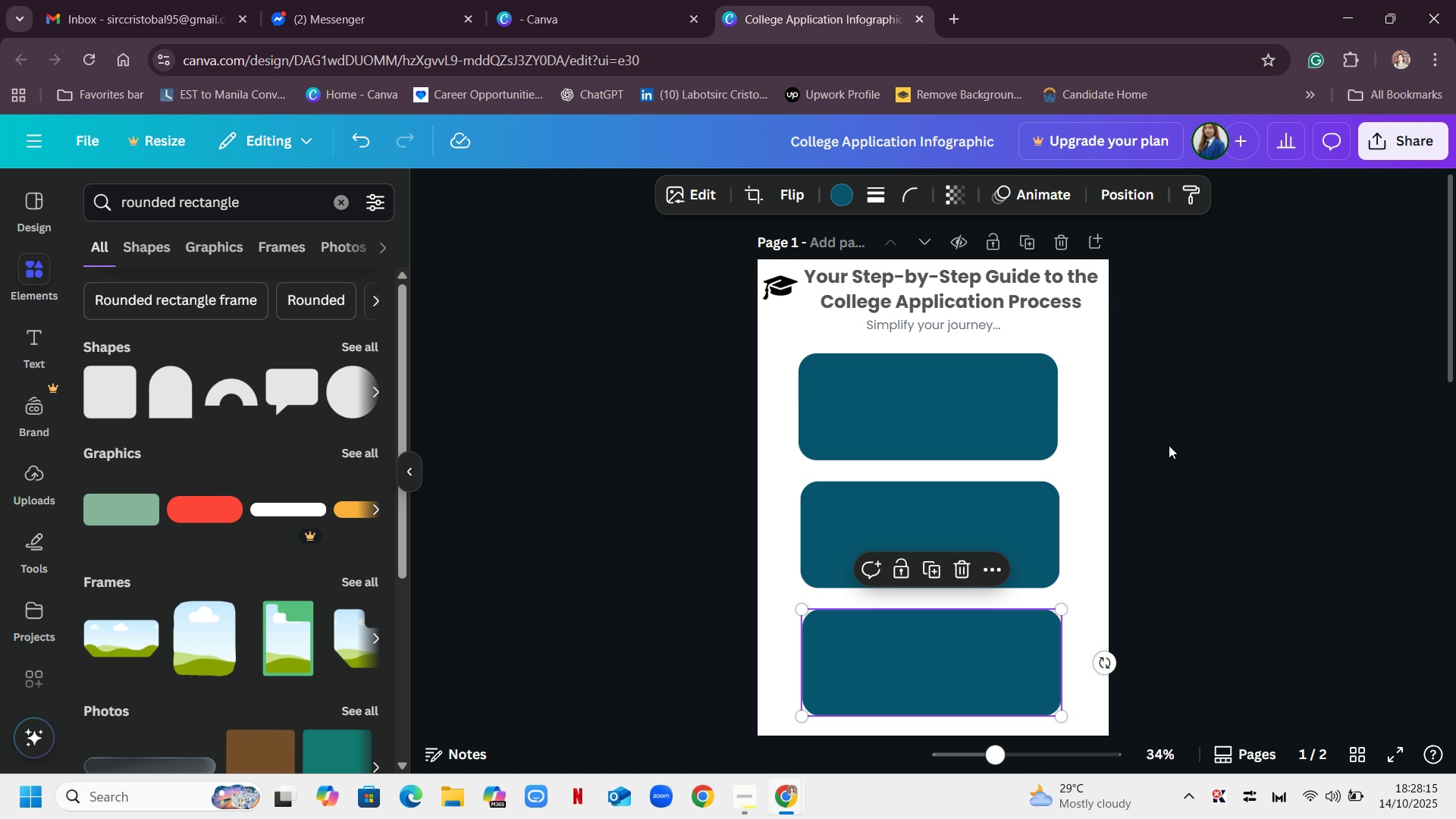 
scroll: coordinate [1169, 445], scroll_direction: down, amount: 2.0
 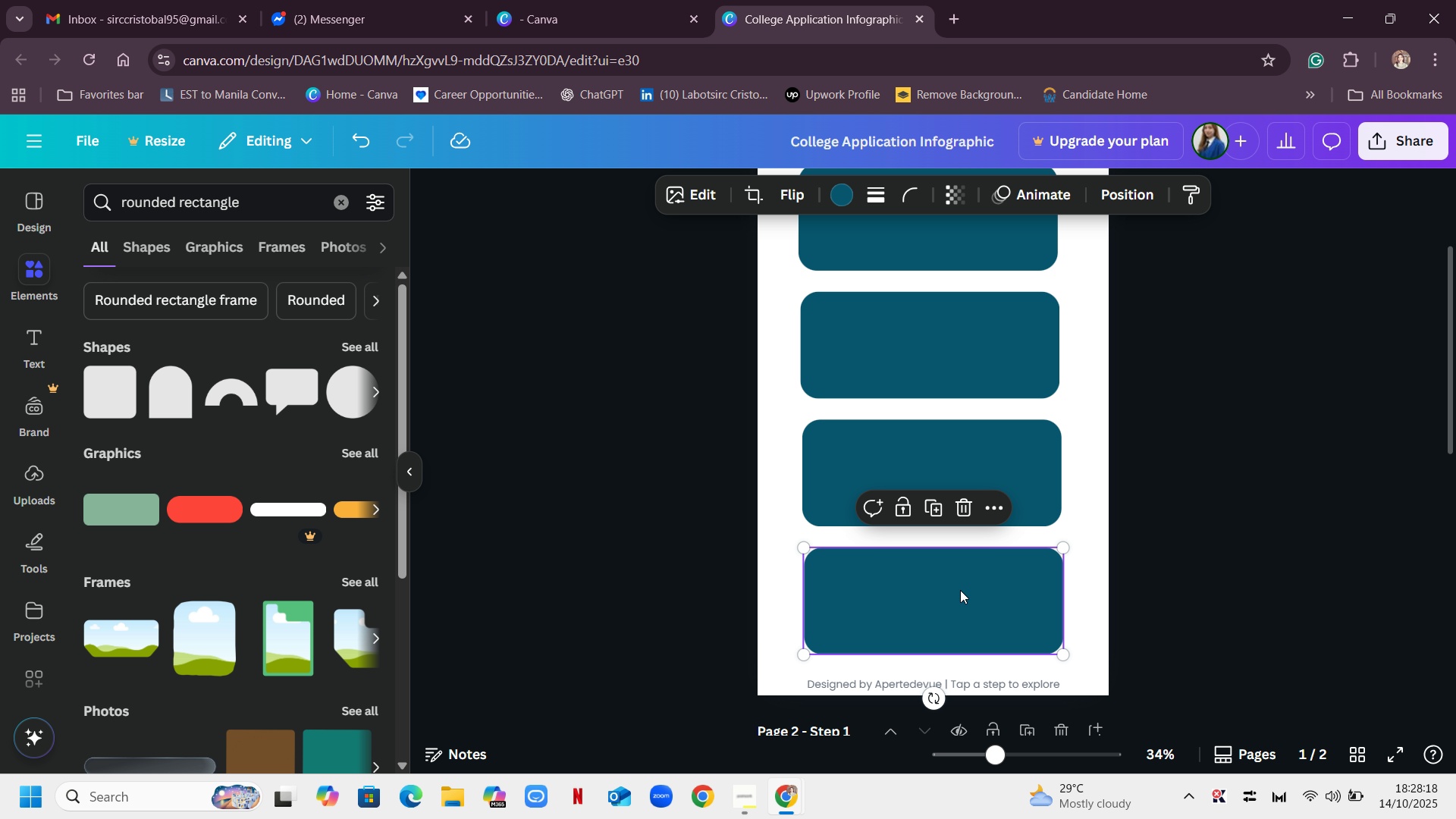 
scroll: coordinate [1225, 522], scroll_direction: up, amount: 2.0
 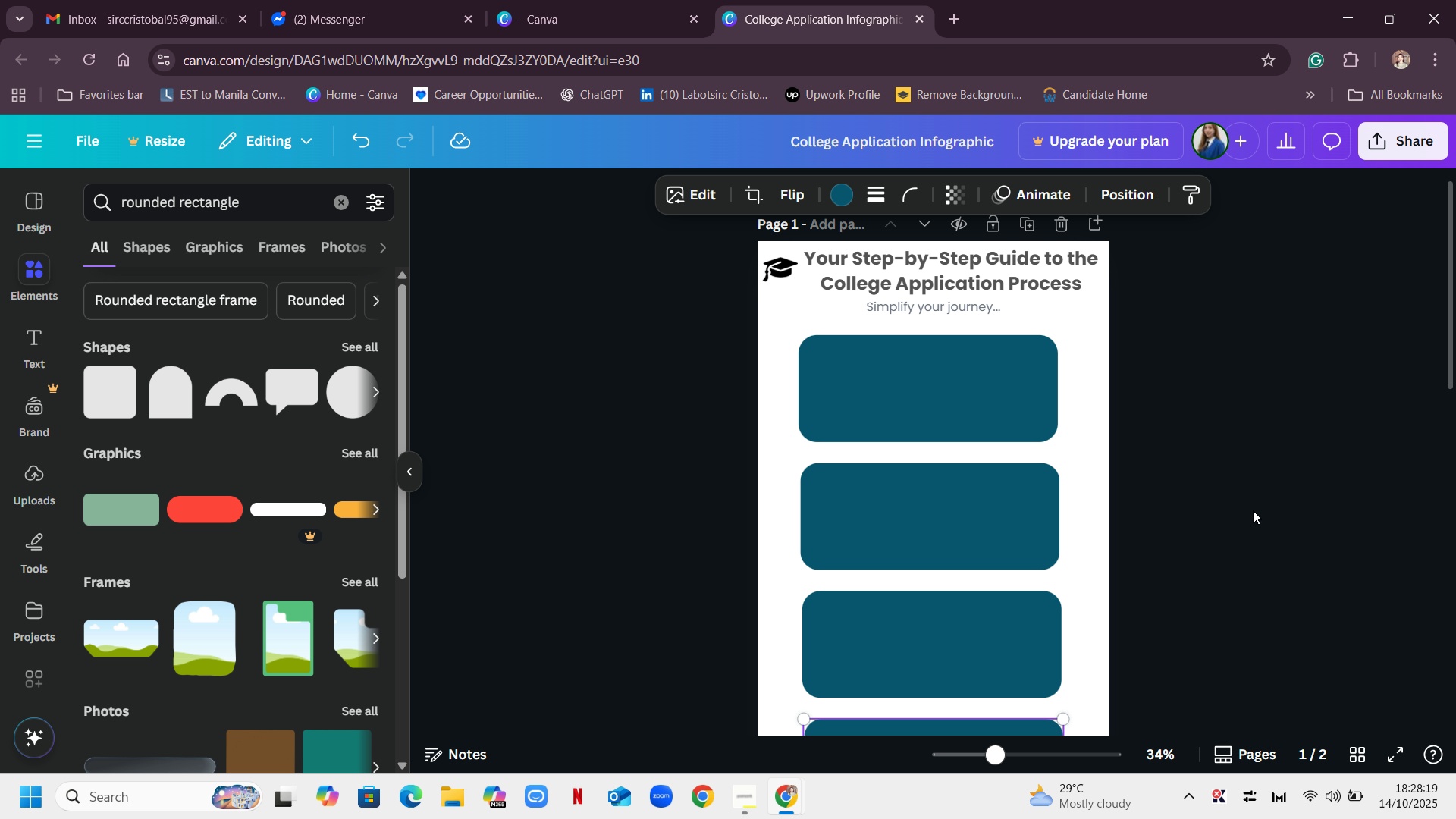 
scroll: coordinate [1253, 510], scroll_direction: down, amount: 3.0
 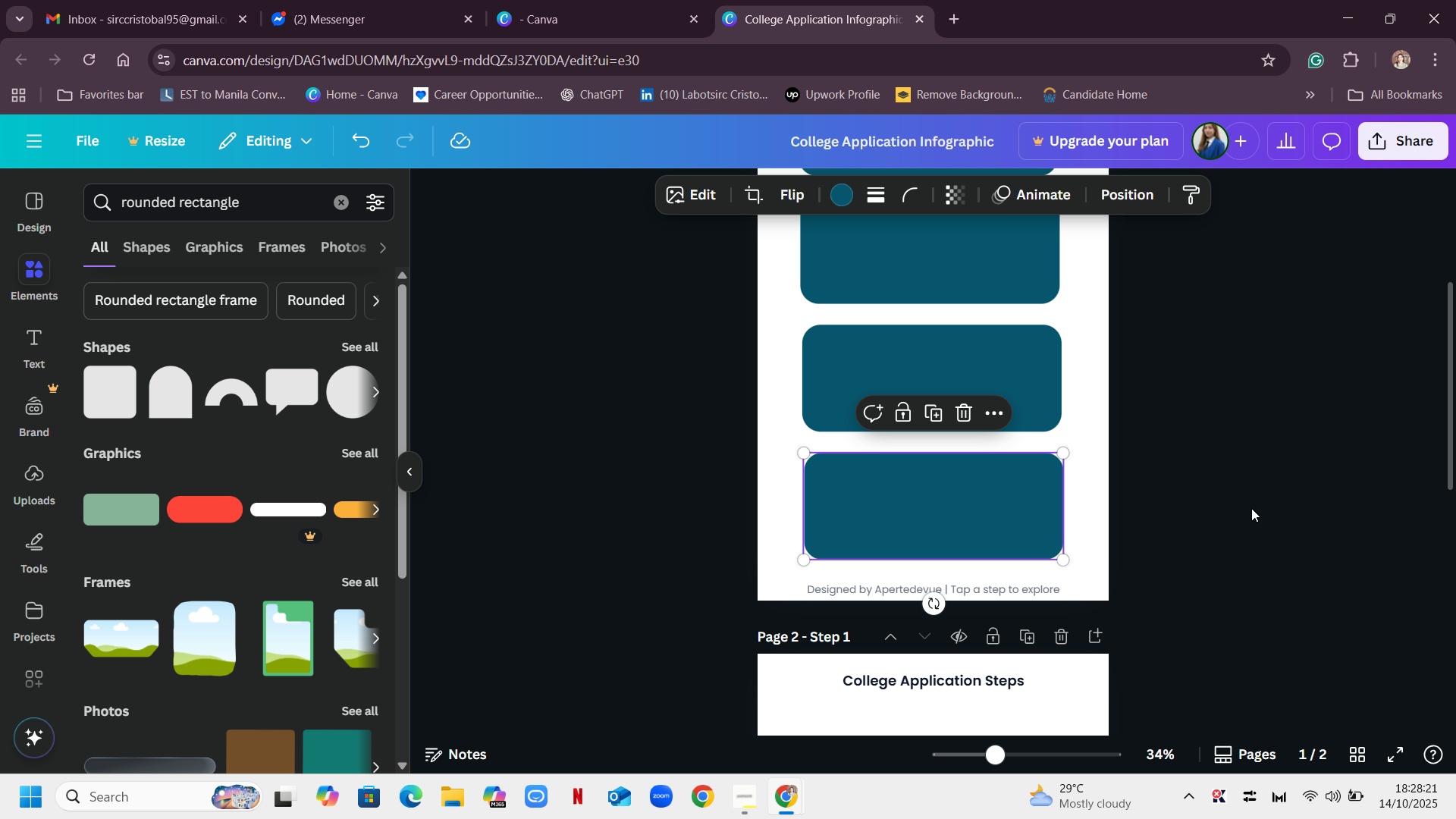 
scroll: coordinate [1251, 508], scroll_direction: up, amount: 3.0
 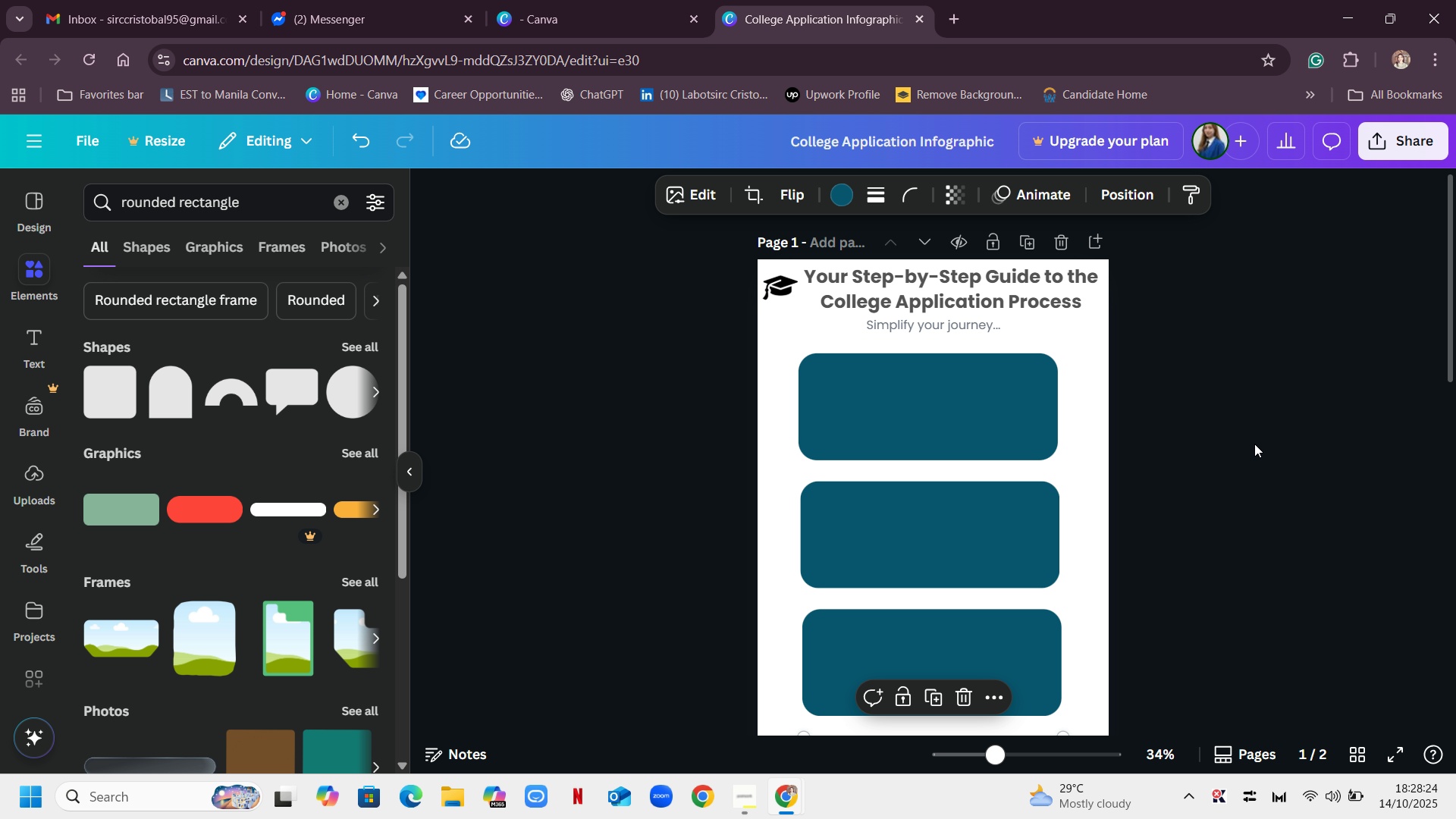 
scroll: coordinate [1261, 428], scroll_direction: down, amount: 5.0
 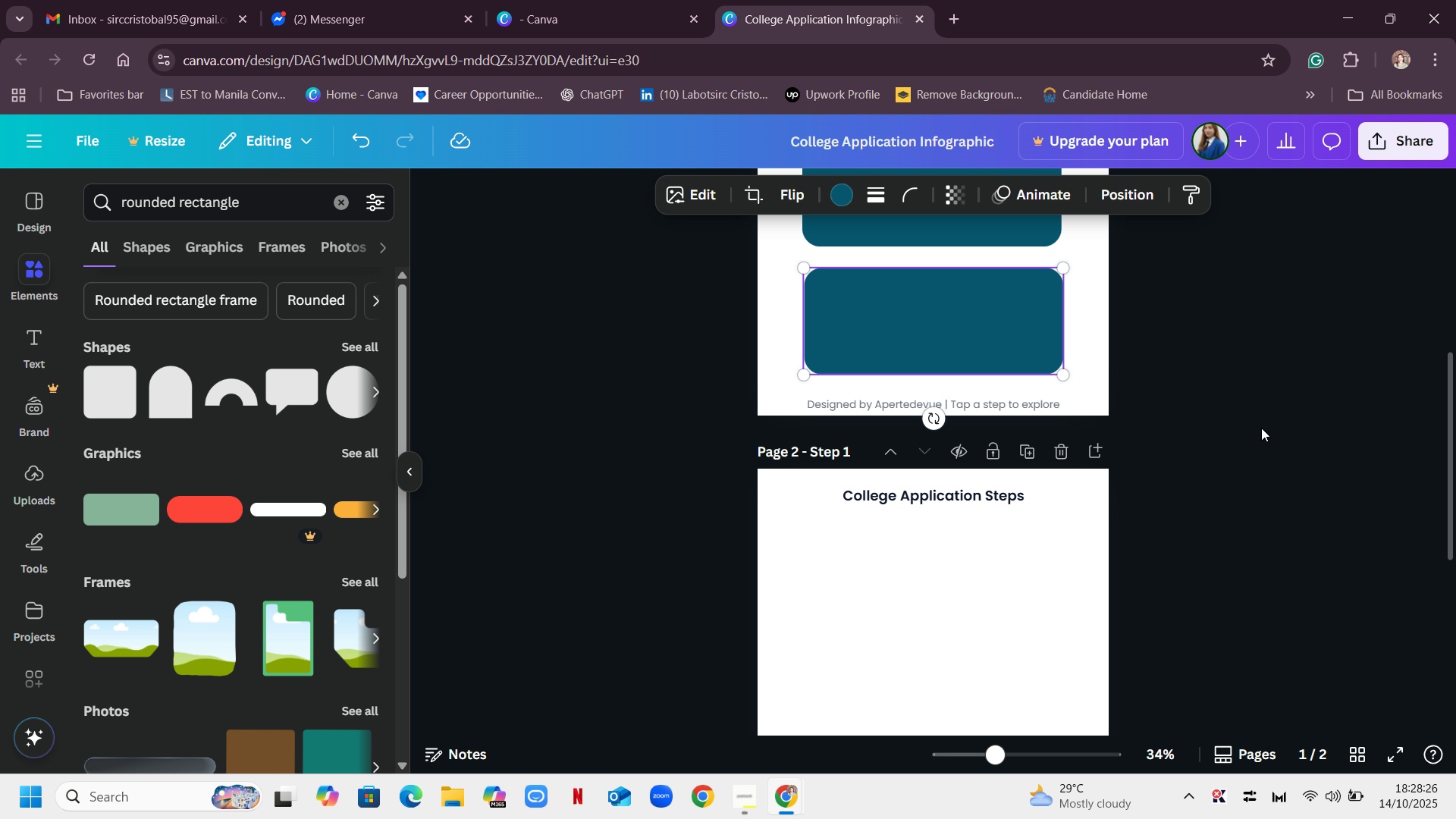 
scroll: coordinate [1261, 428], scroll_direction: up, amount: 5.0
 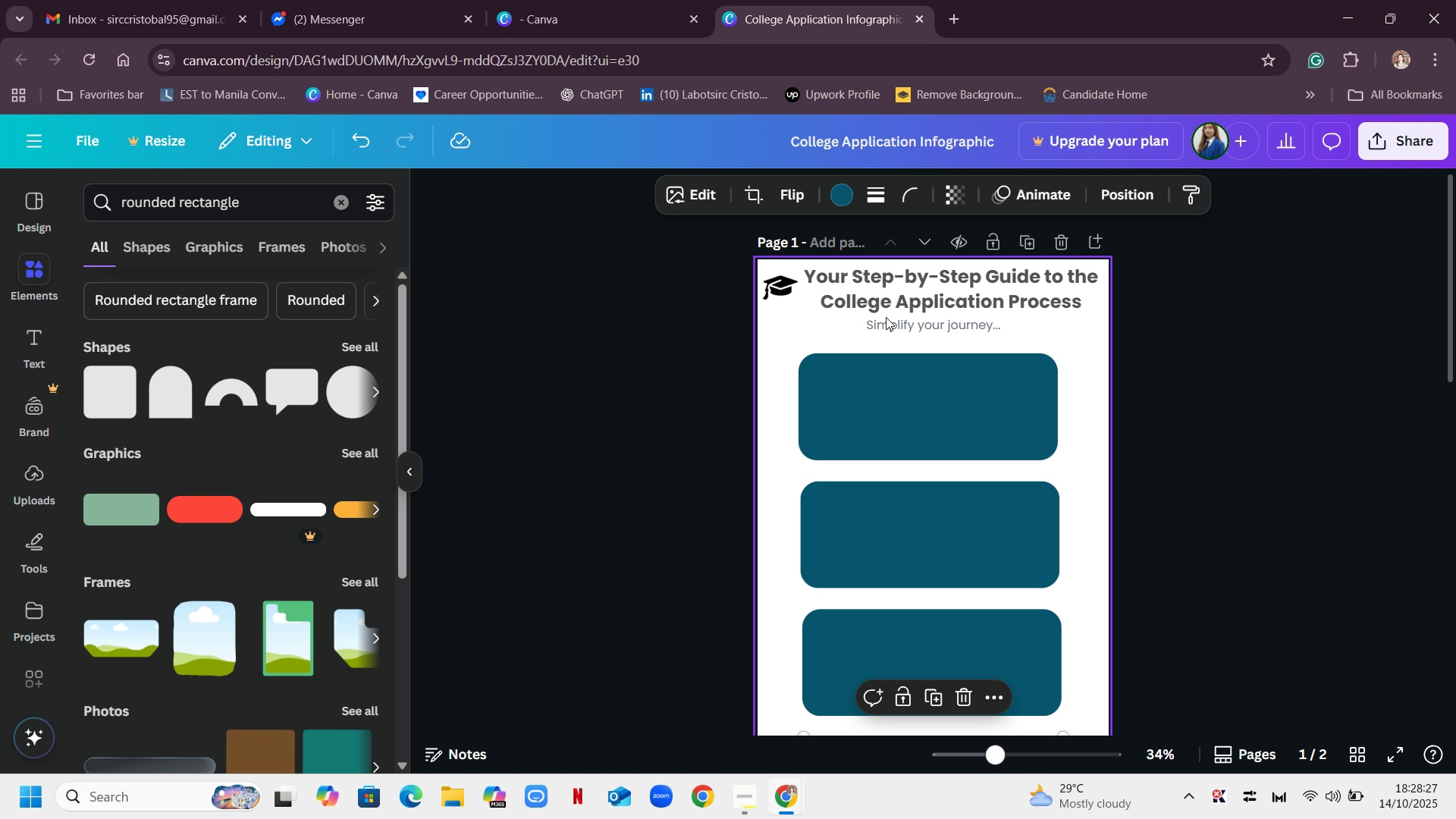 
scroll: coordinate [1244, 338], scroll_direction: down, amount: 3.0
 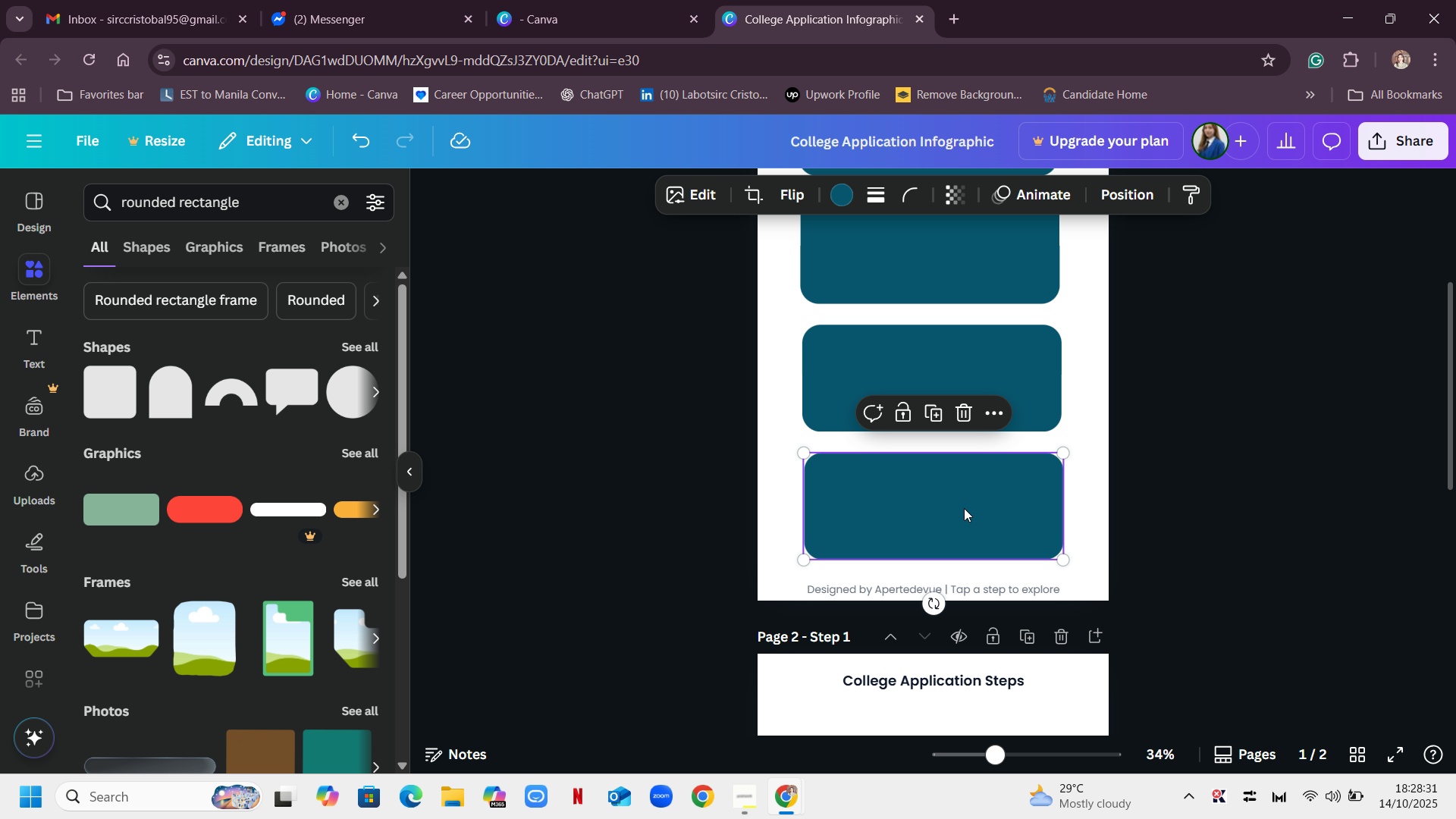 
left_click_drag(start_coordinate=[964, 508], to_coordinate=[964, 519])
 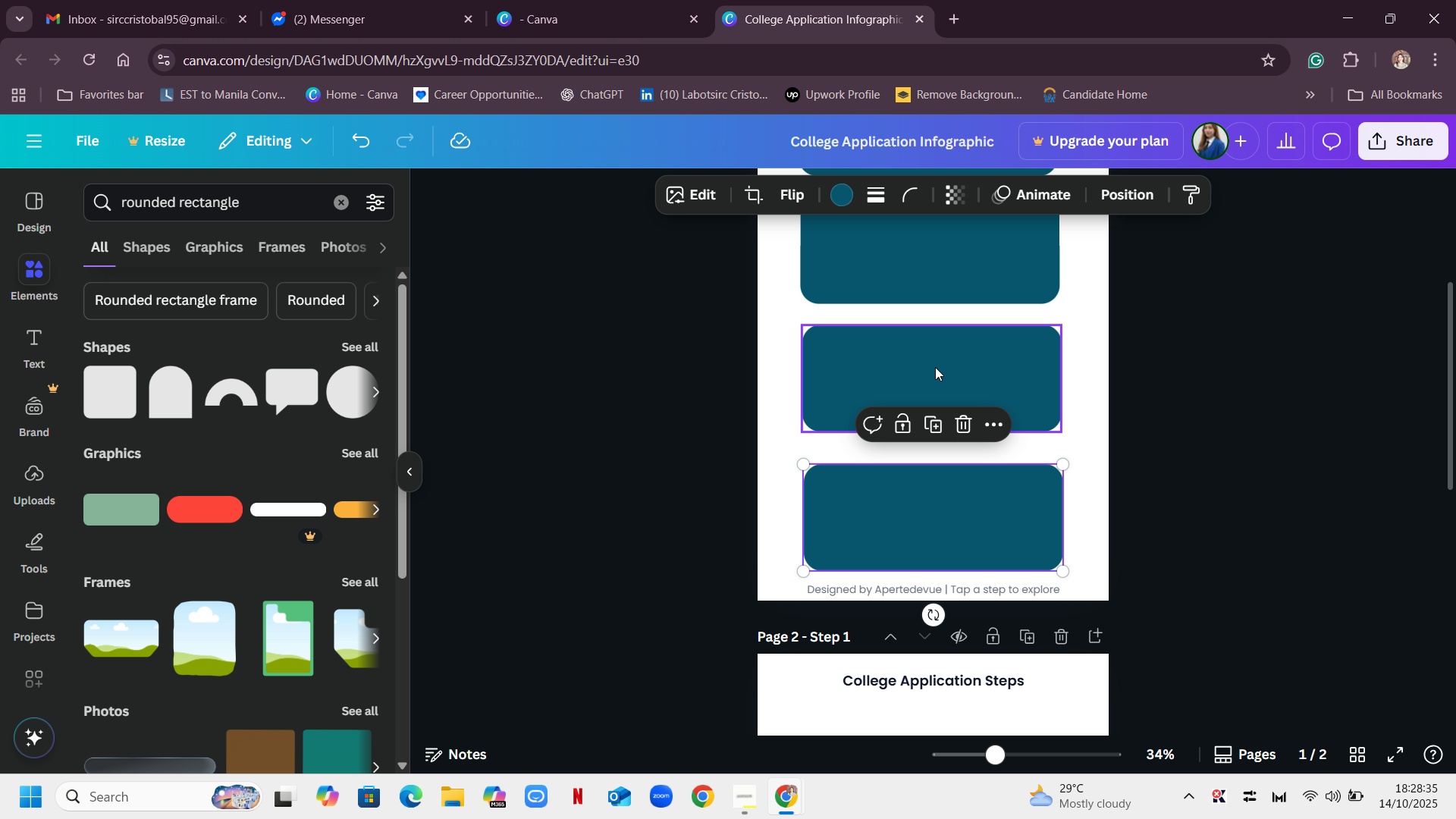 
left_click_drag(start_coordinate=[934, 361], to_coordinate=[934, 374])
 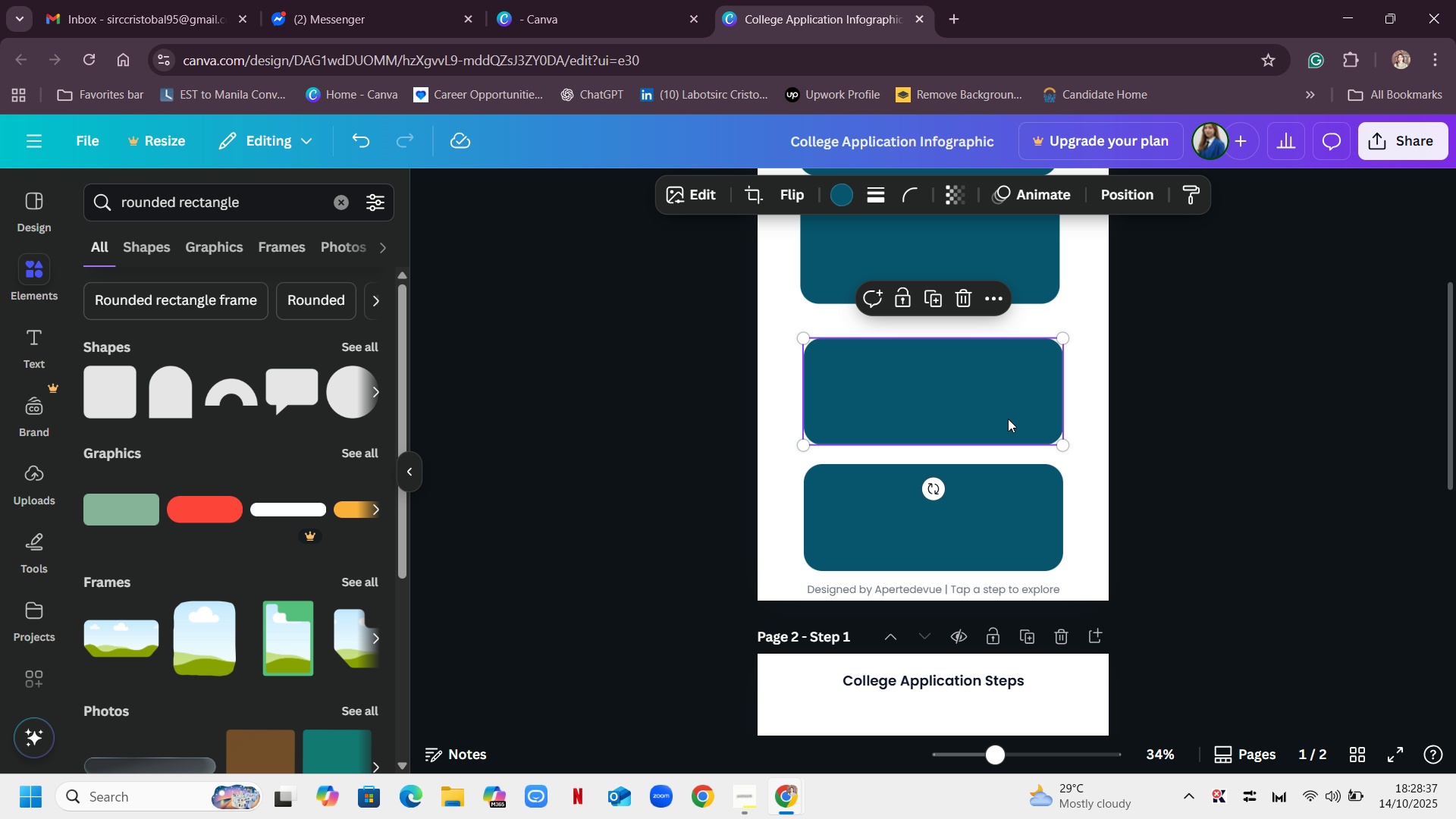 
scroll: coordinate [1017, 415], scroll_direction: up, amount: 1.0
 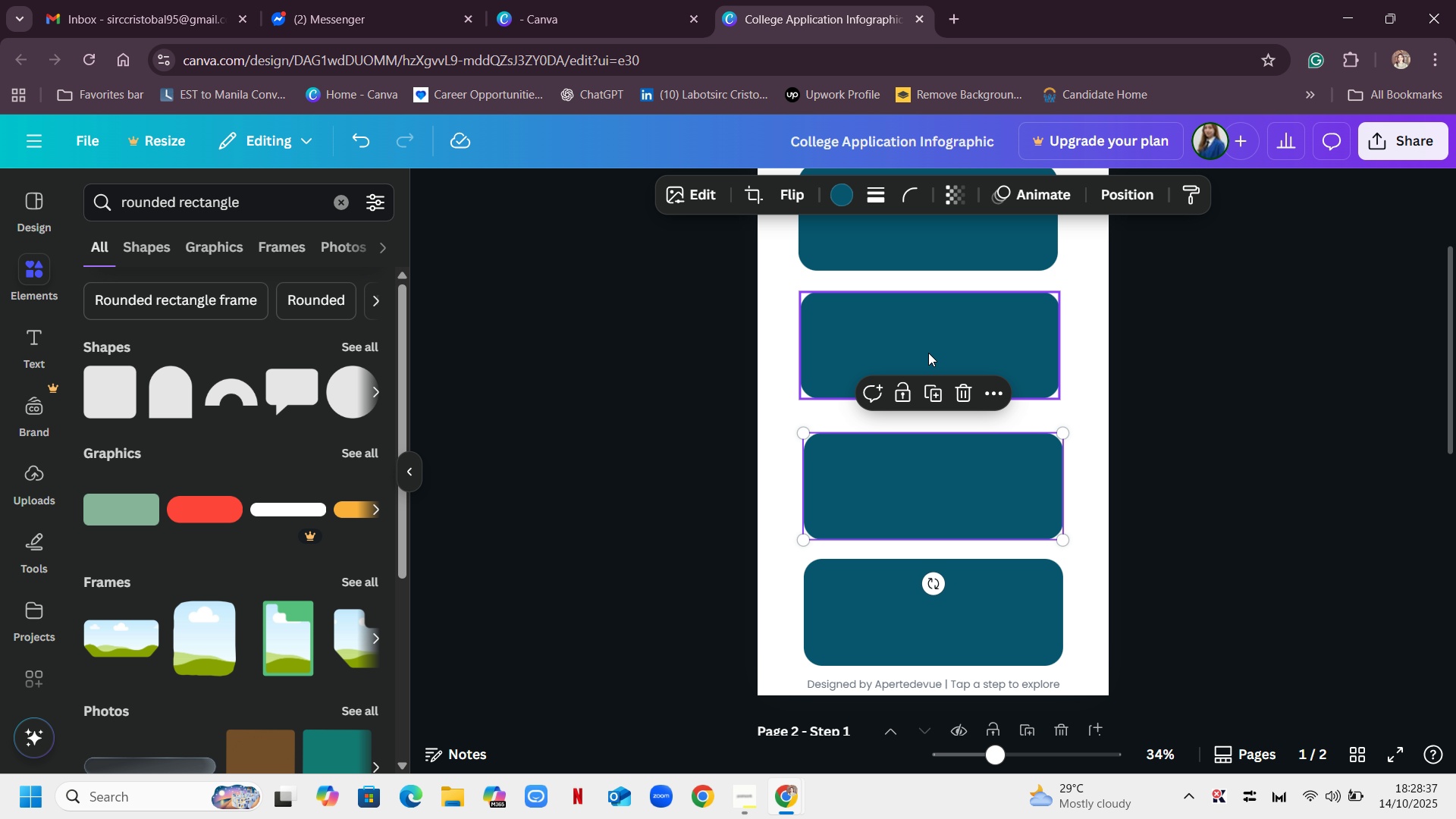 
left_click_drag(start_coordinate=[928, 343], to_coordinate=[929, 359])
 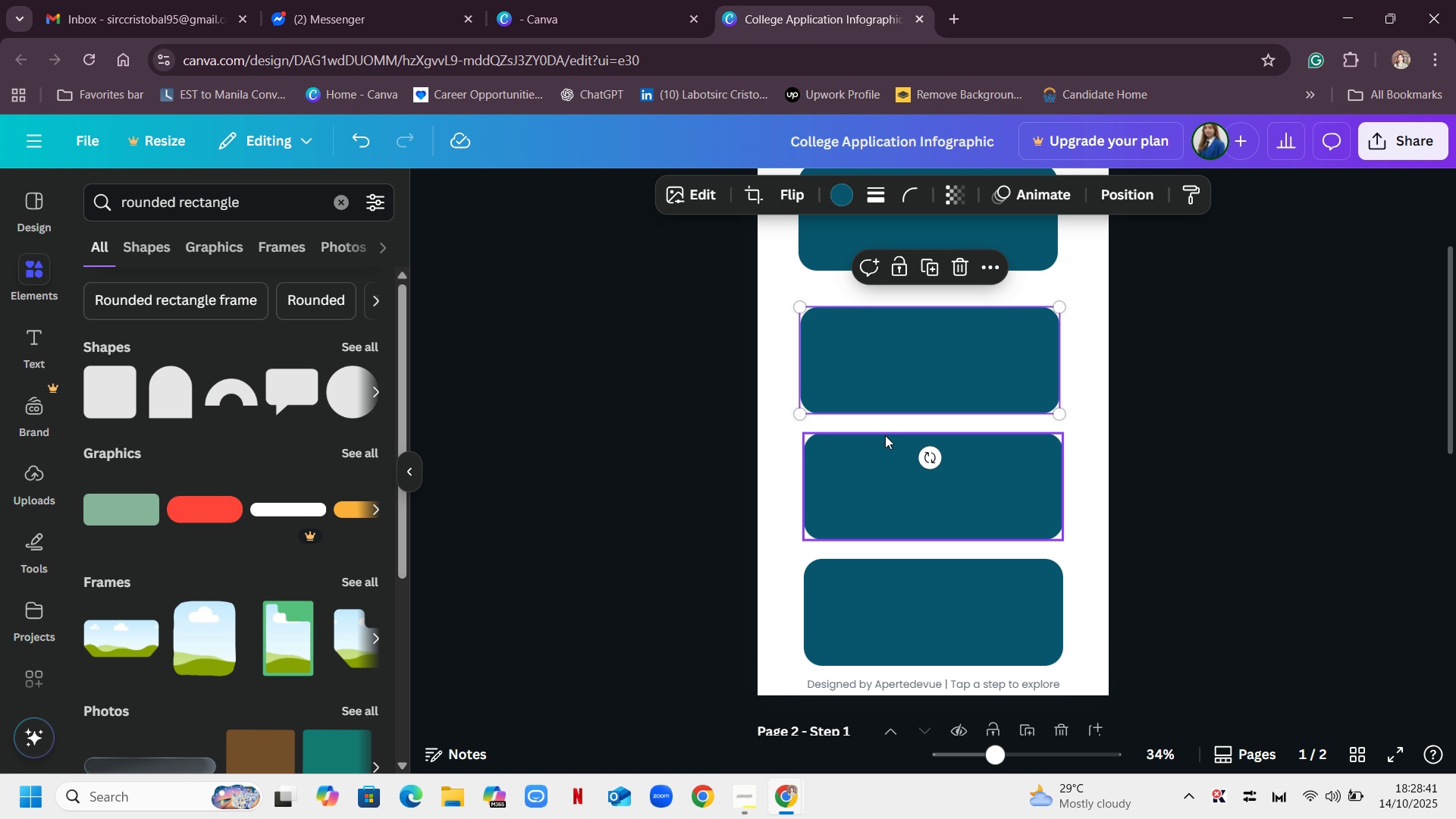 
left_click_drag(start_coordinate=[908, 369], to_coordinate=[912, 372])
 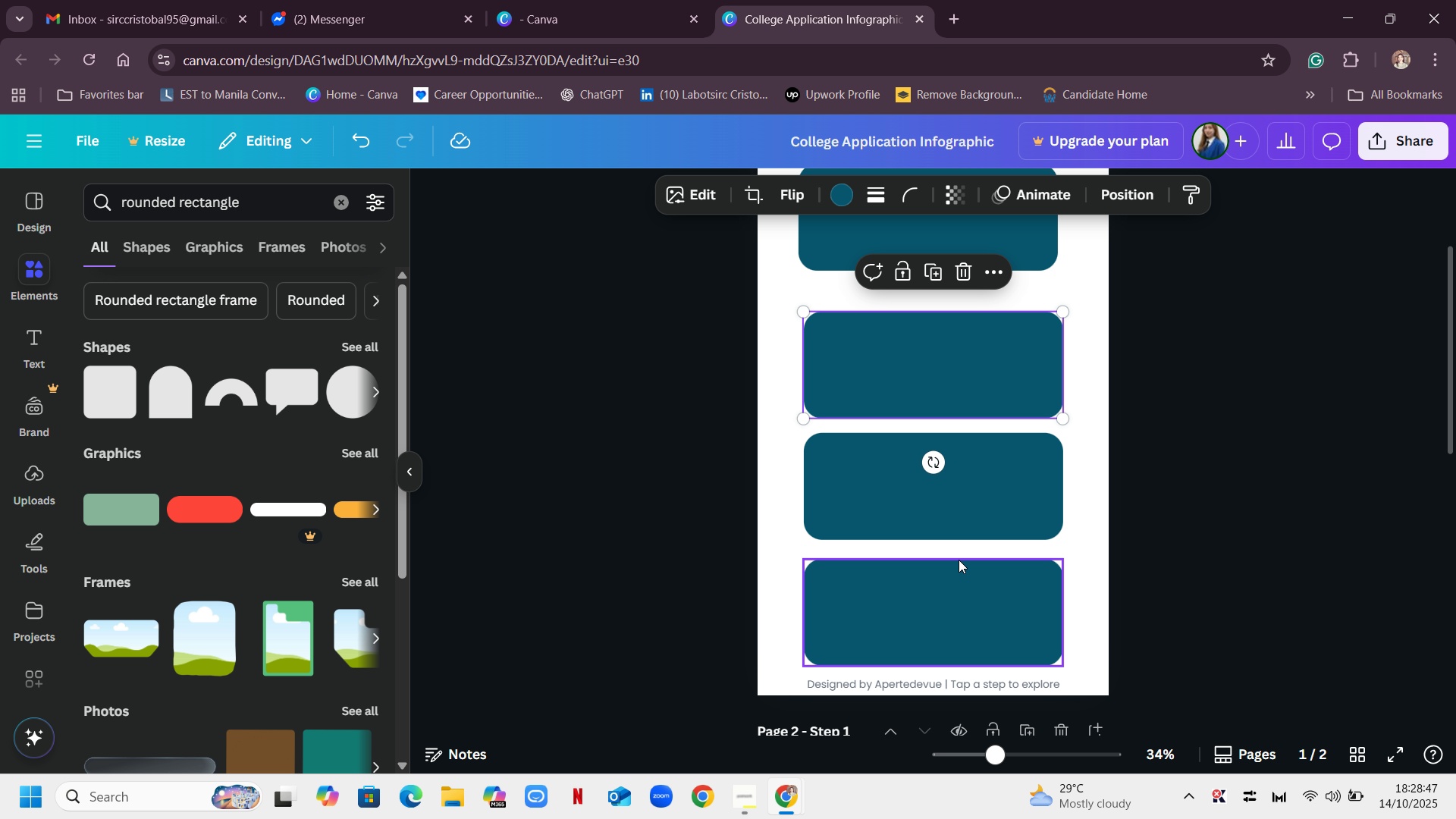 
scroll: coordinate [959, 560], scroll_direction: up, amount: 1.0
 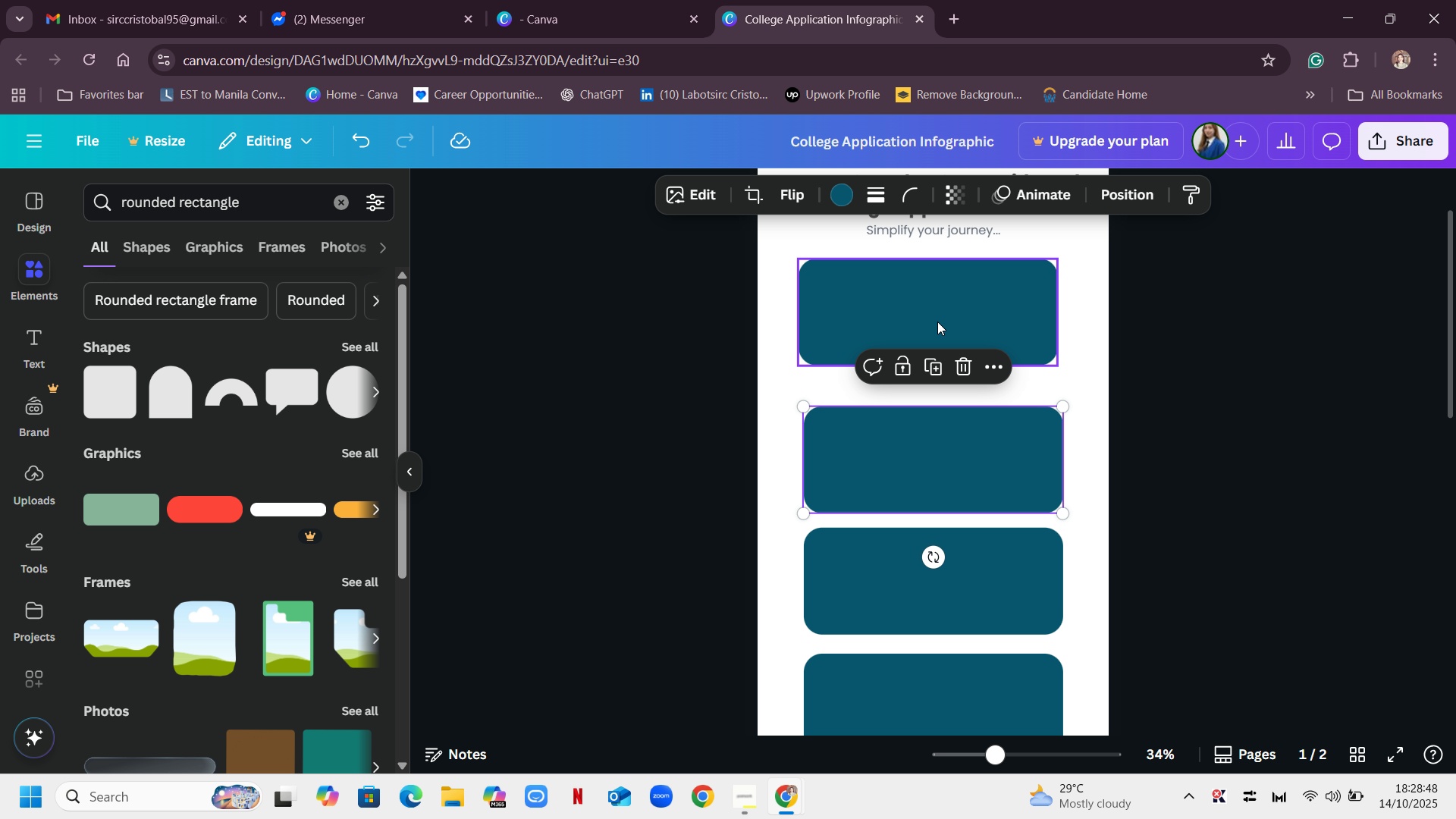 
left_click_drag(start_coordinate=[938, 312], to_coordinate=[943, 340])
 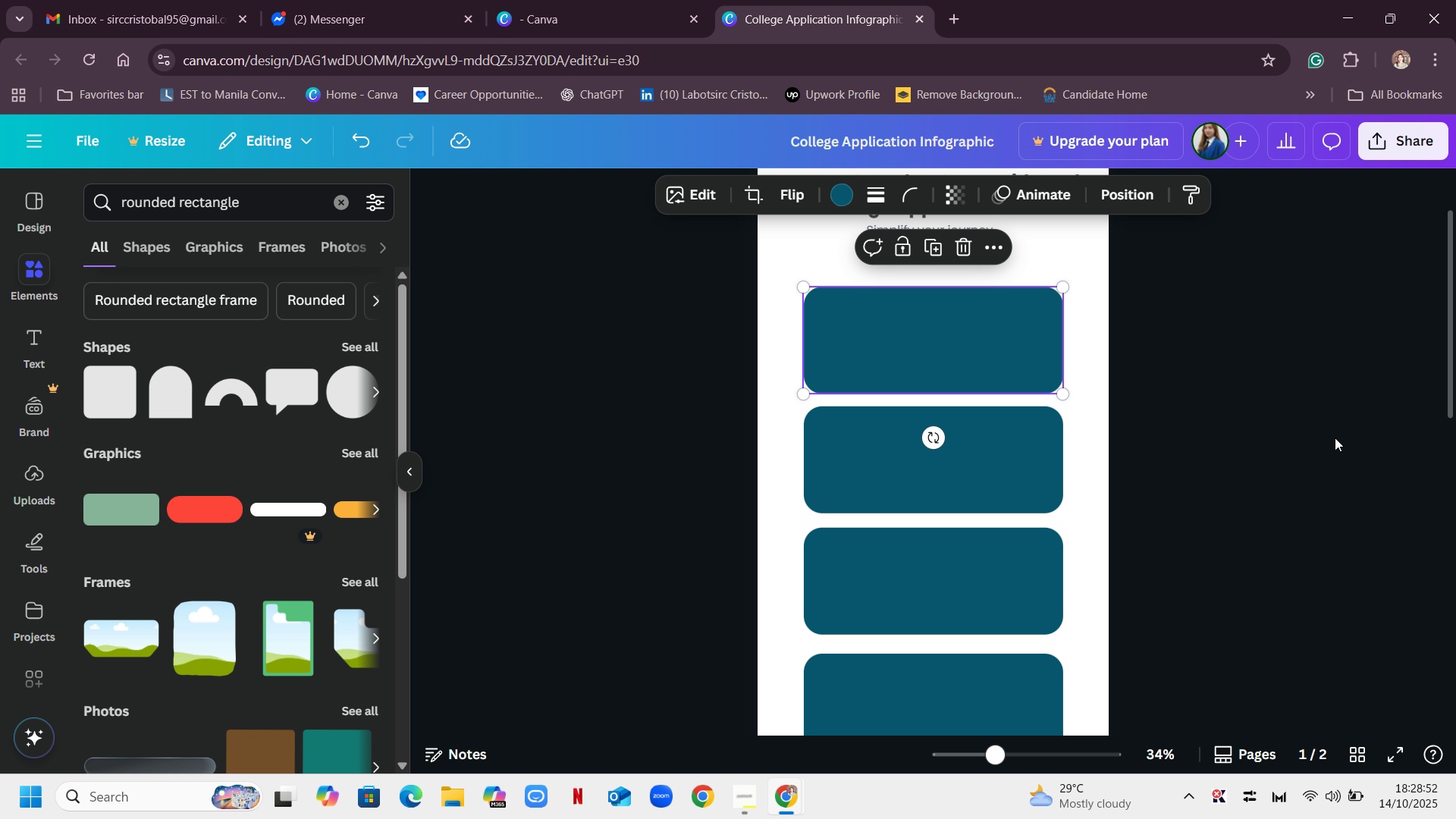 
scroll: coordinate [1335, 438], scroll_direction: down, amount: 1.0
 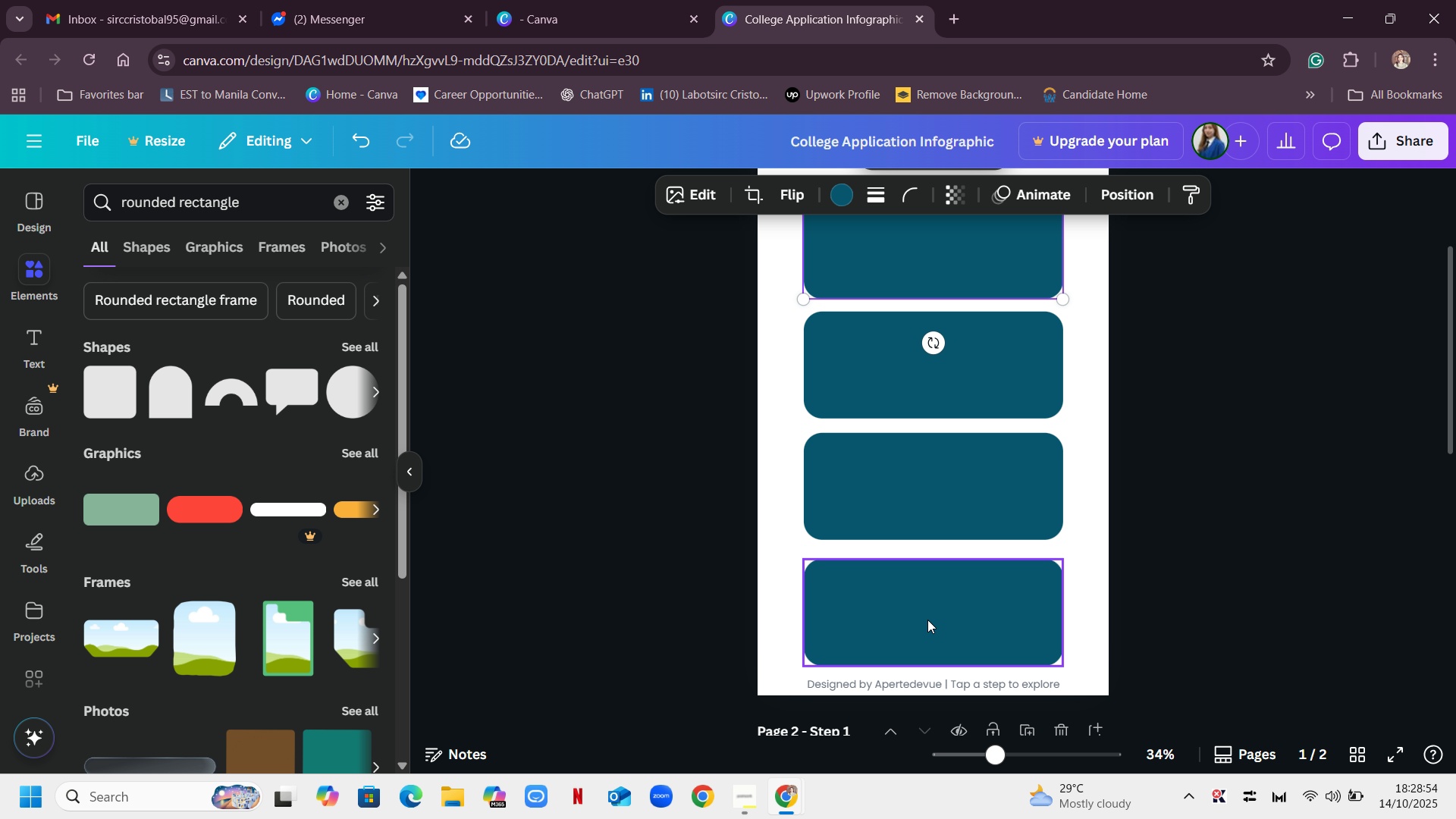 
scroll: coordinate [973, 592], scroll_direction: up, amount: 2.0
 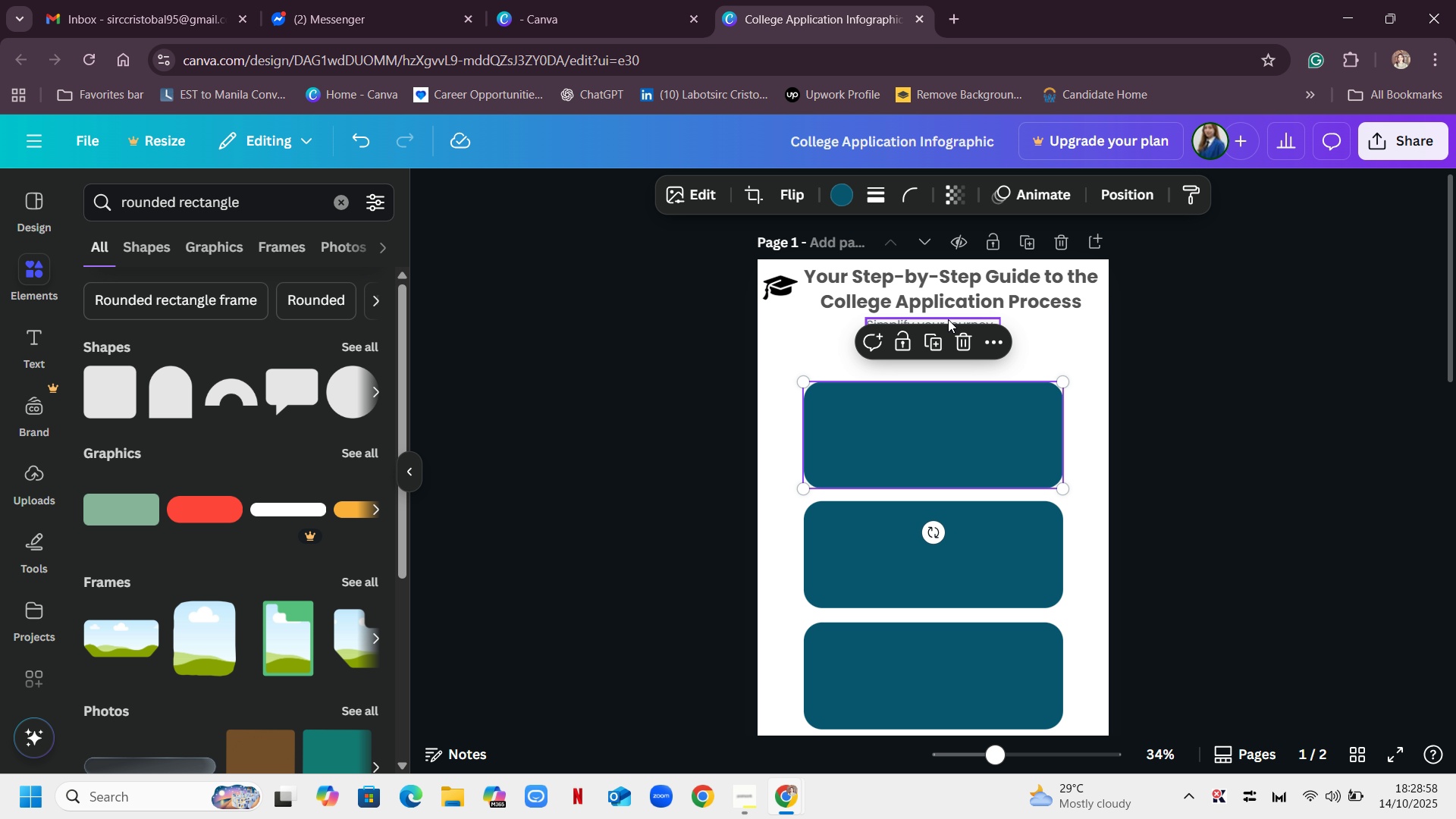 
left_click([1033, 337])
 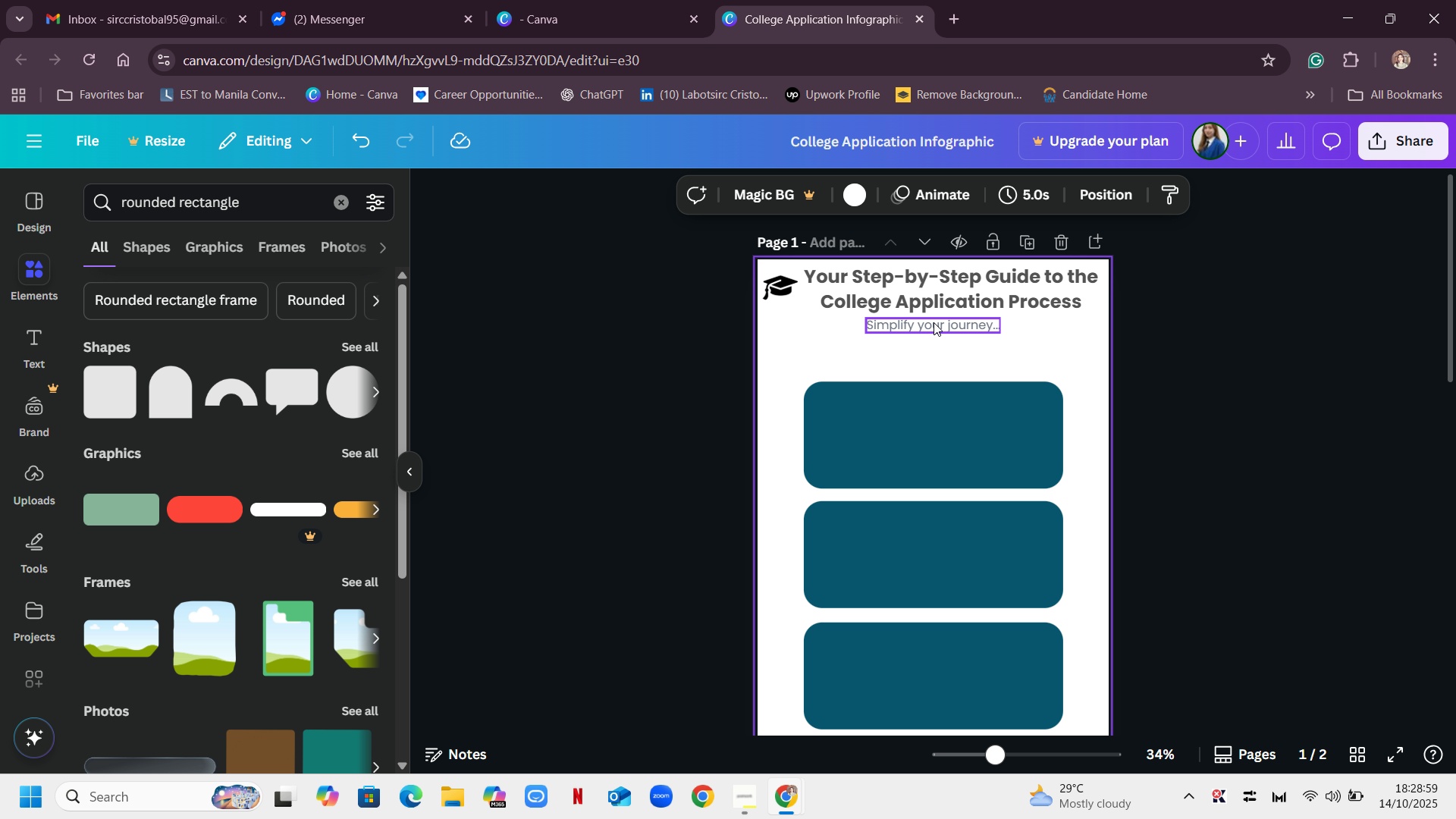 
left_click_drag(start_coordinate=[934, 322], to_coordinate=[930, 337])
 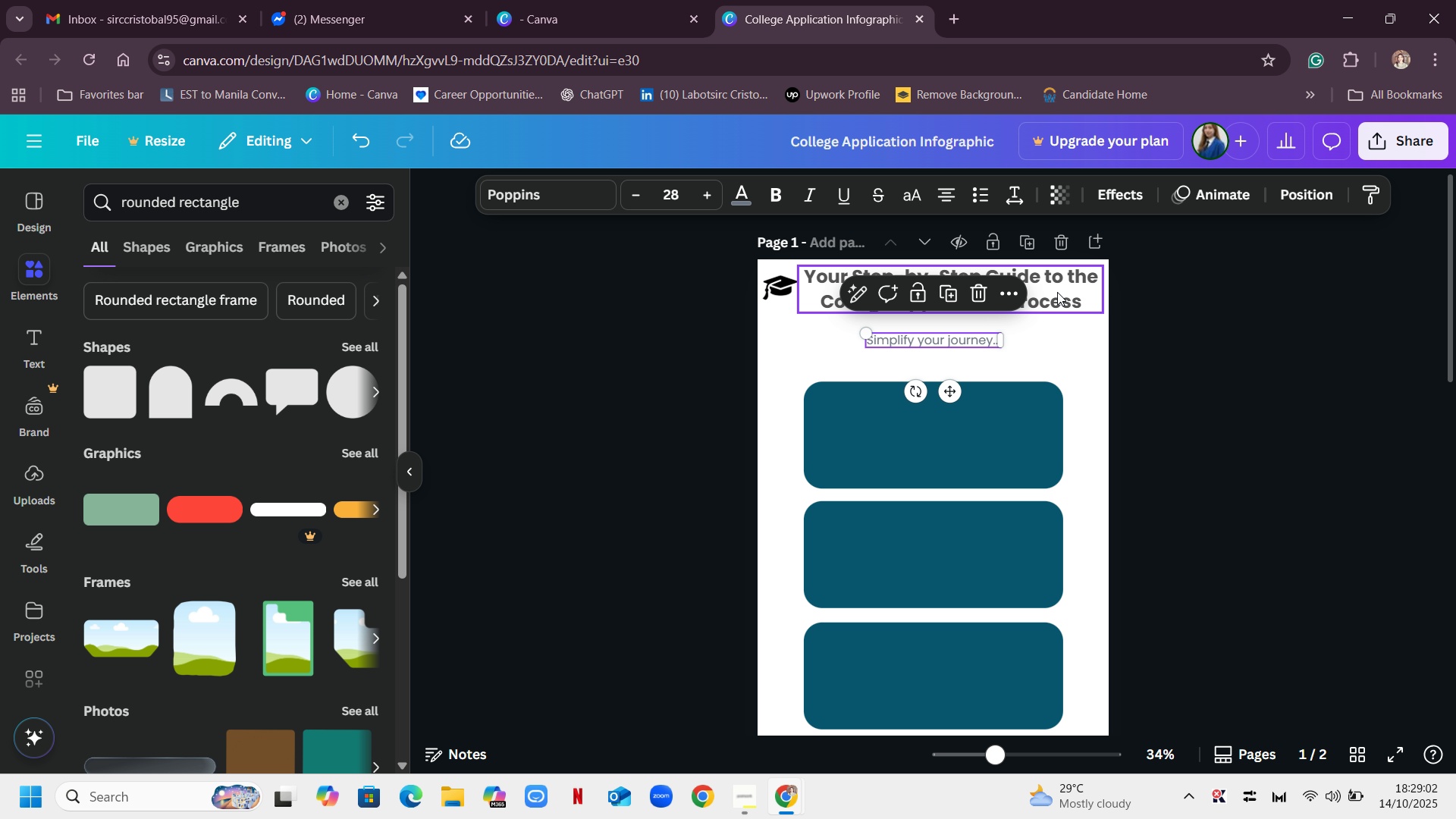 
left_click_drag(start_coordinate=[1057, 287], to_coordinate=[1057, 301])
 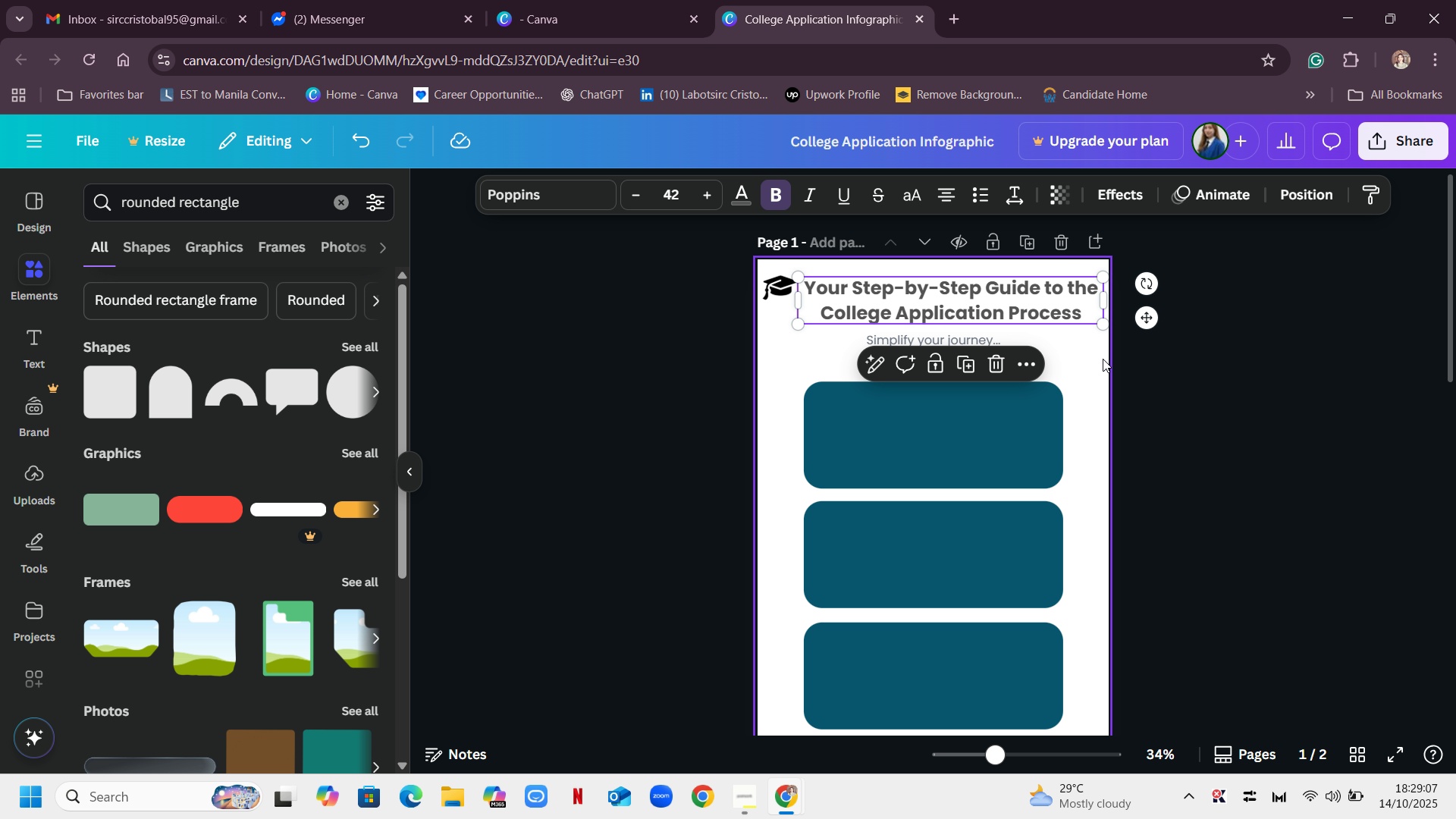 
left_click([1103, 358])
 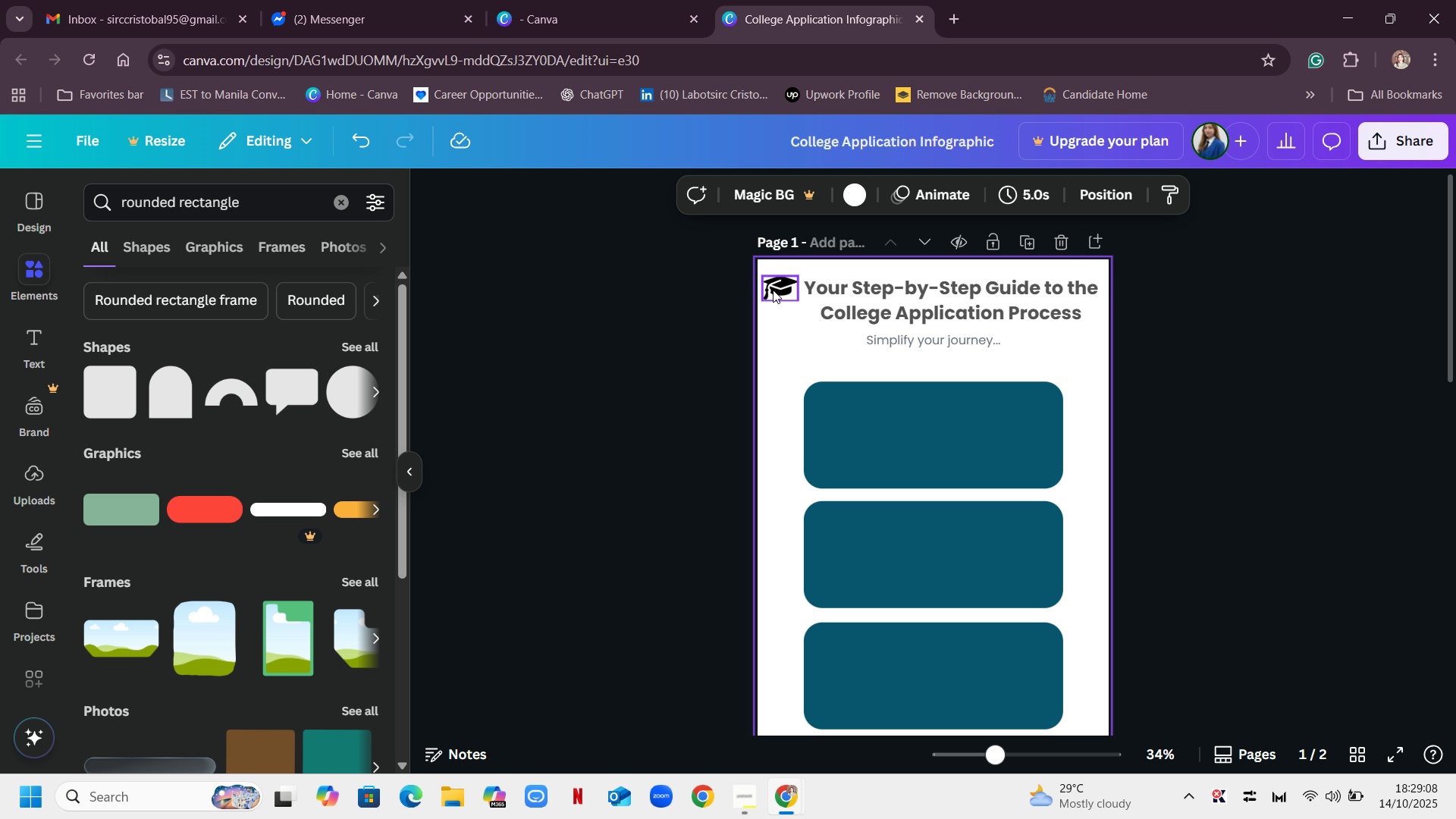 
left_click_drag(start_coordinate=[774, 291], to_coordinate=[772, 297])
 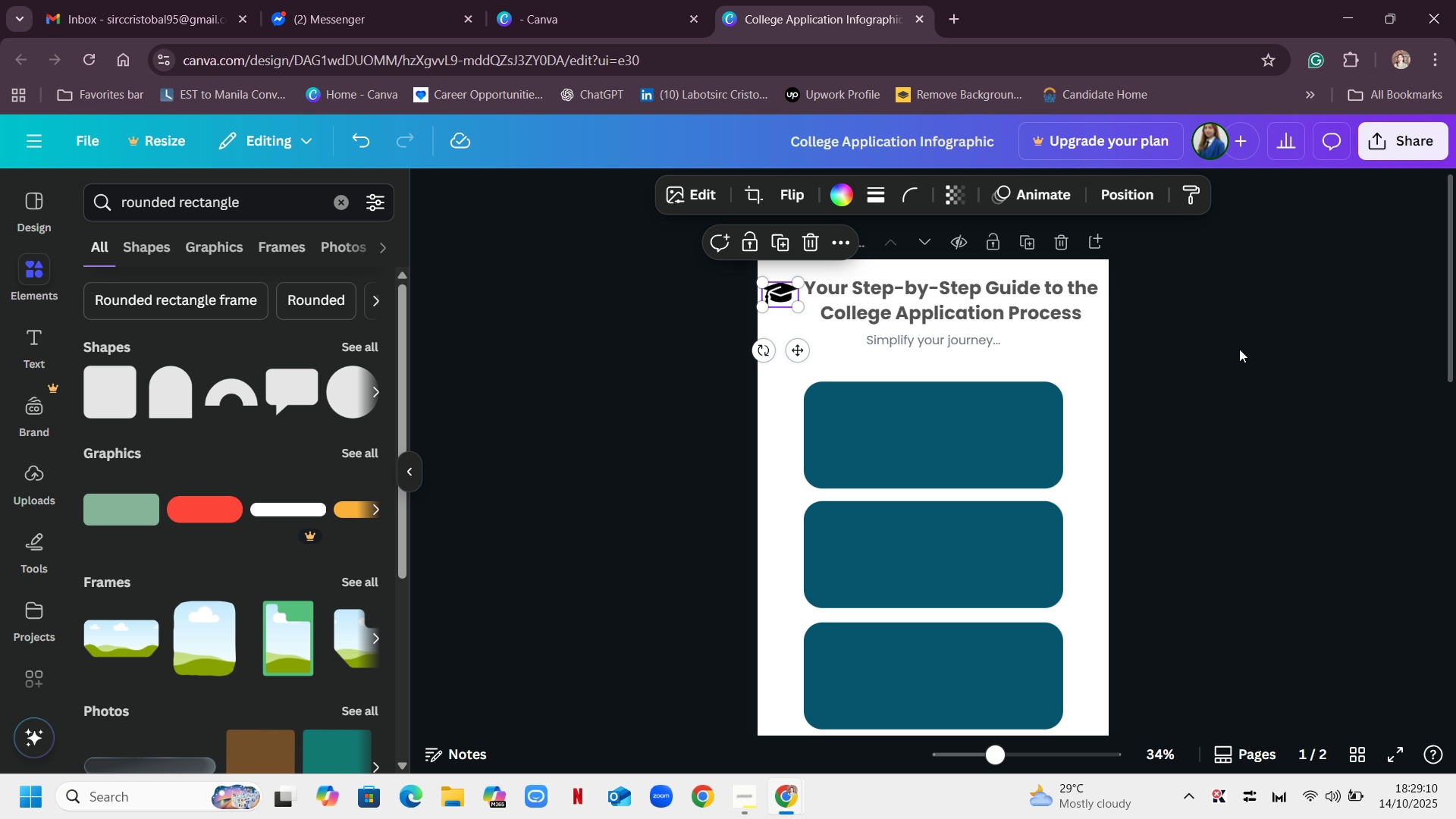 
left_click([1239, 349])
 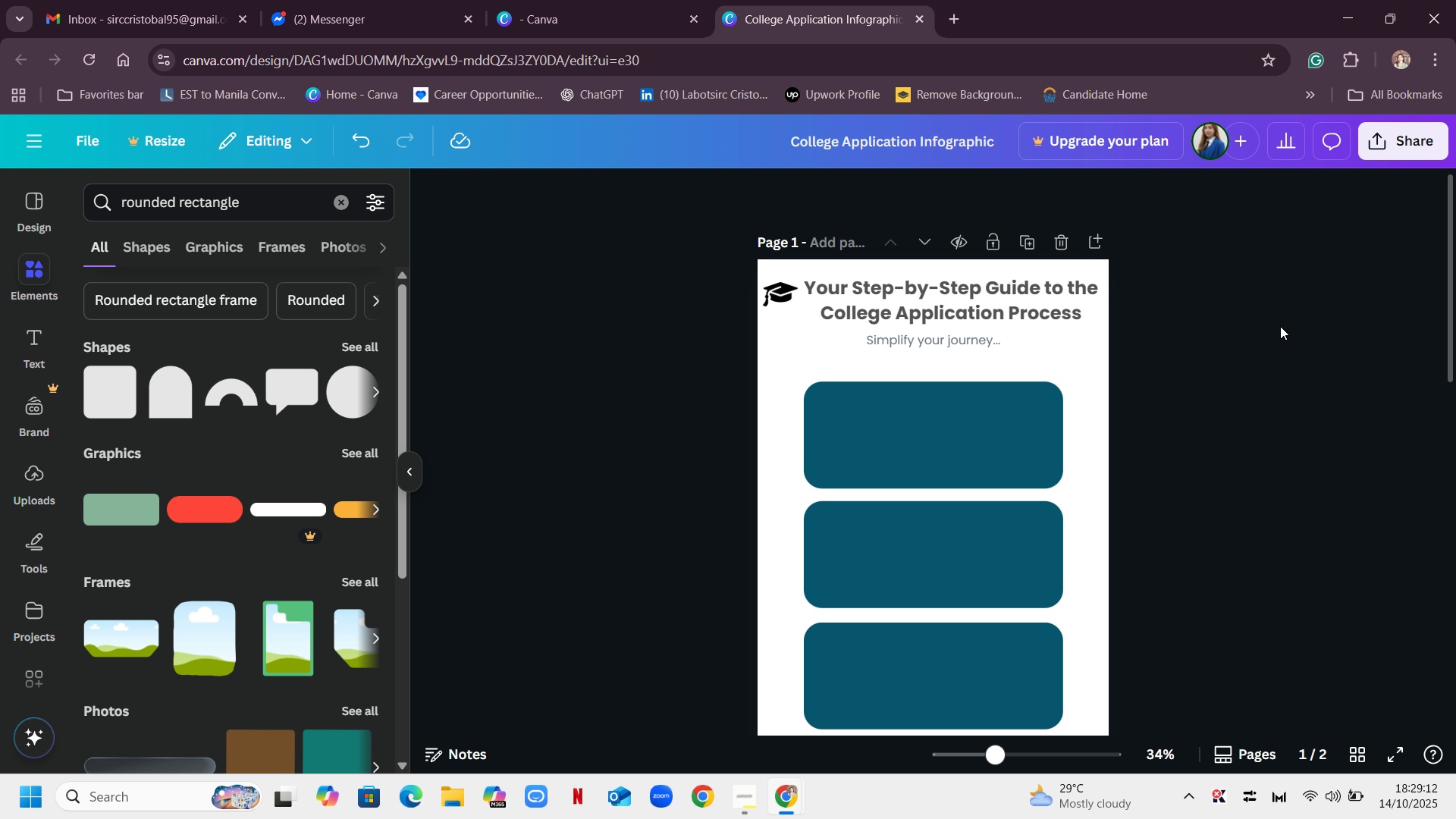 
scroll: coordinate [1276, 310], scroll_direction: down, amount: 2.0
 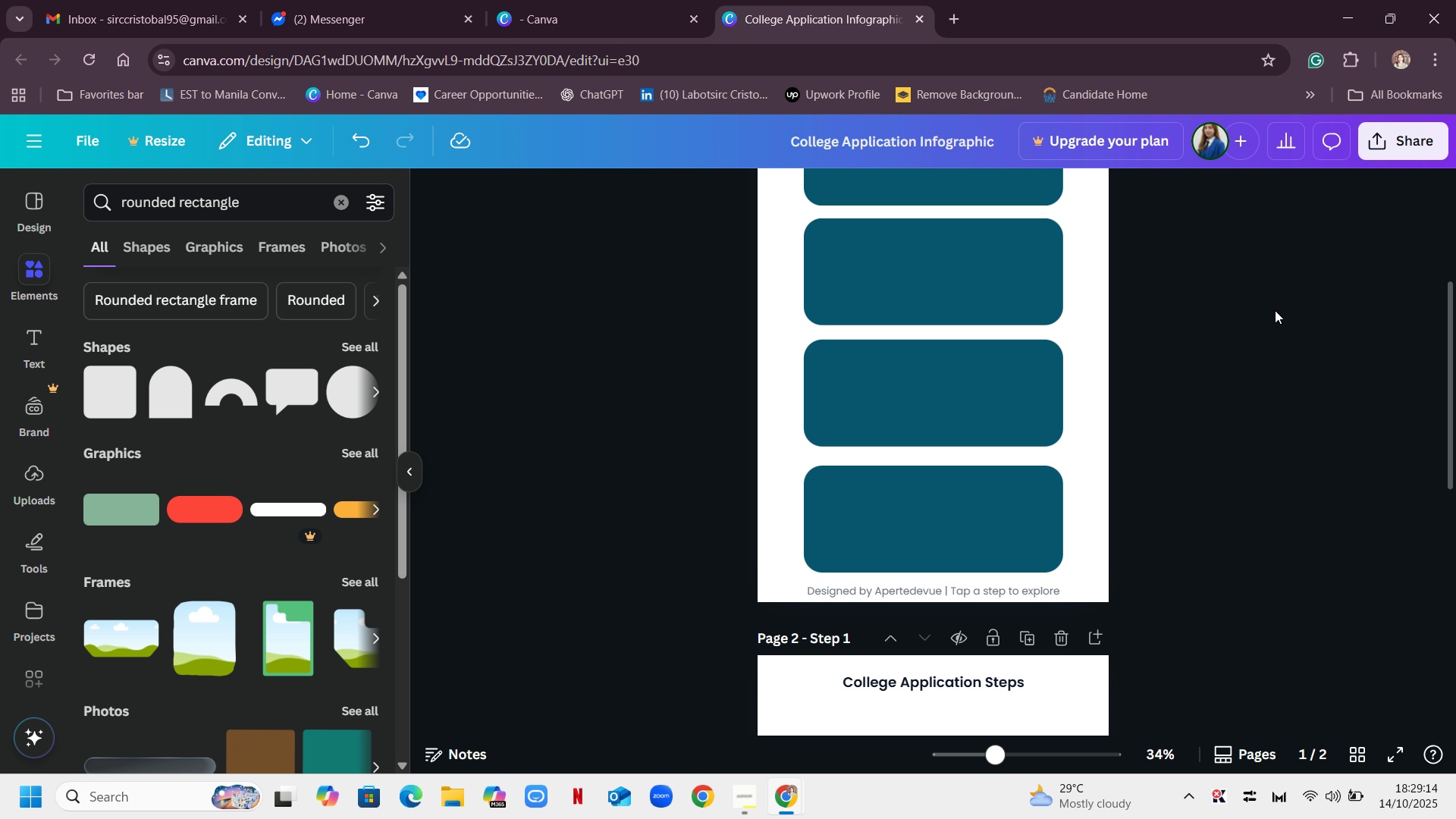 
scroll: coordinate [1275, 310], scroll_direction: up, amount: 3.0
 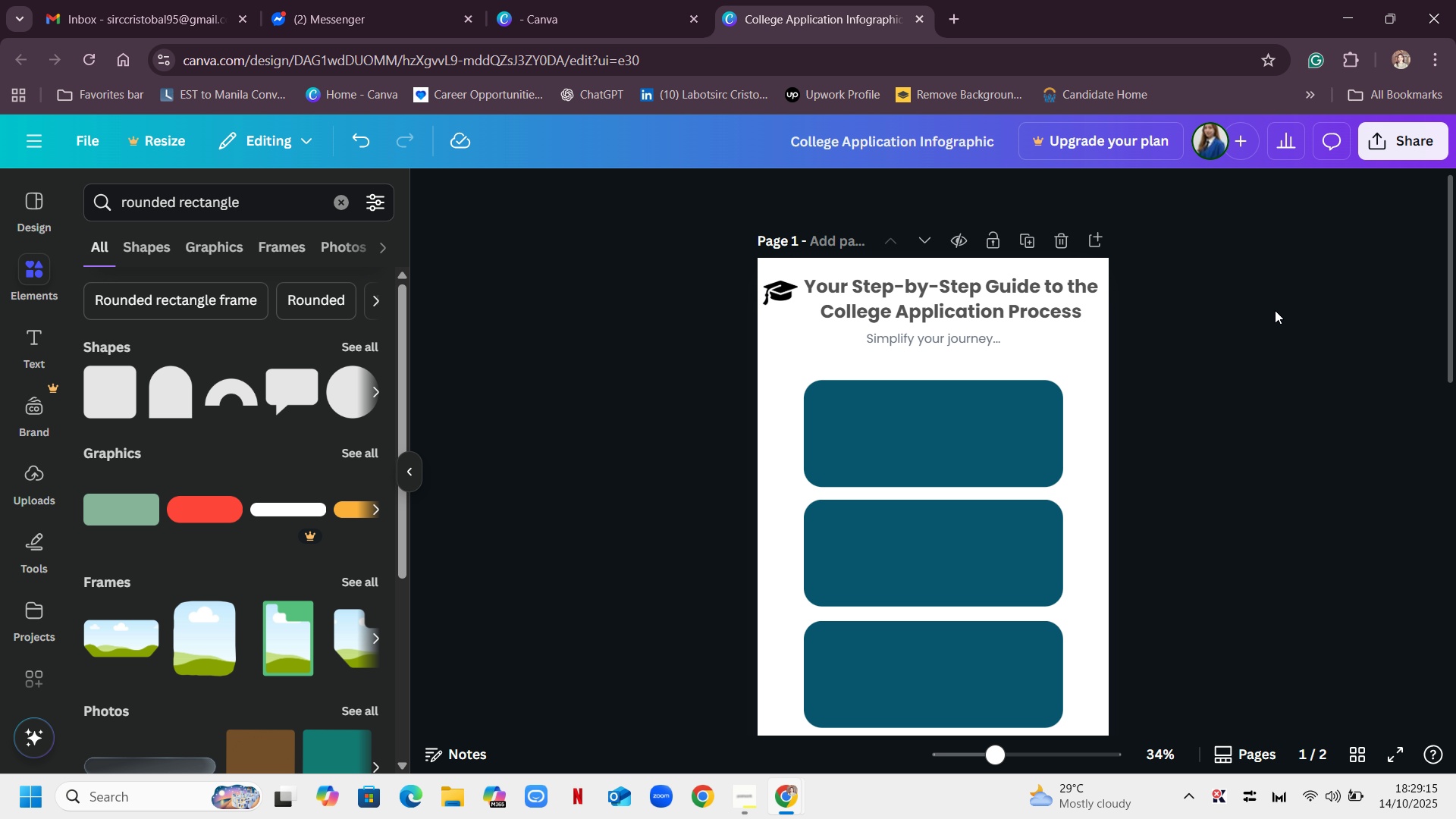 
scroll: coordinate [1275, 310], scroll_direction: down, amount: 2.0
 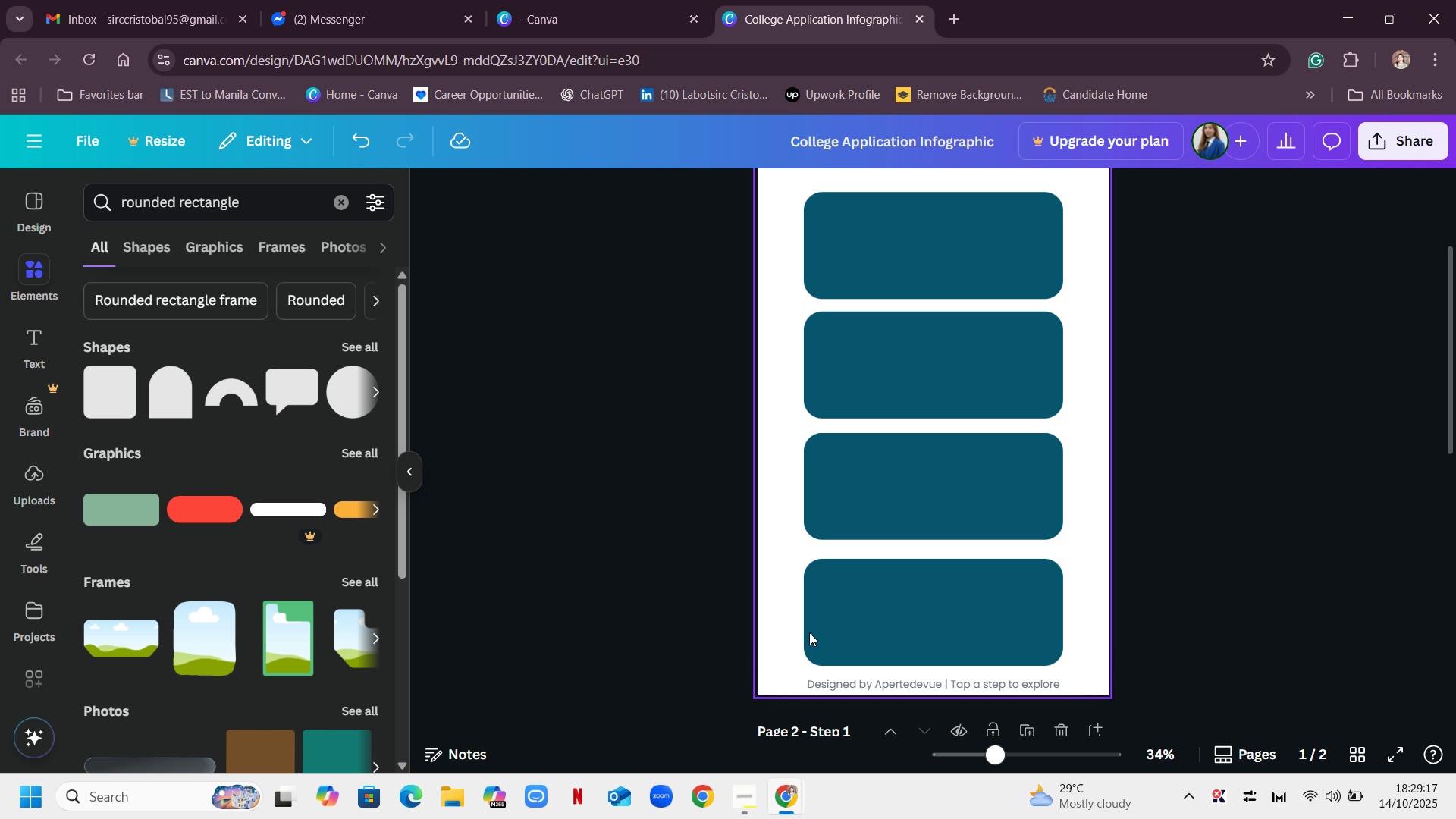 
left_click_drag(start_coordinate=[939, 608], to_coordinate=[943, 604])
 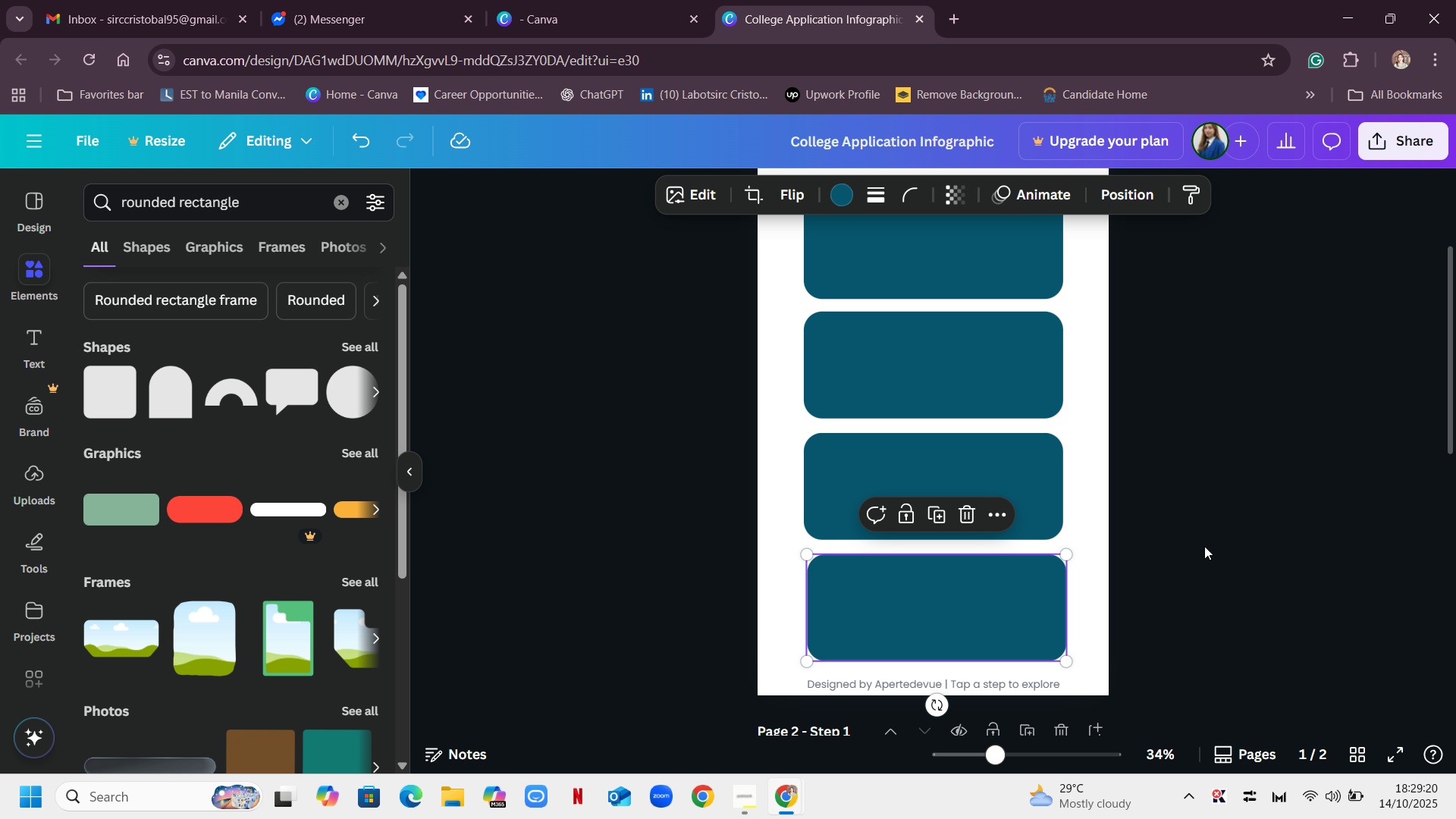 
left_click([1204, 546])
 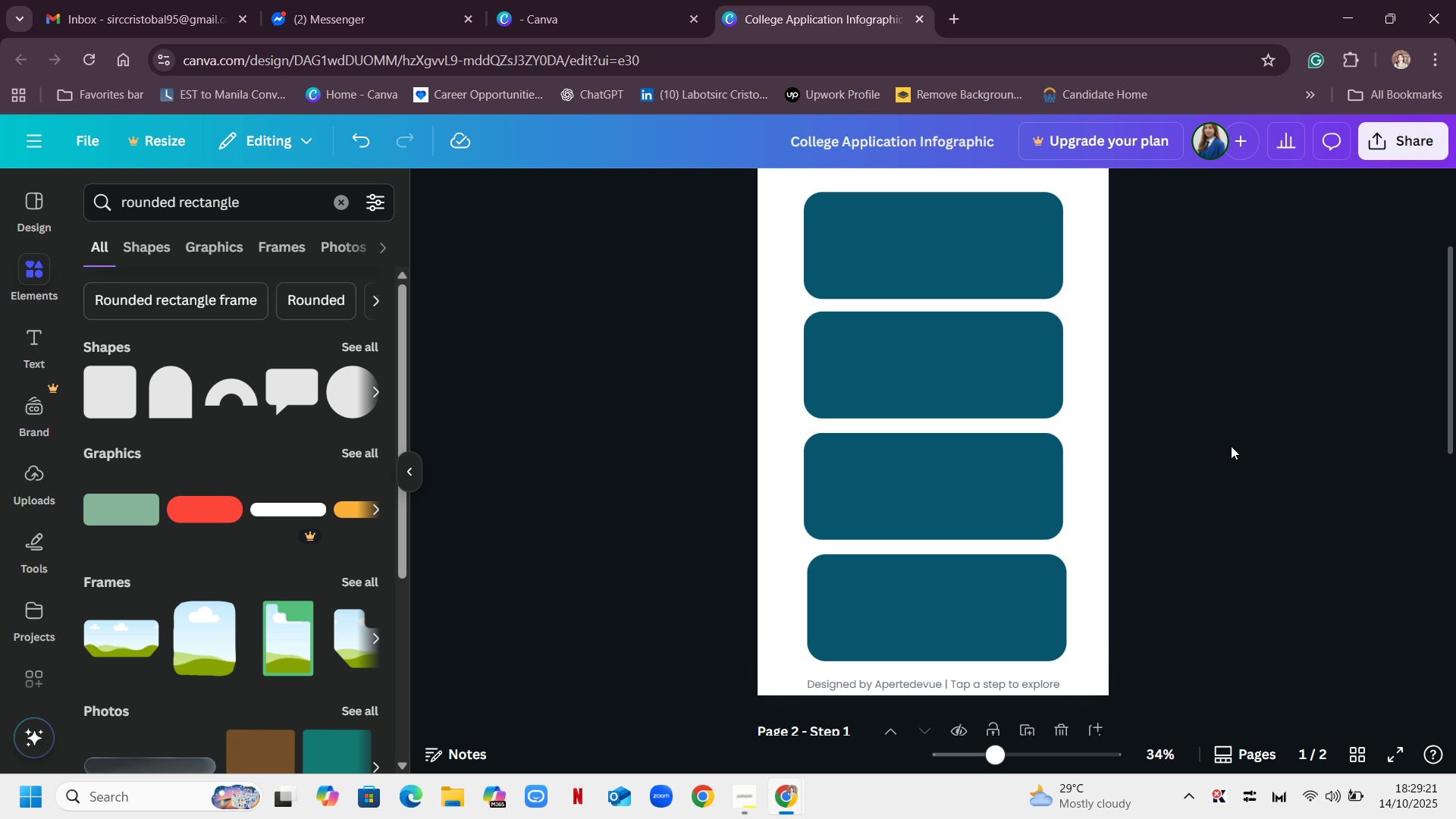 
scroll: coordinate [1231, 446], scroll_direction: up, amount: 2.0
 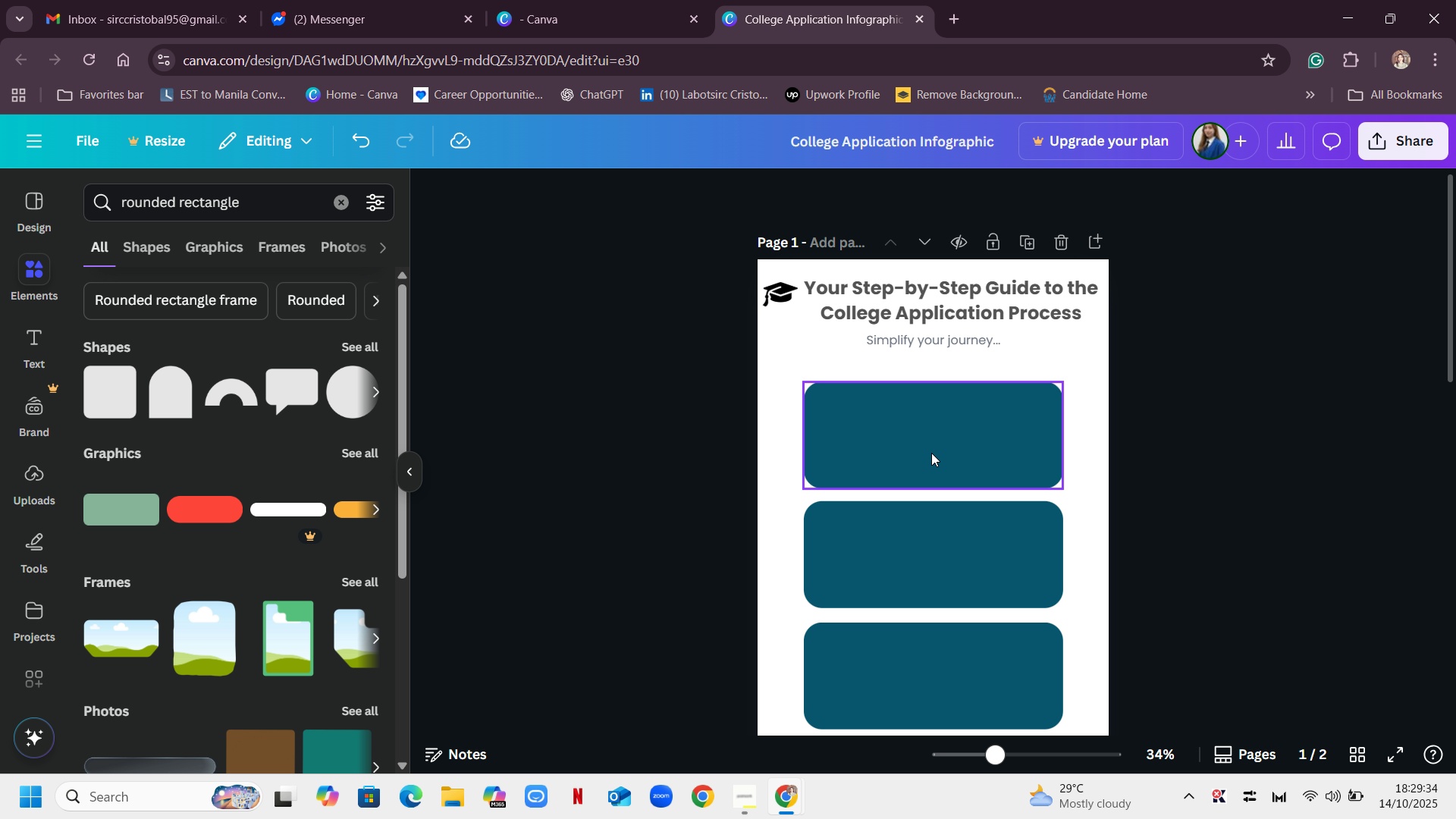 
wait(17.01)
 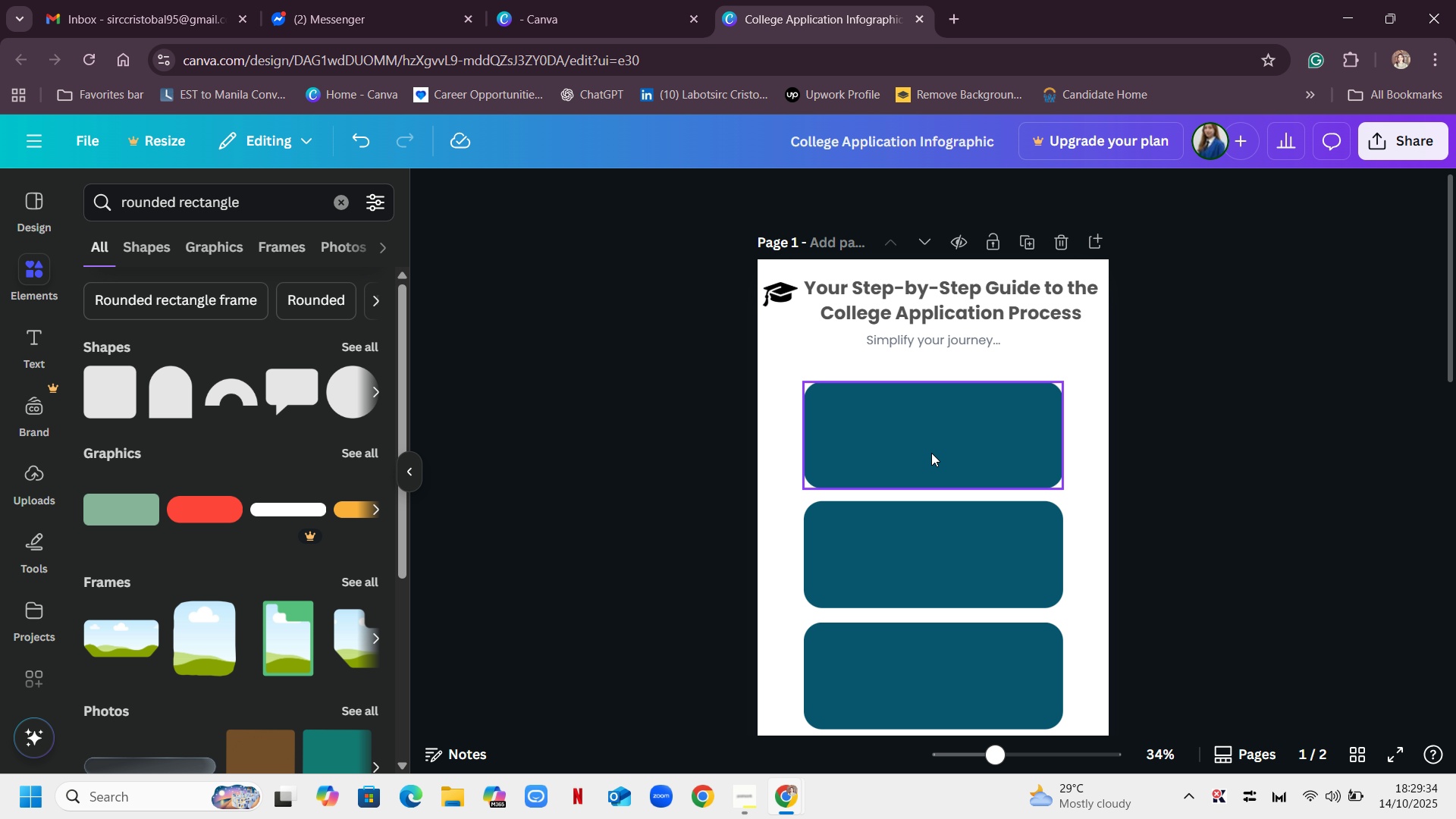 
left_click([34, 322])
 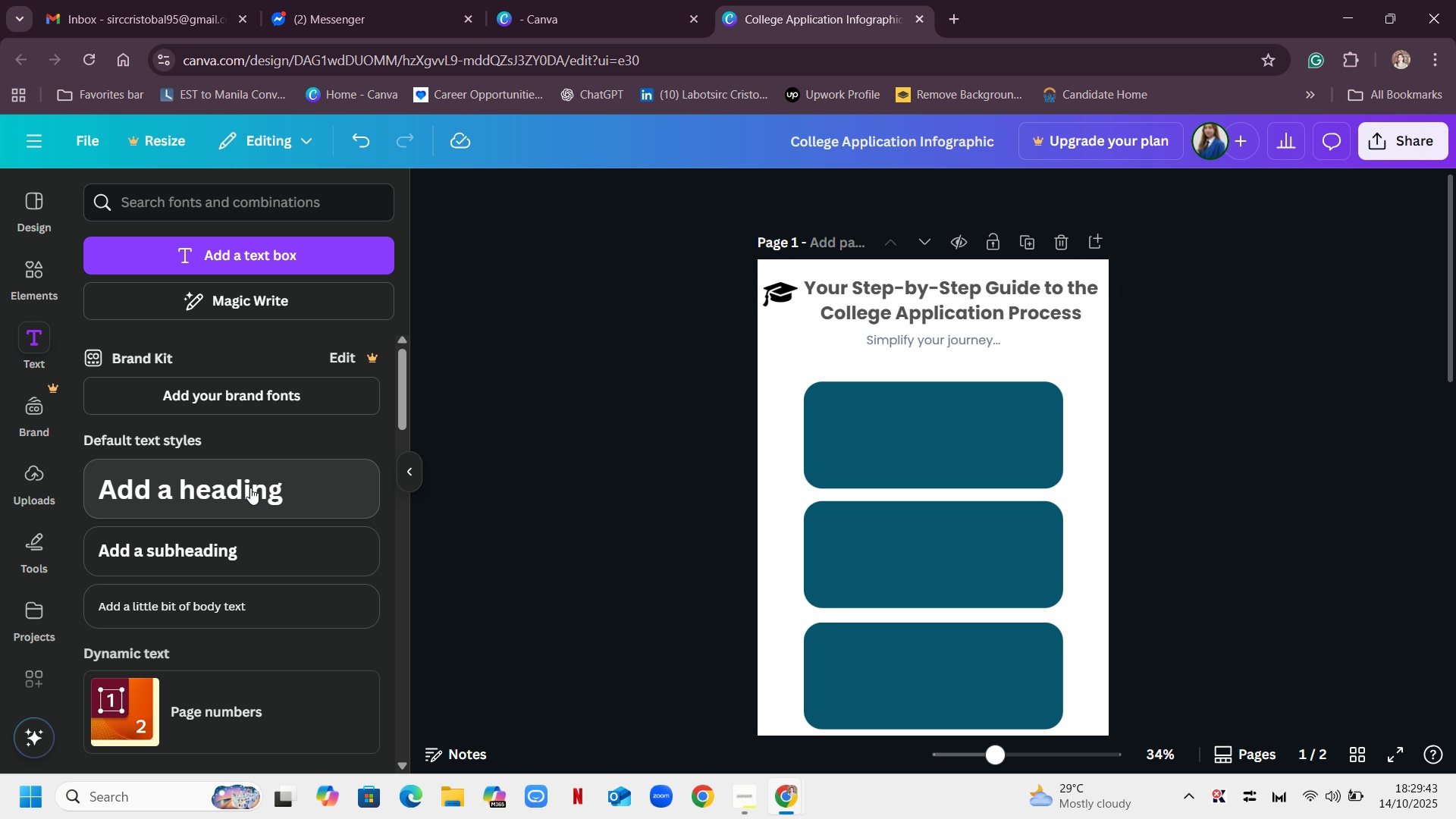 
wait(9.36)
 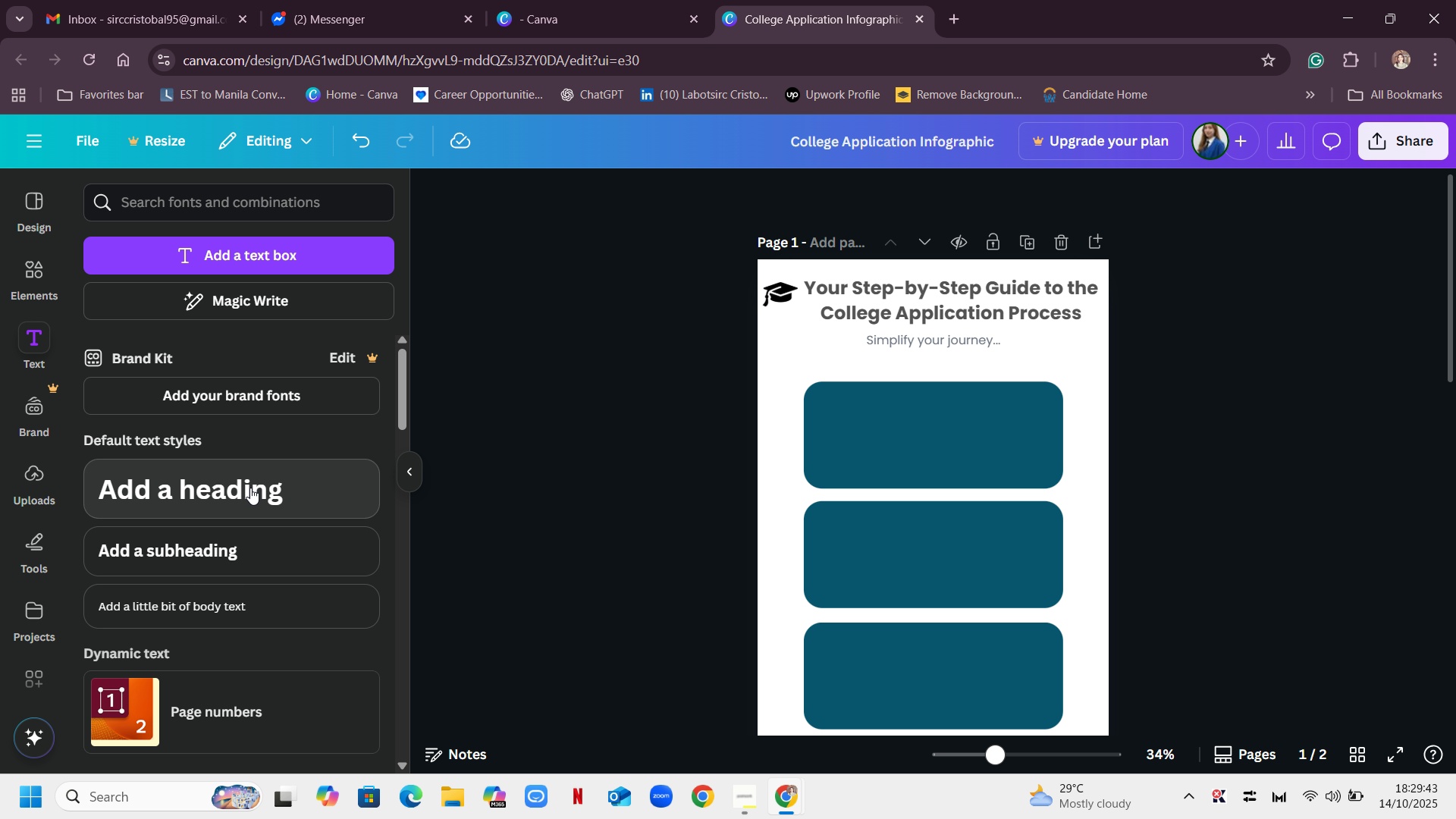 
left_click([250, 488])
 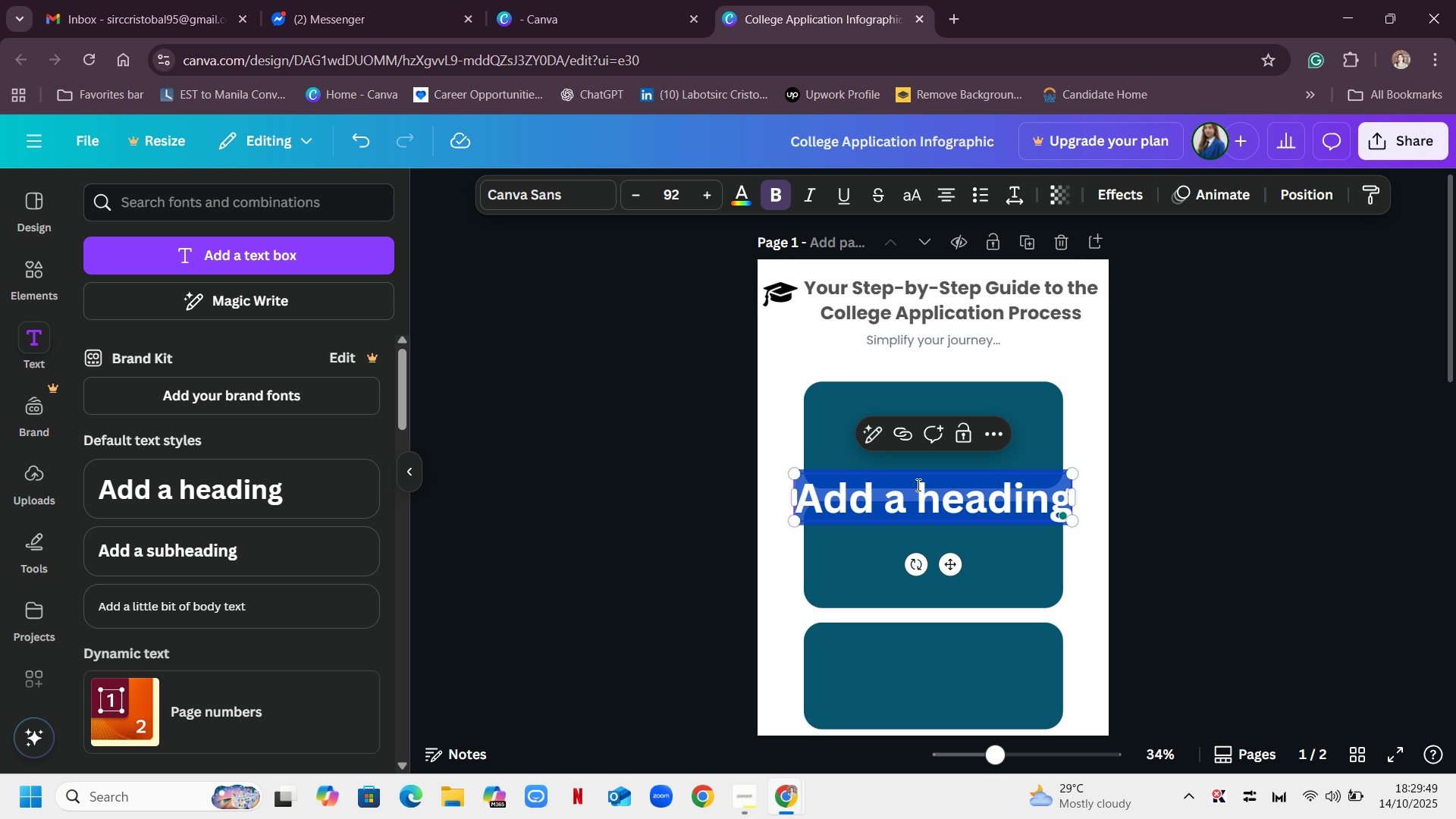 
double_click([918, 485])
 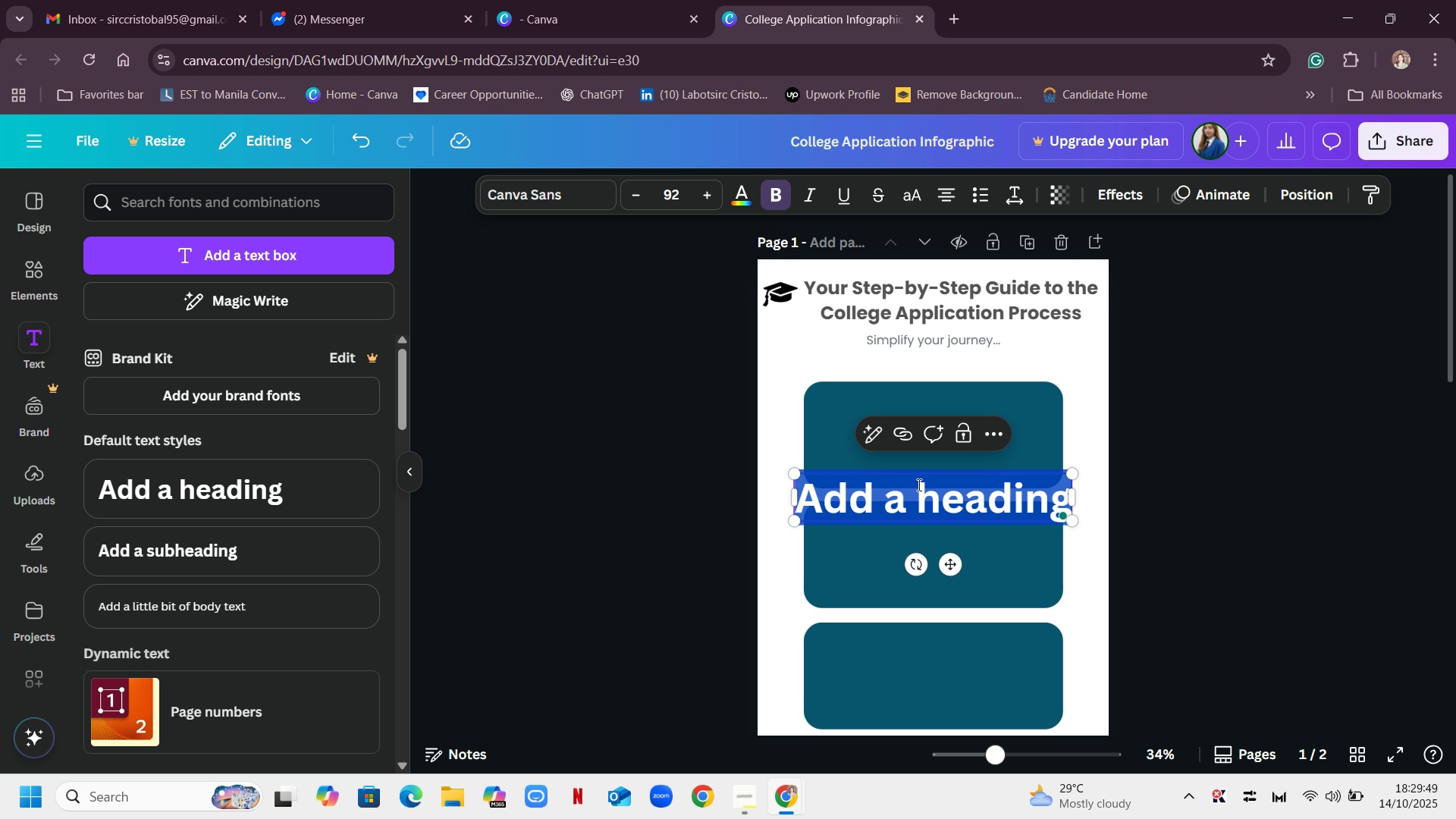 
triple_click([918, 485])
 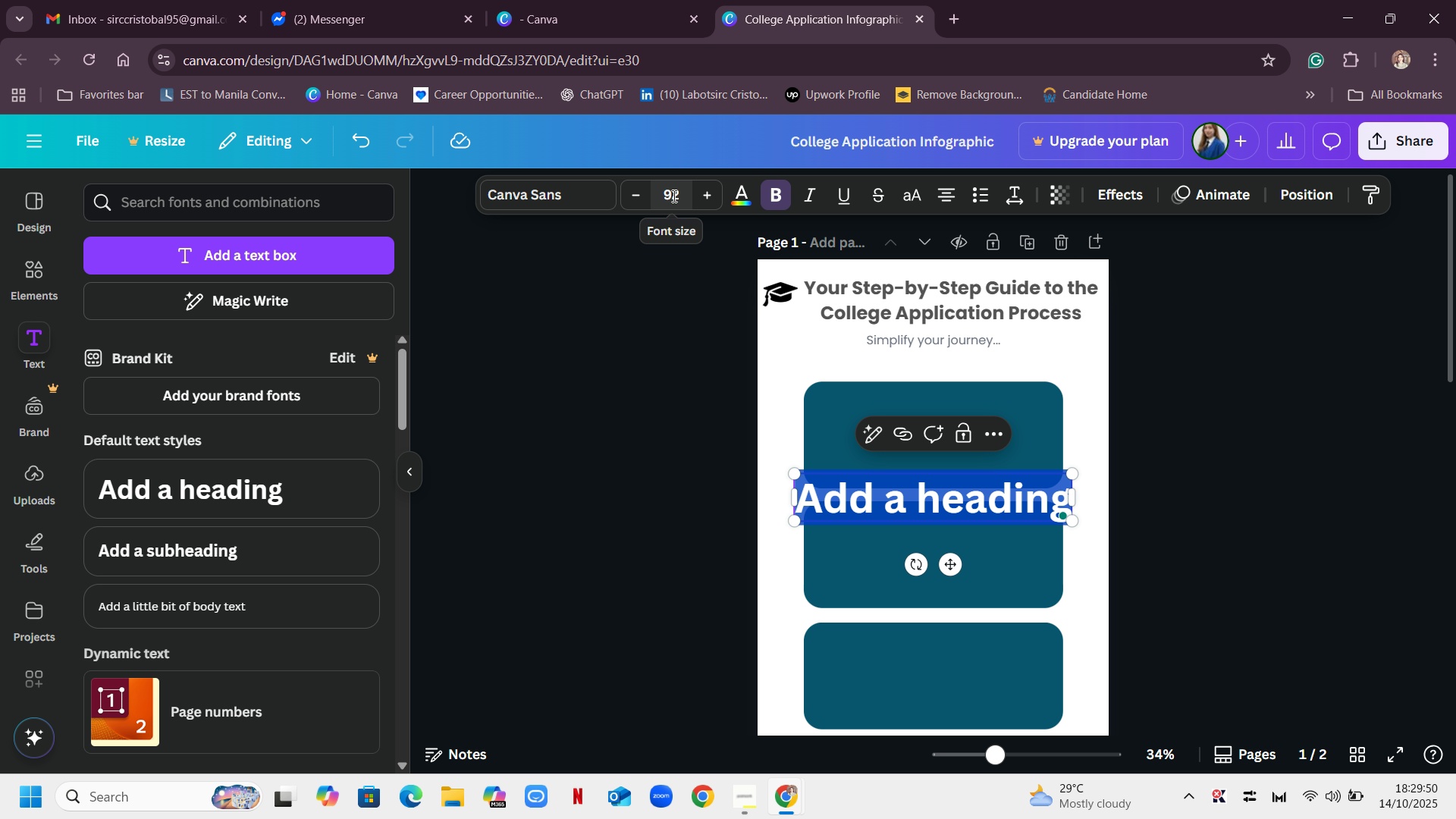 
left_click([673, 196])
 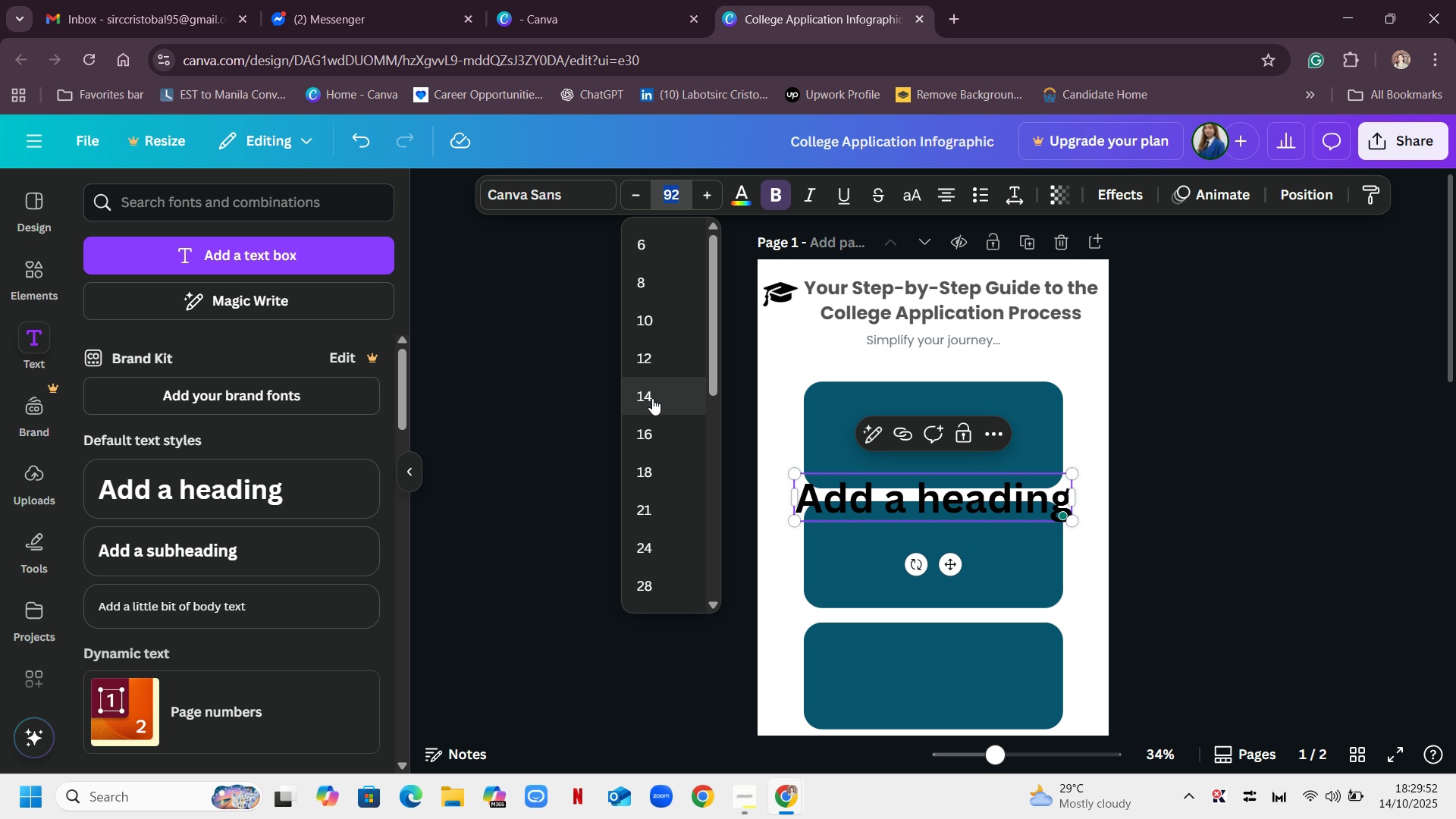 
left_click([652, 398])
 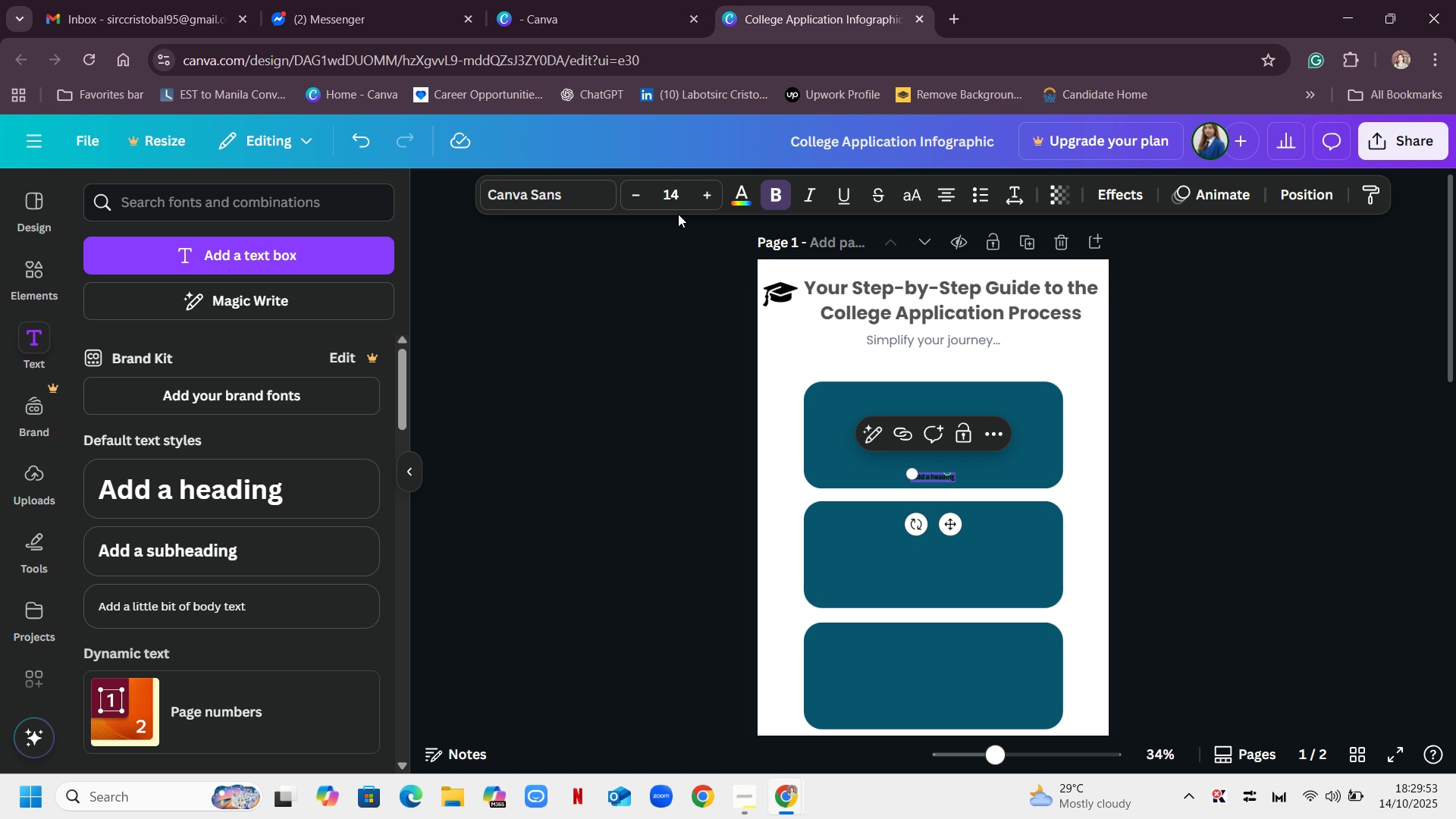 
left_click([675, 203])
 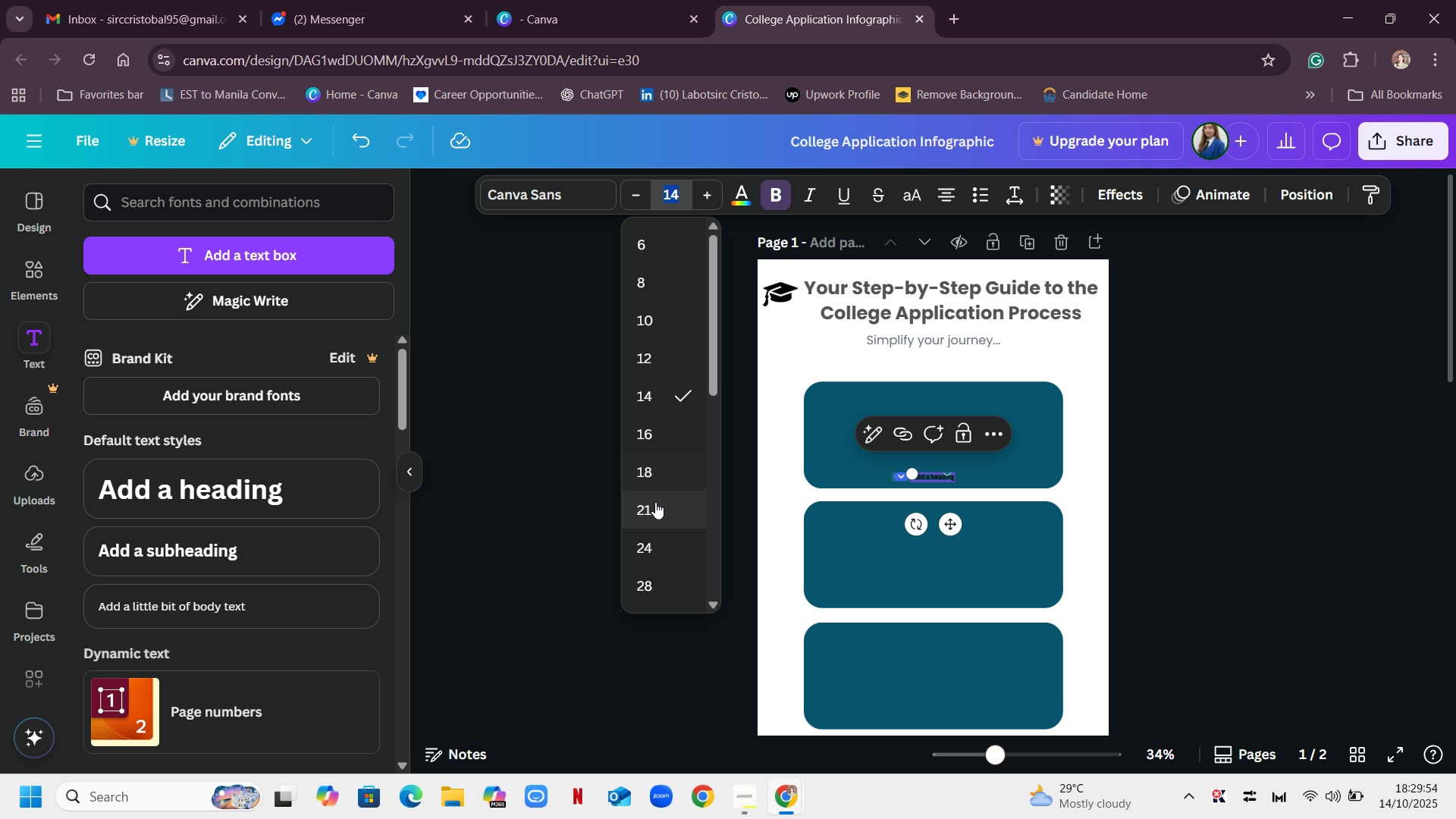 
left_click([655, 502])
 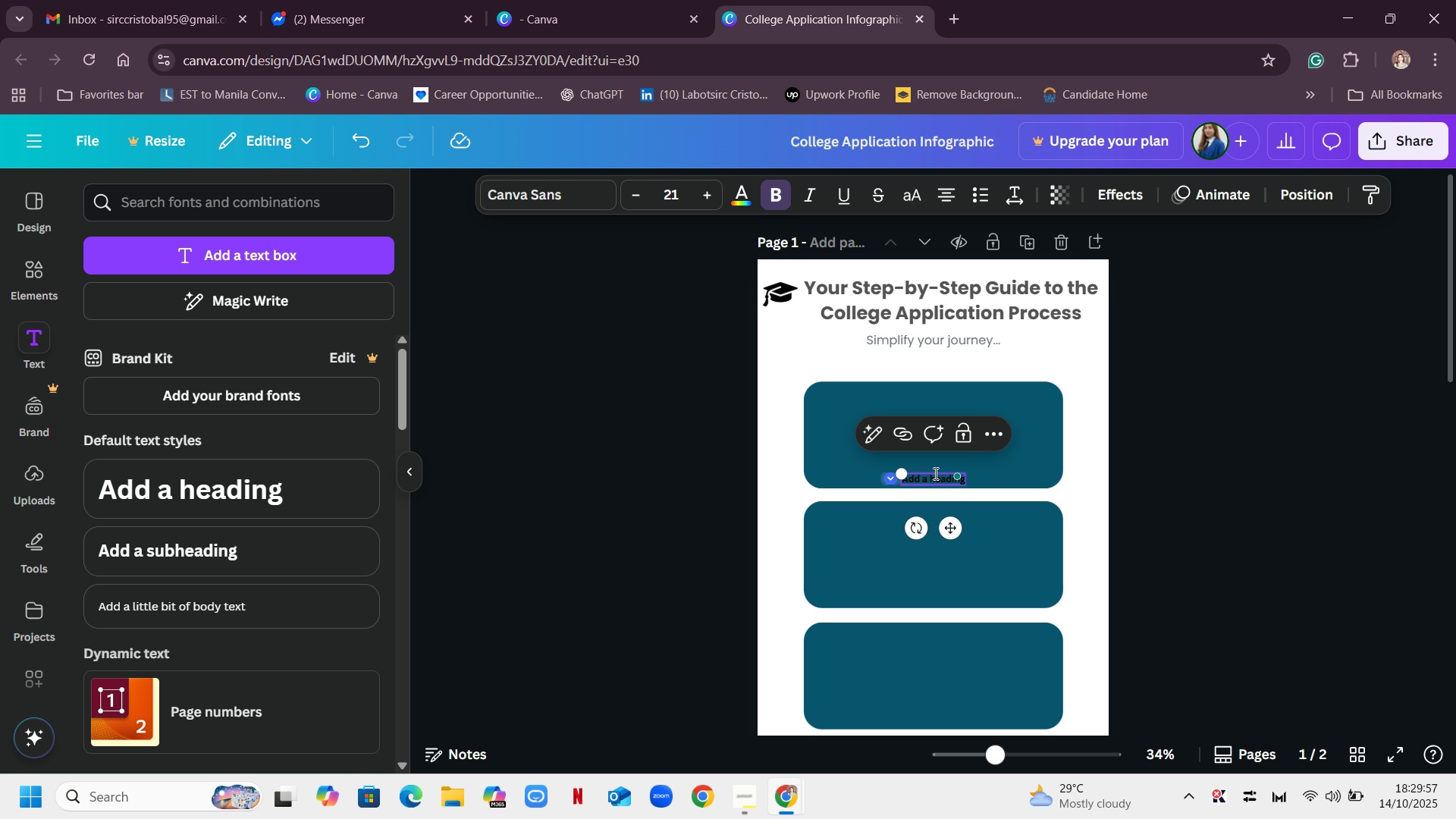 
double_click([934, 473])
 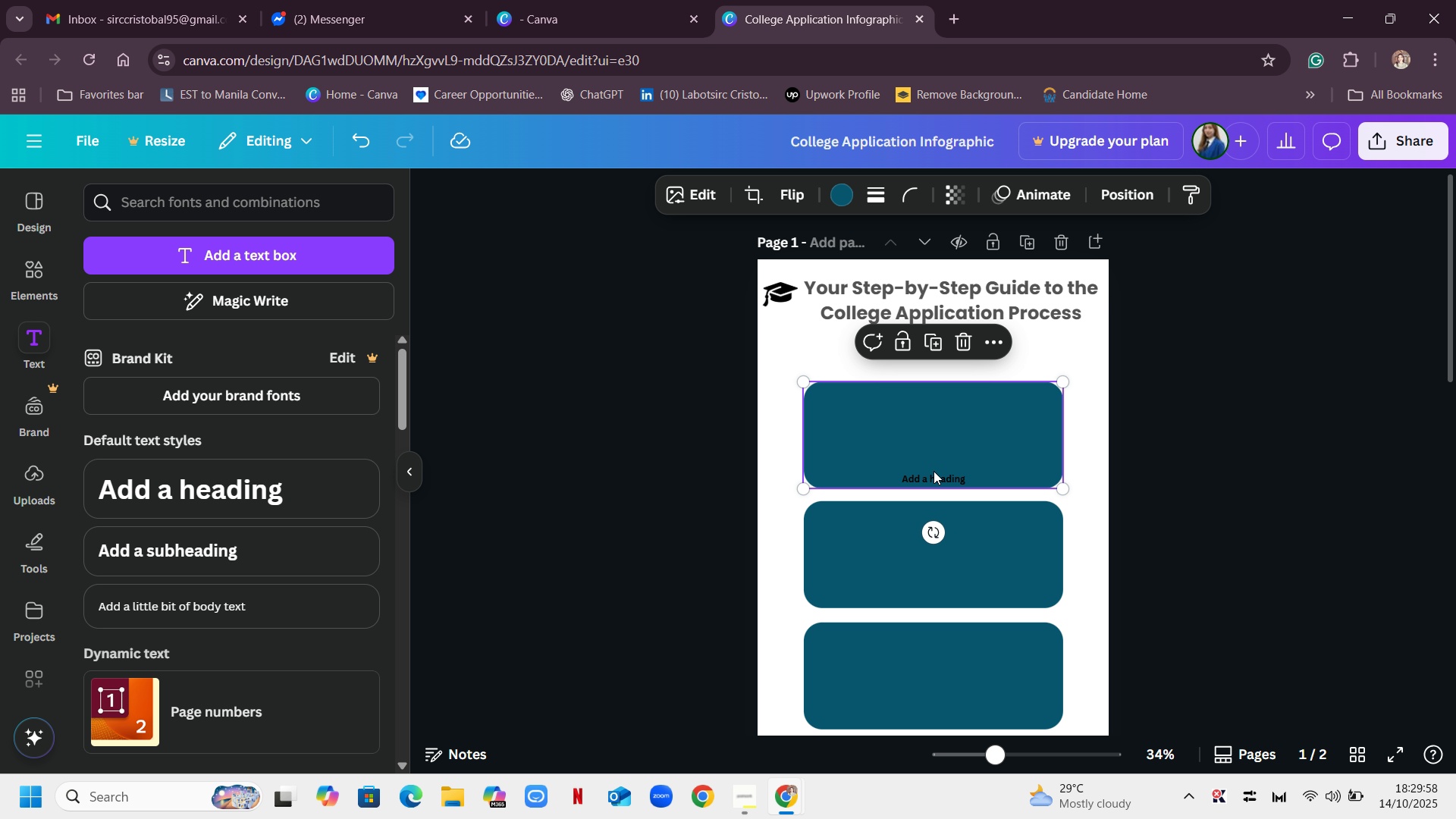 
double_click([934, 471])
 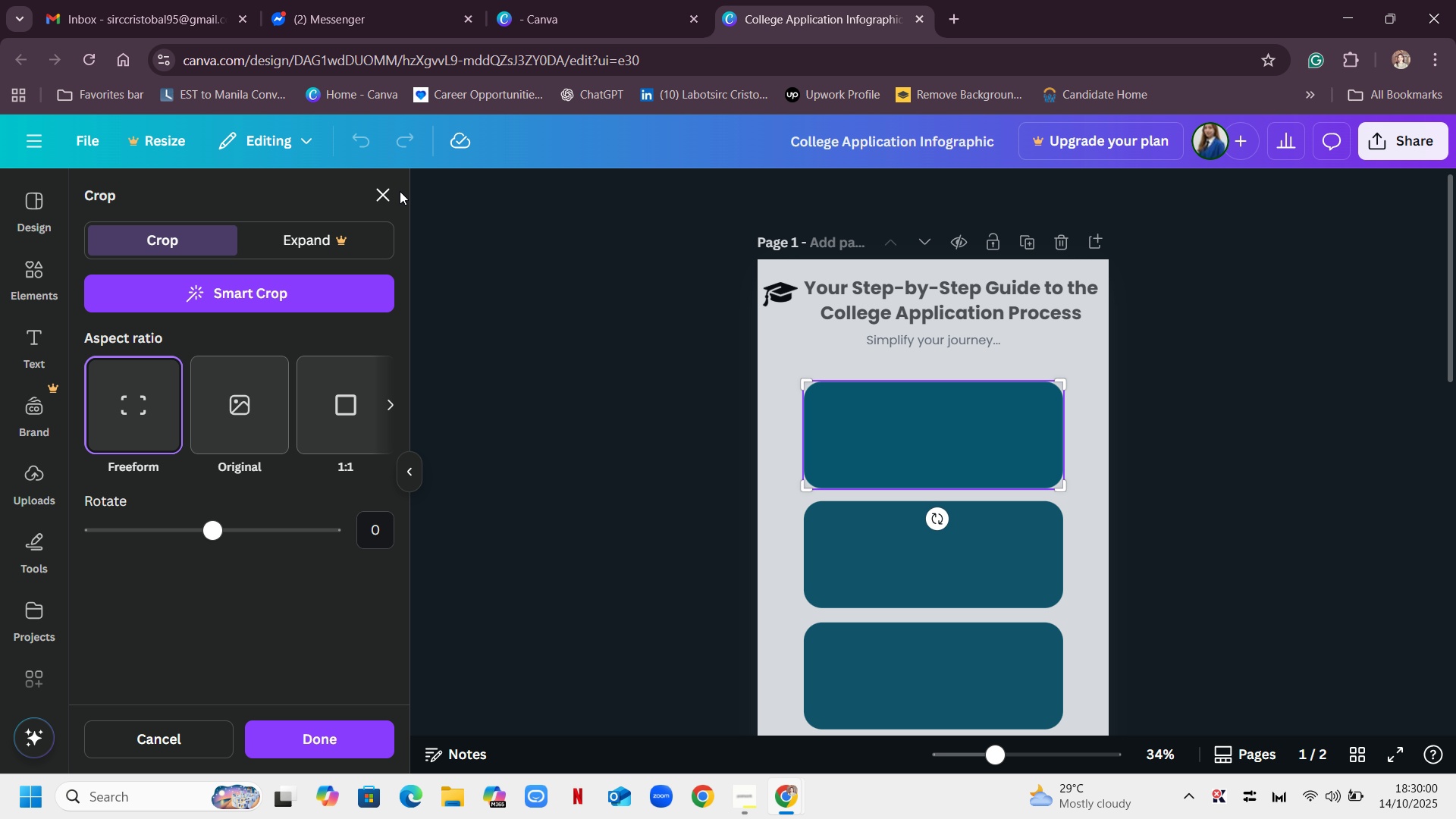 
left_click([388, 184])
 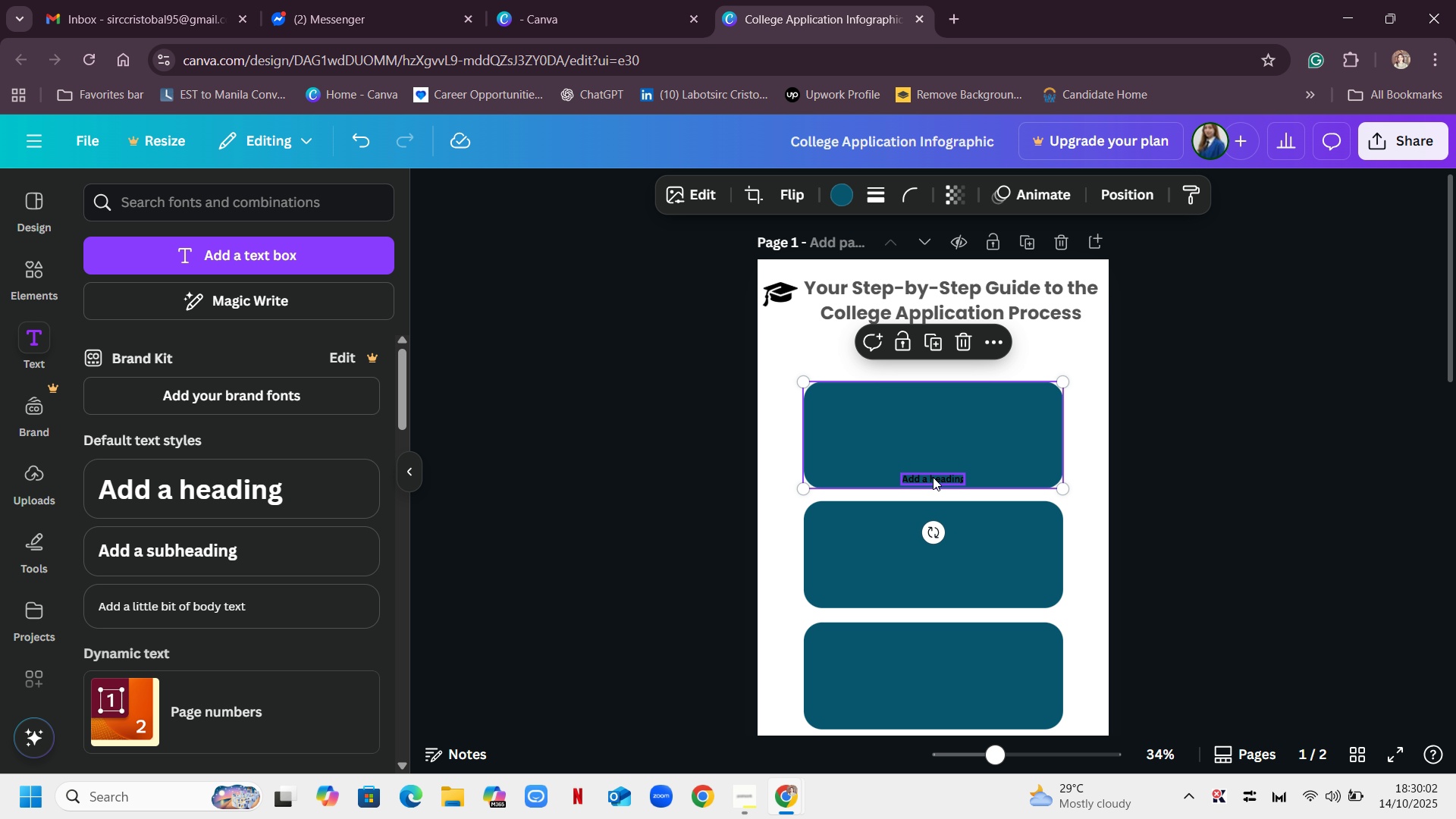 
left_click([933, 472])
 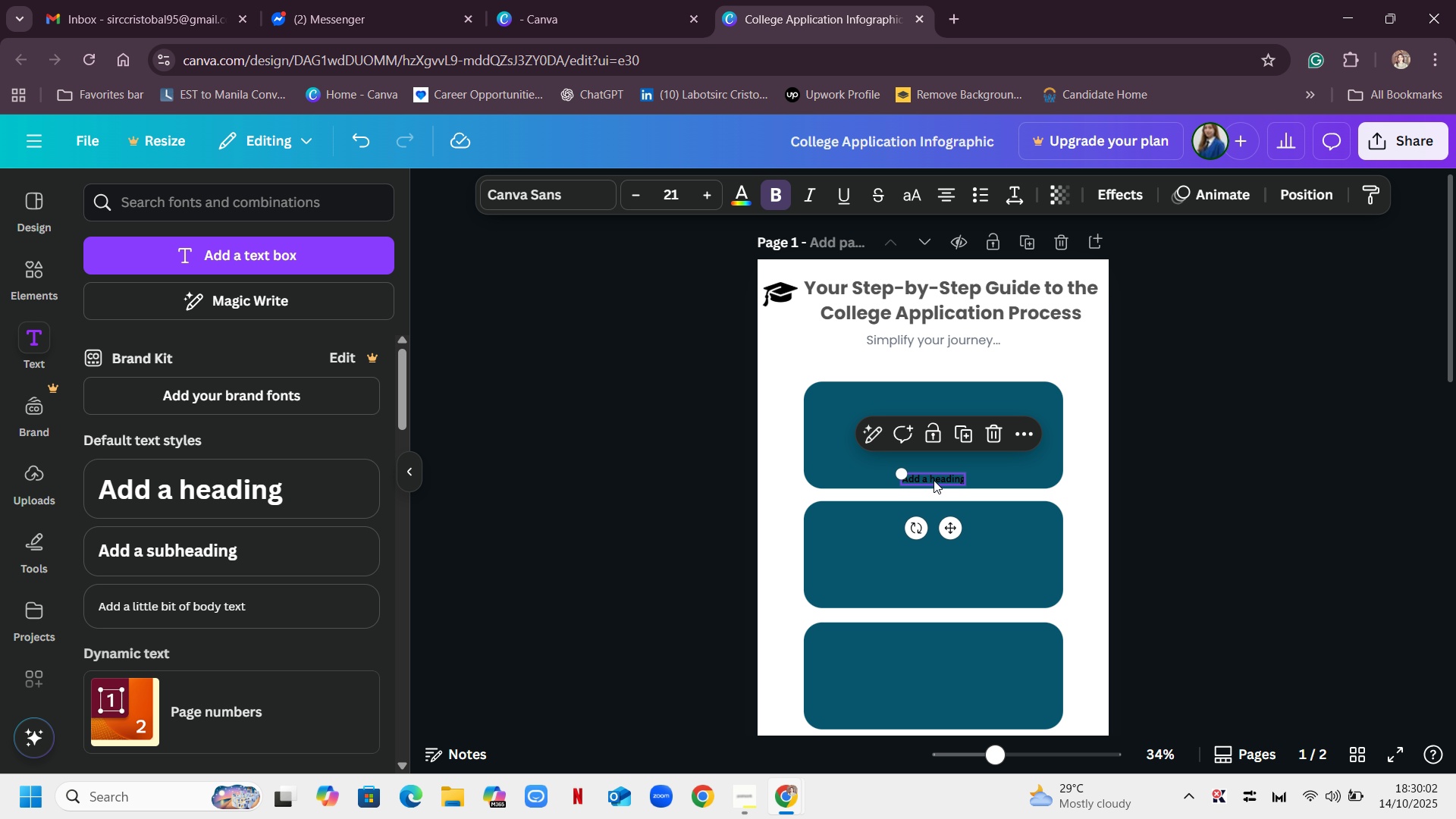 
left_click([934, 480])
 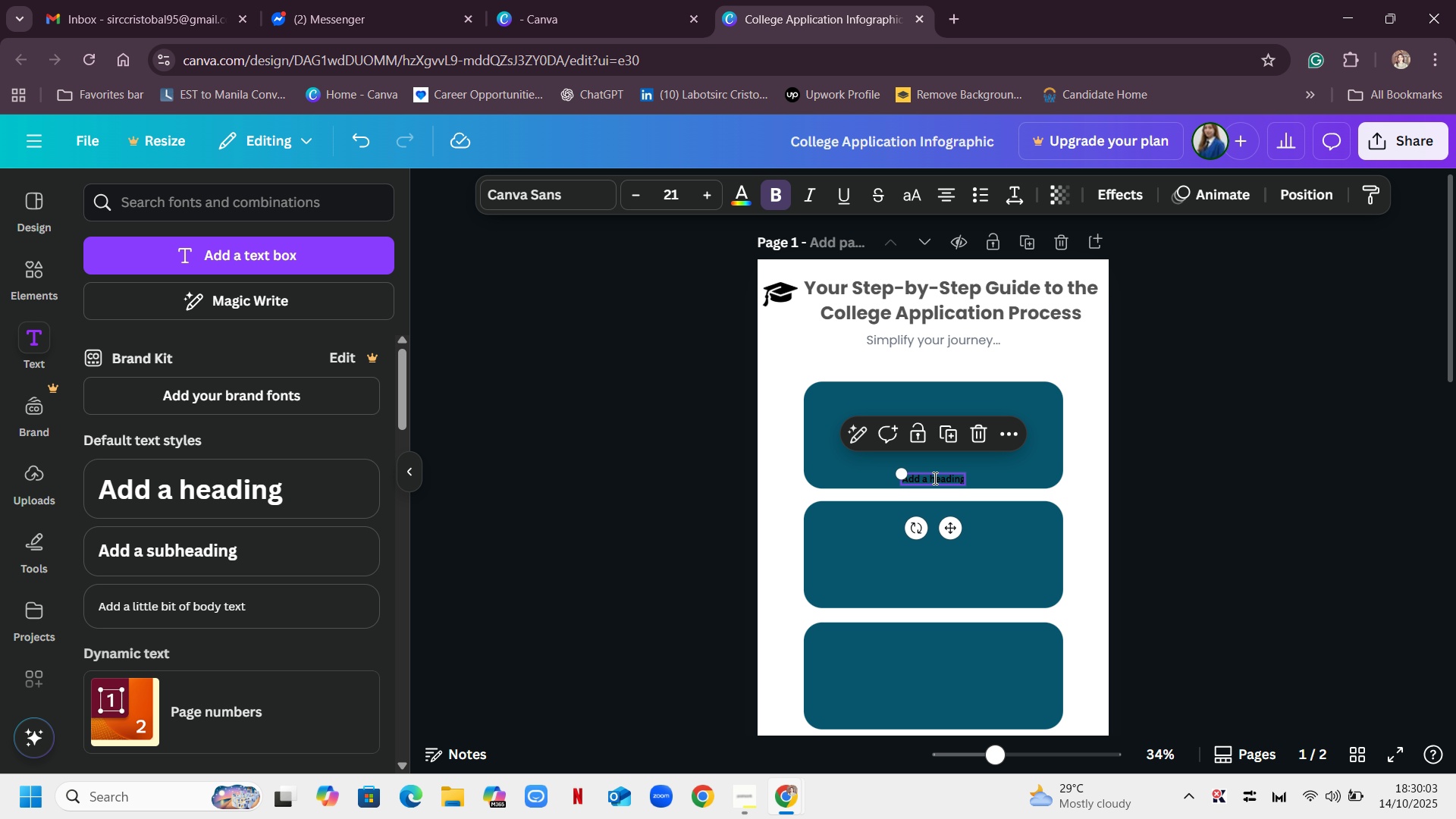 
double_click([934, 478])
 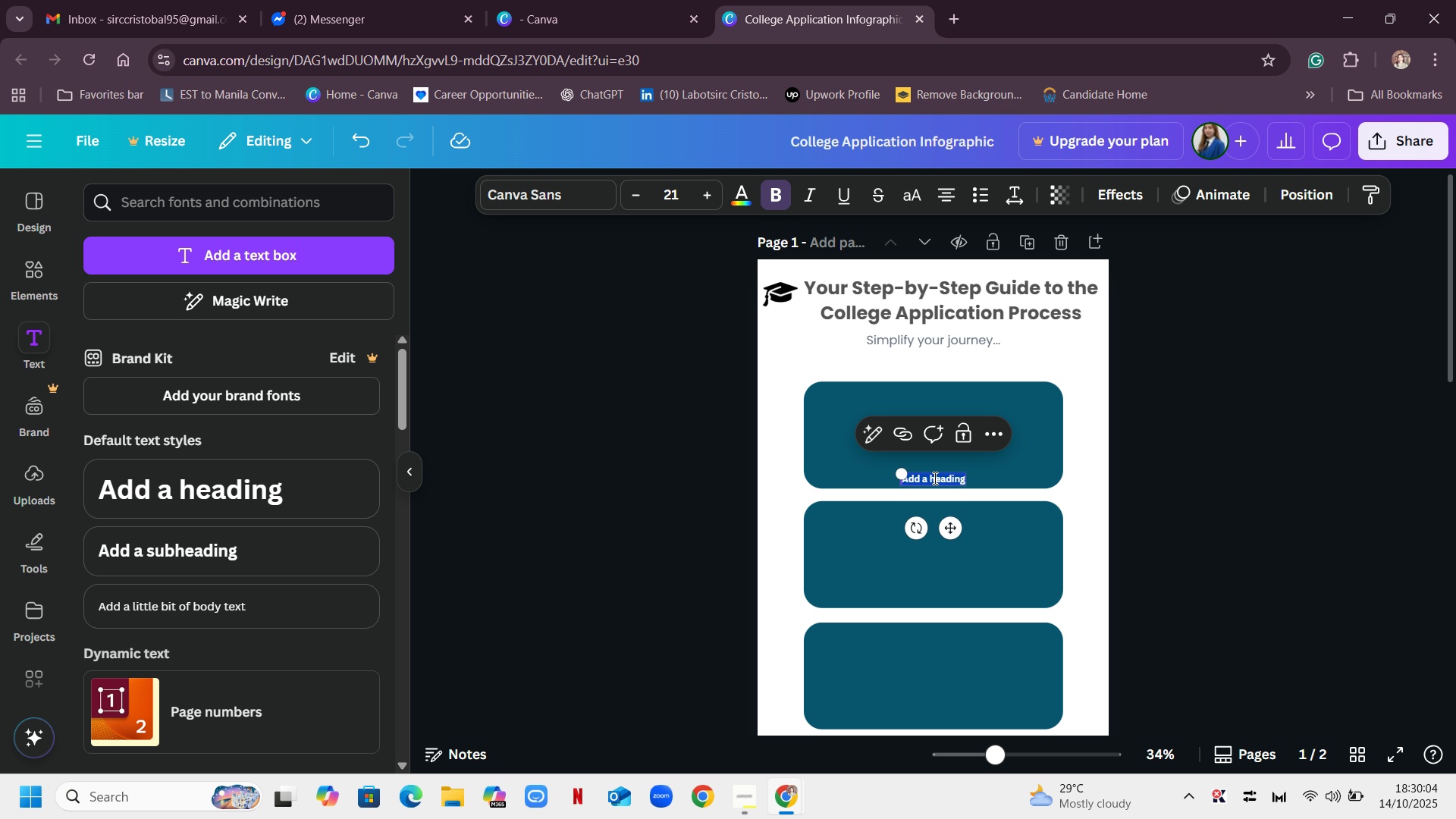 
triple_click([934, 478])
 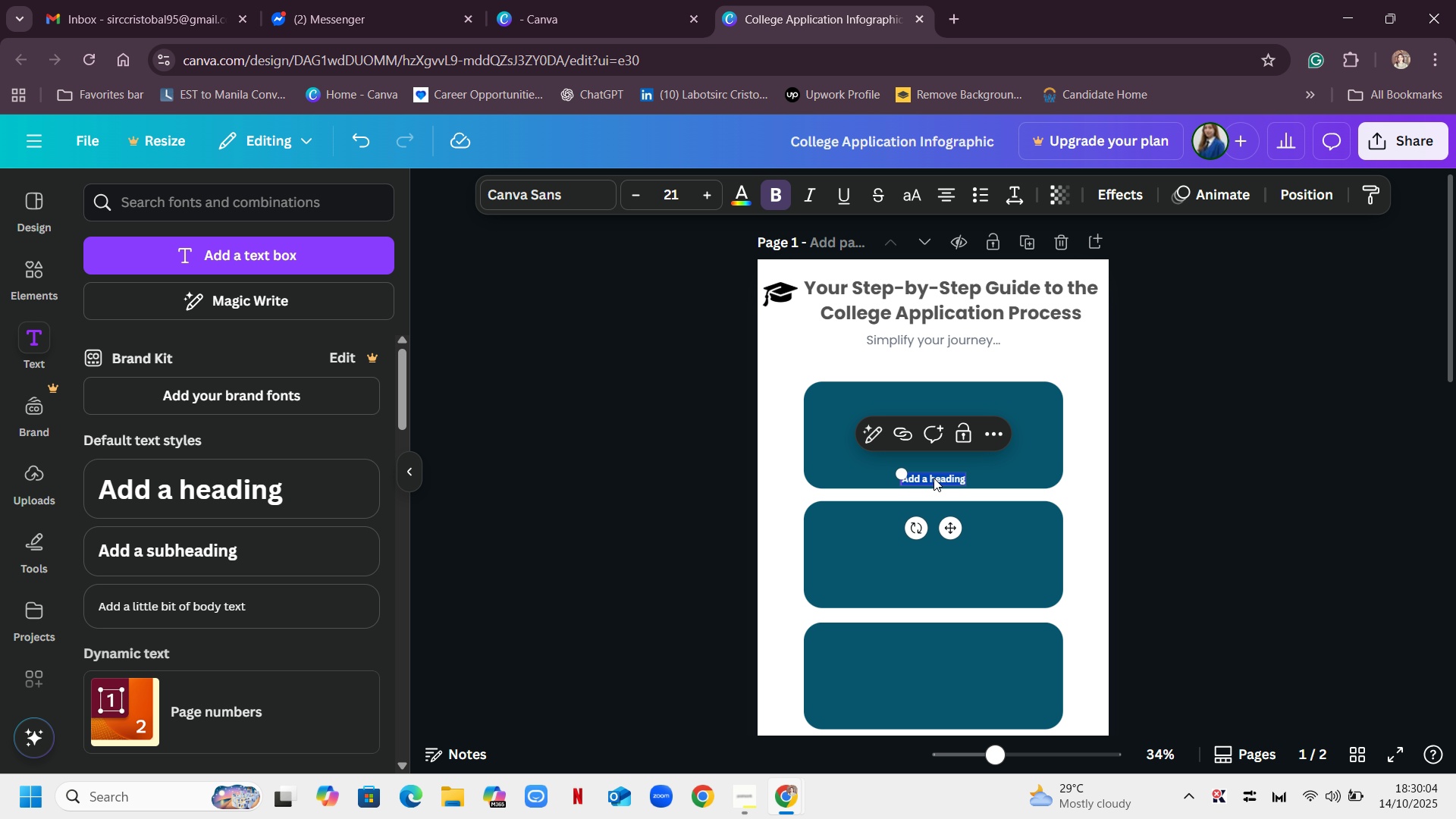 
key(Backspace)
 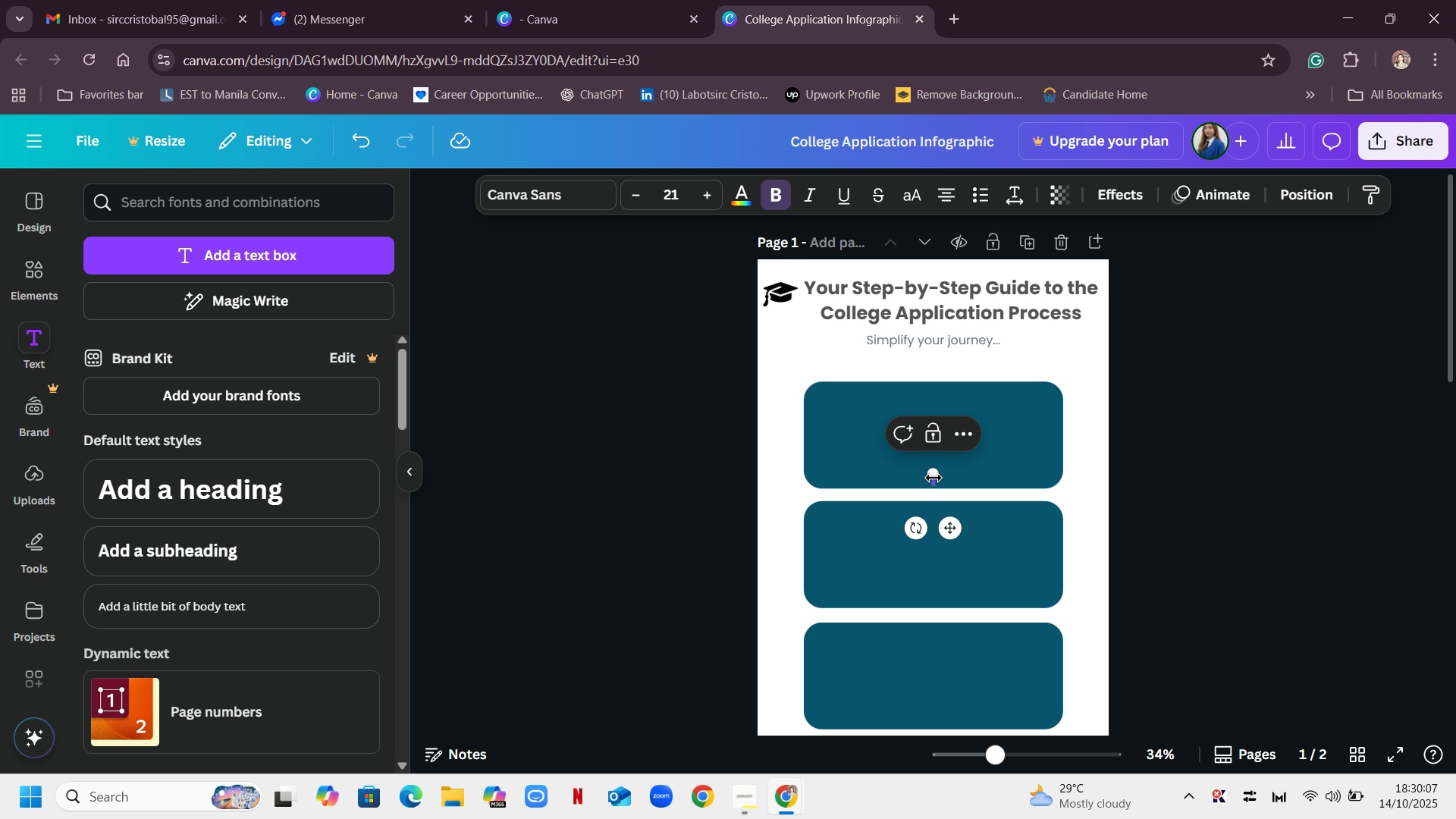 
type(Choosing Colleges)
 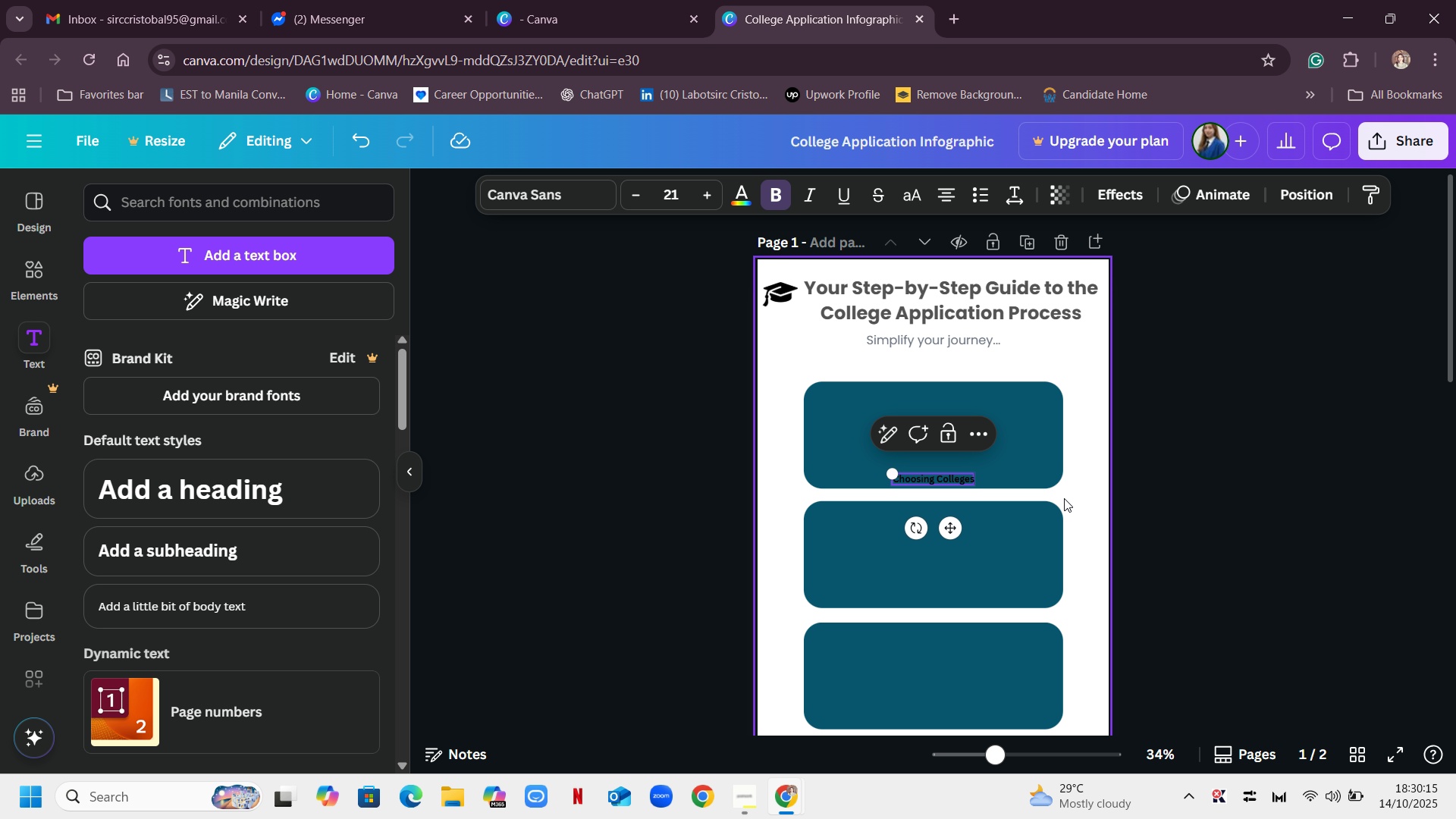 
left_click([1041, 472])
 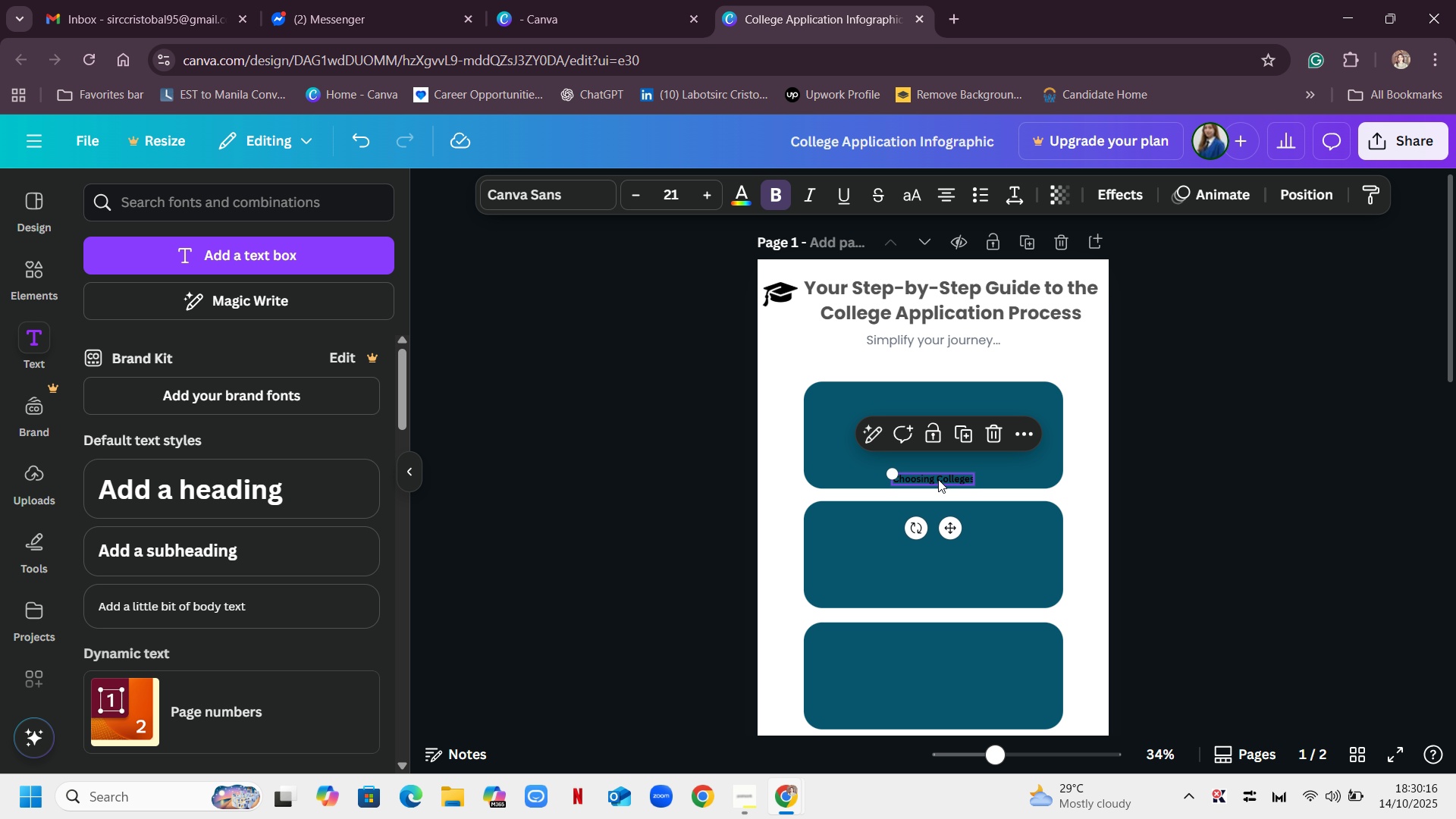 
left_click_drag(start_coordinate=[938, 479], to_coordinate=[928, 428])
 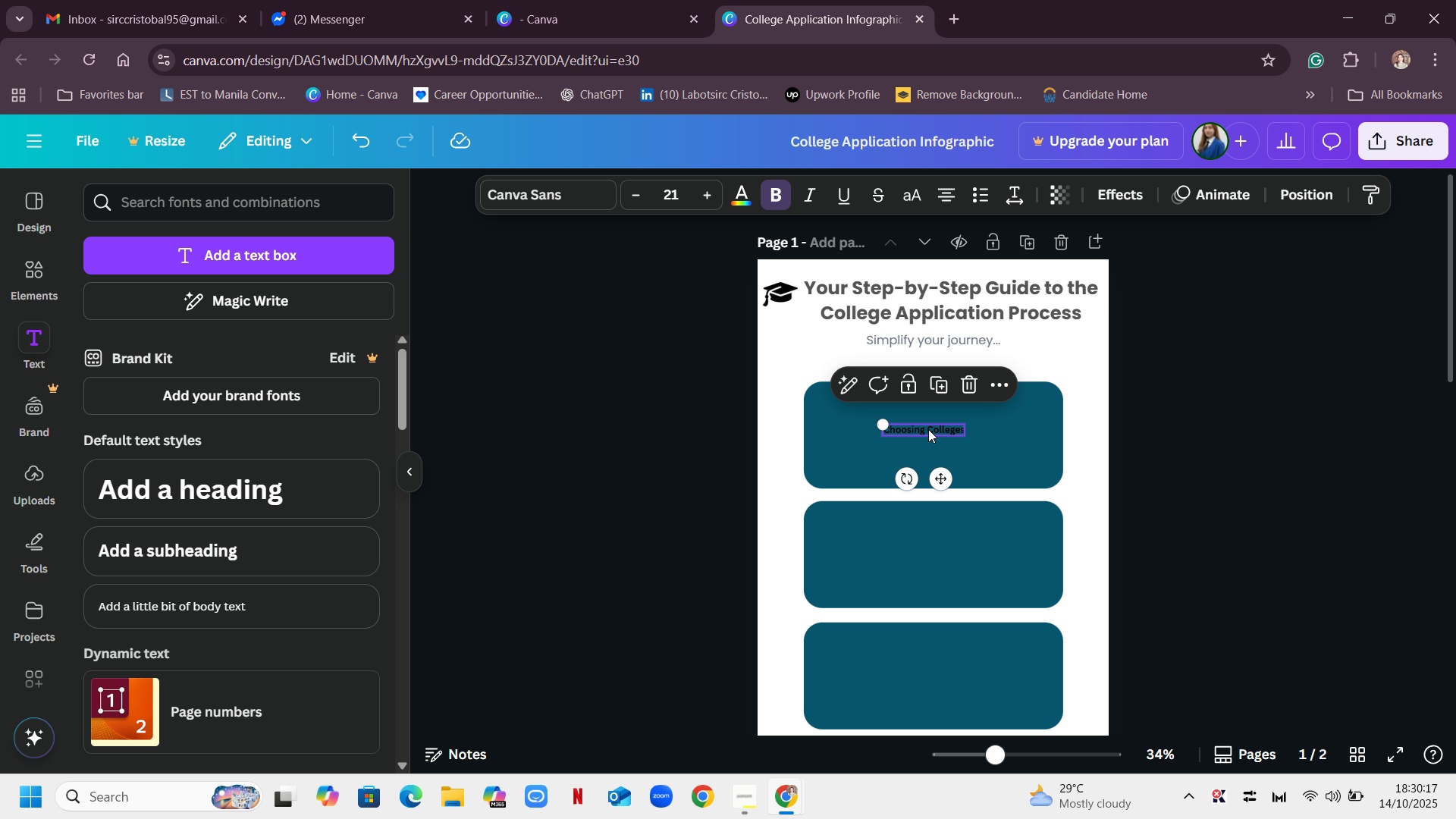 
left_click([928, 429])
 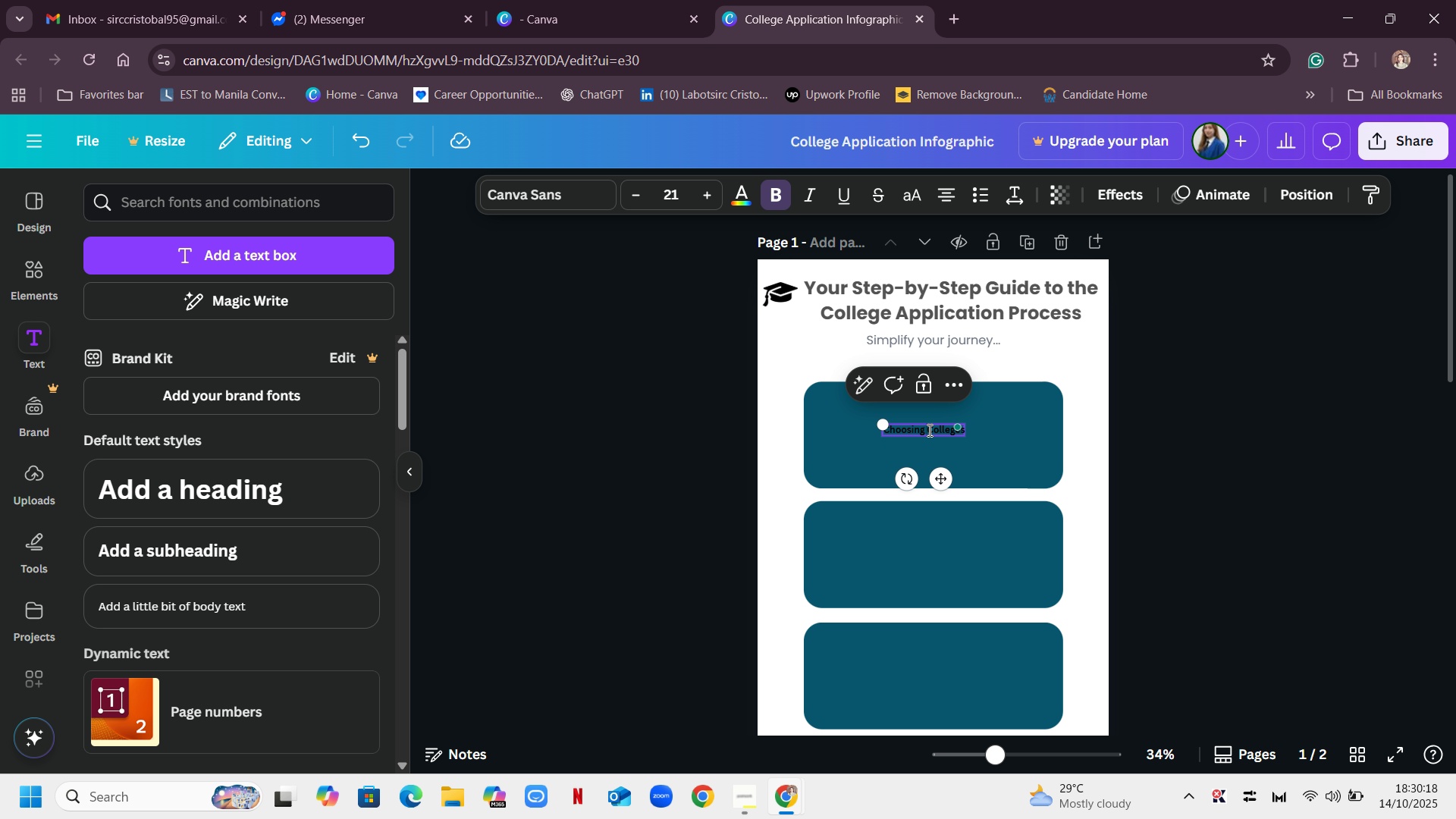 
double_click([928, 430])
 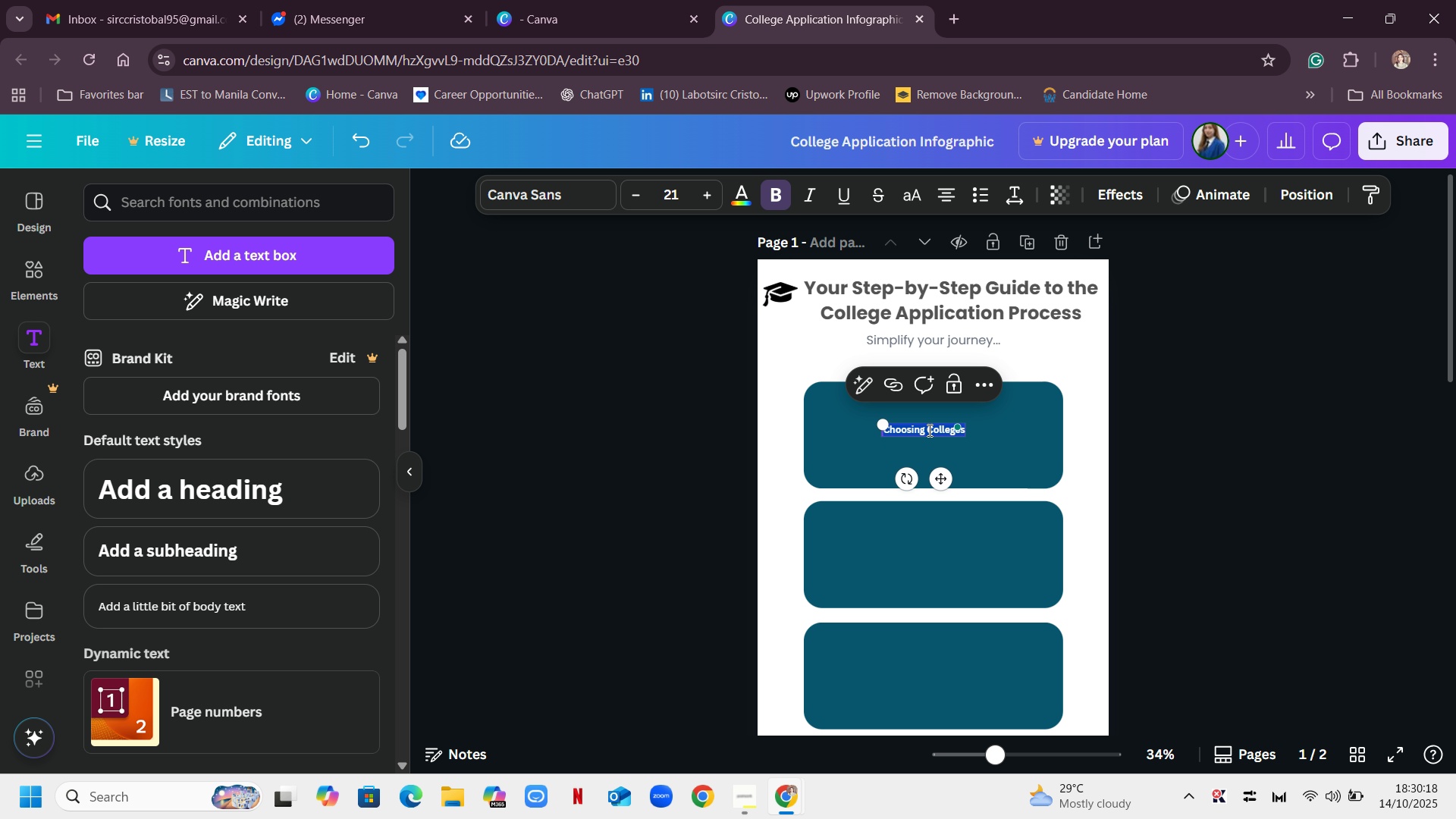 
triple_click([928, 430])
 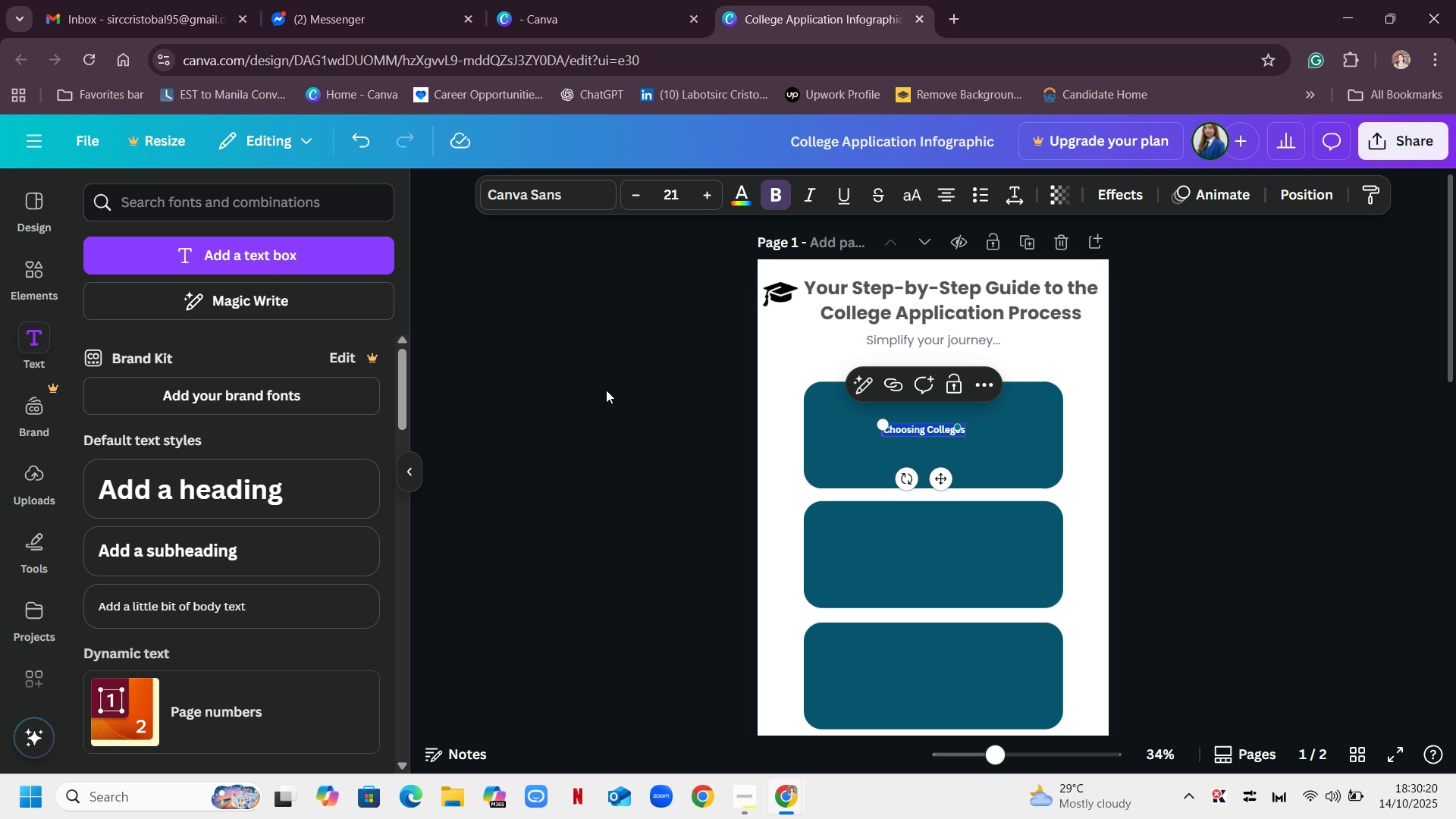 
left_click([676, 196])
 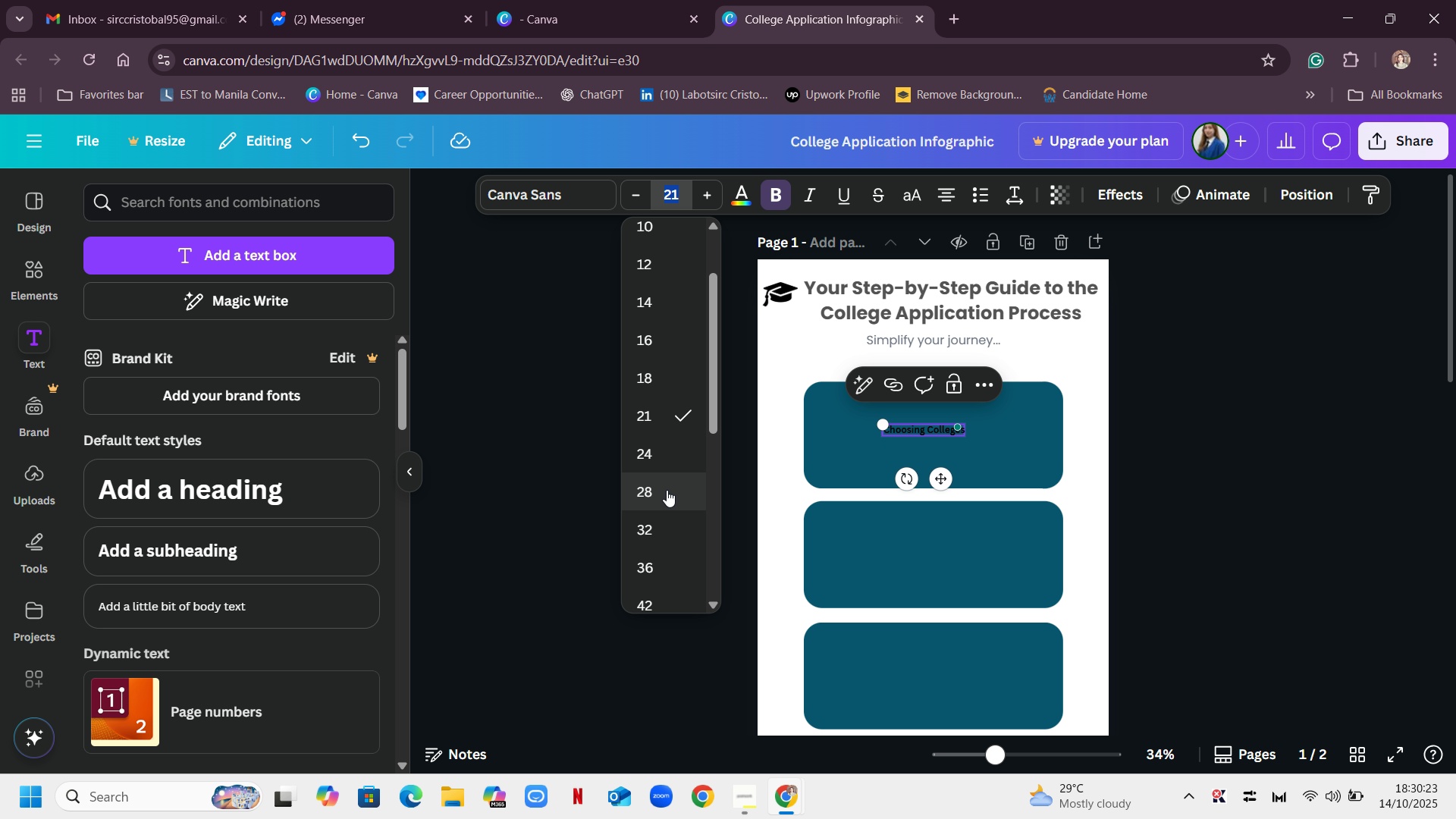 
left_click([667, 490])
 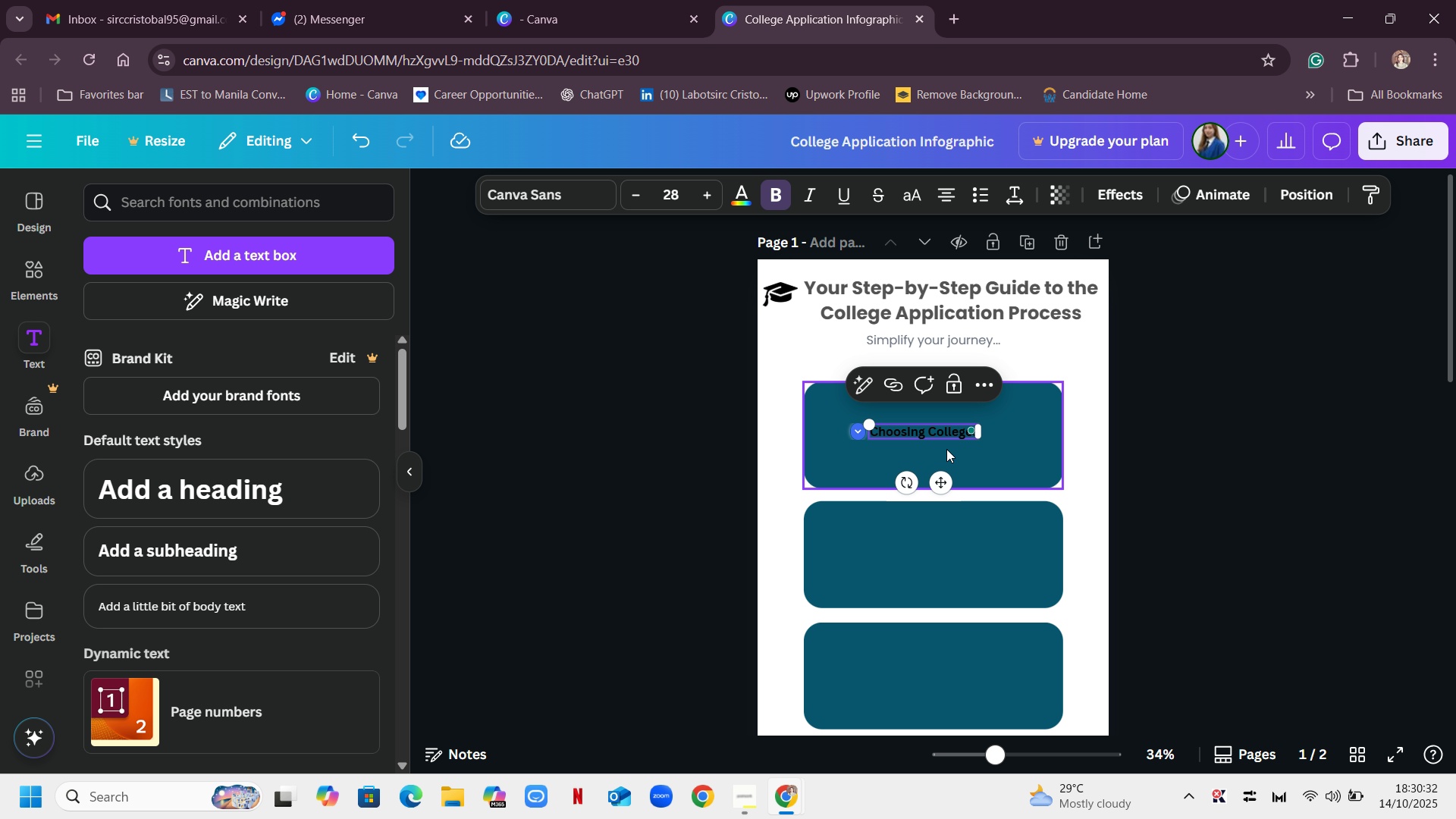 
wait(12.85)
 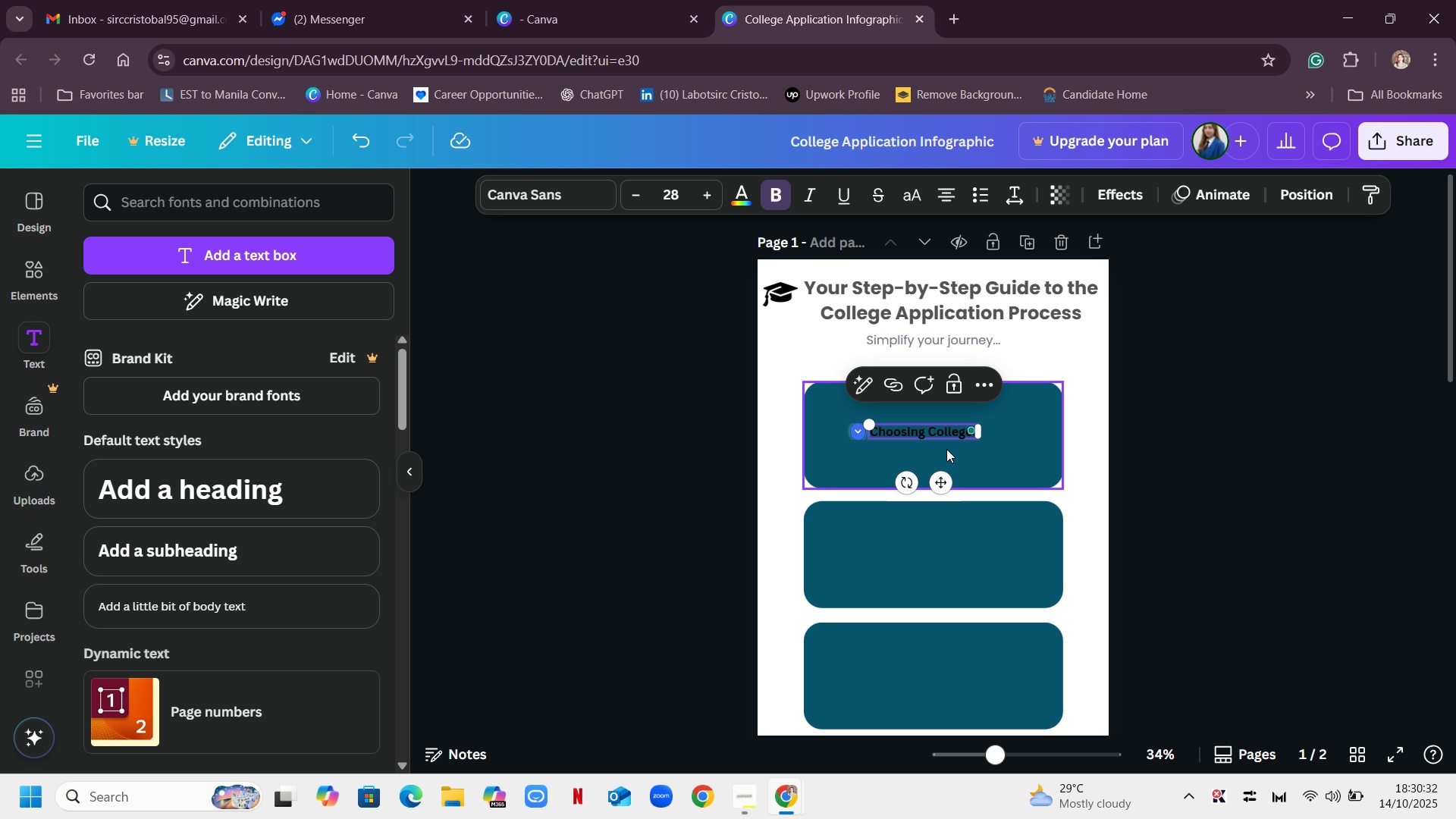 
left_click([744, 199])
 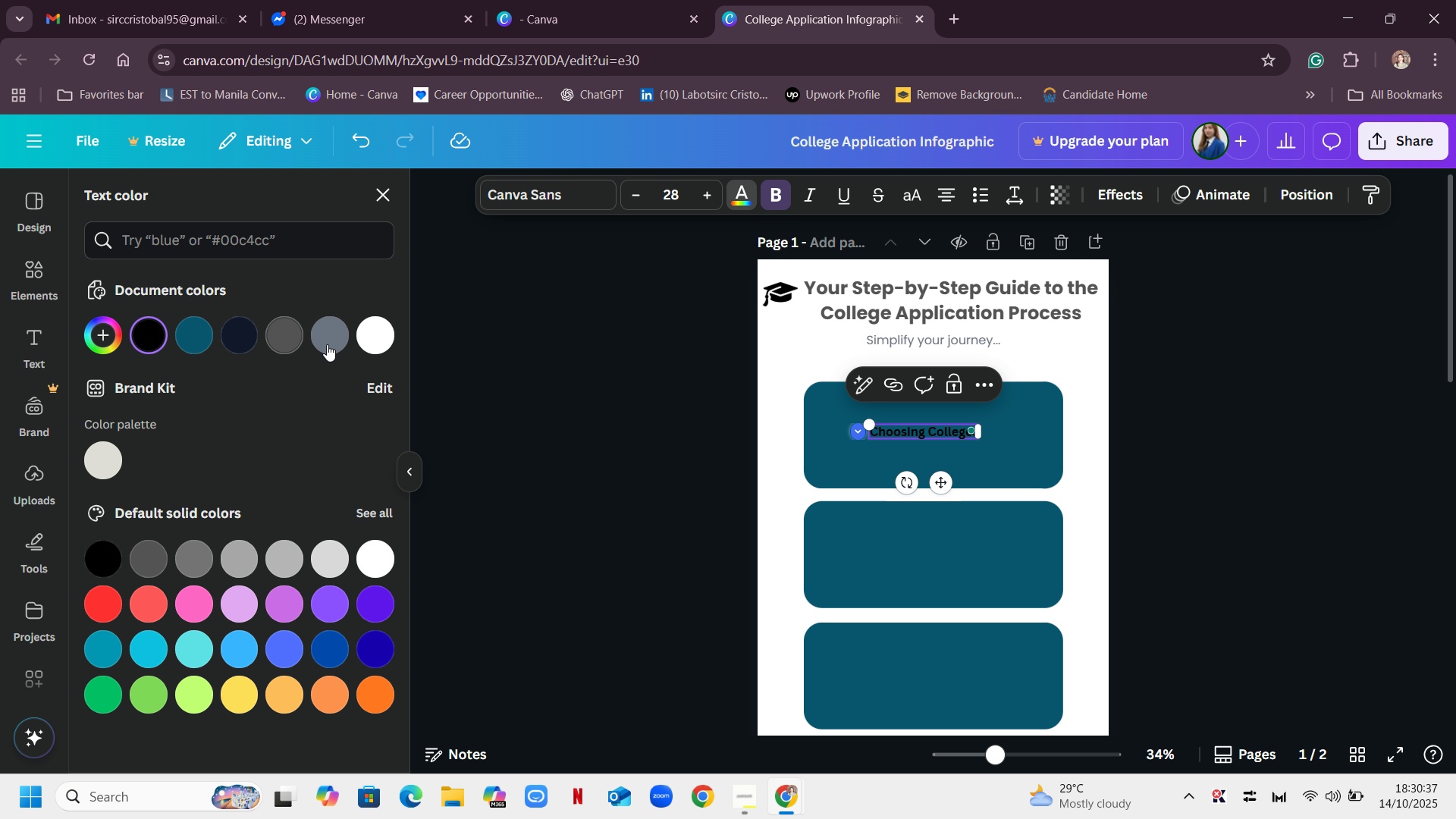 
left_click([340, 344])
 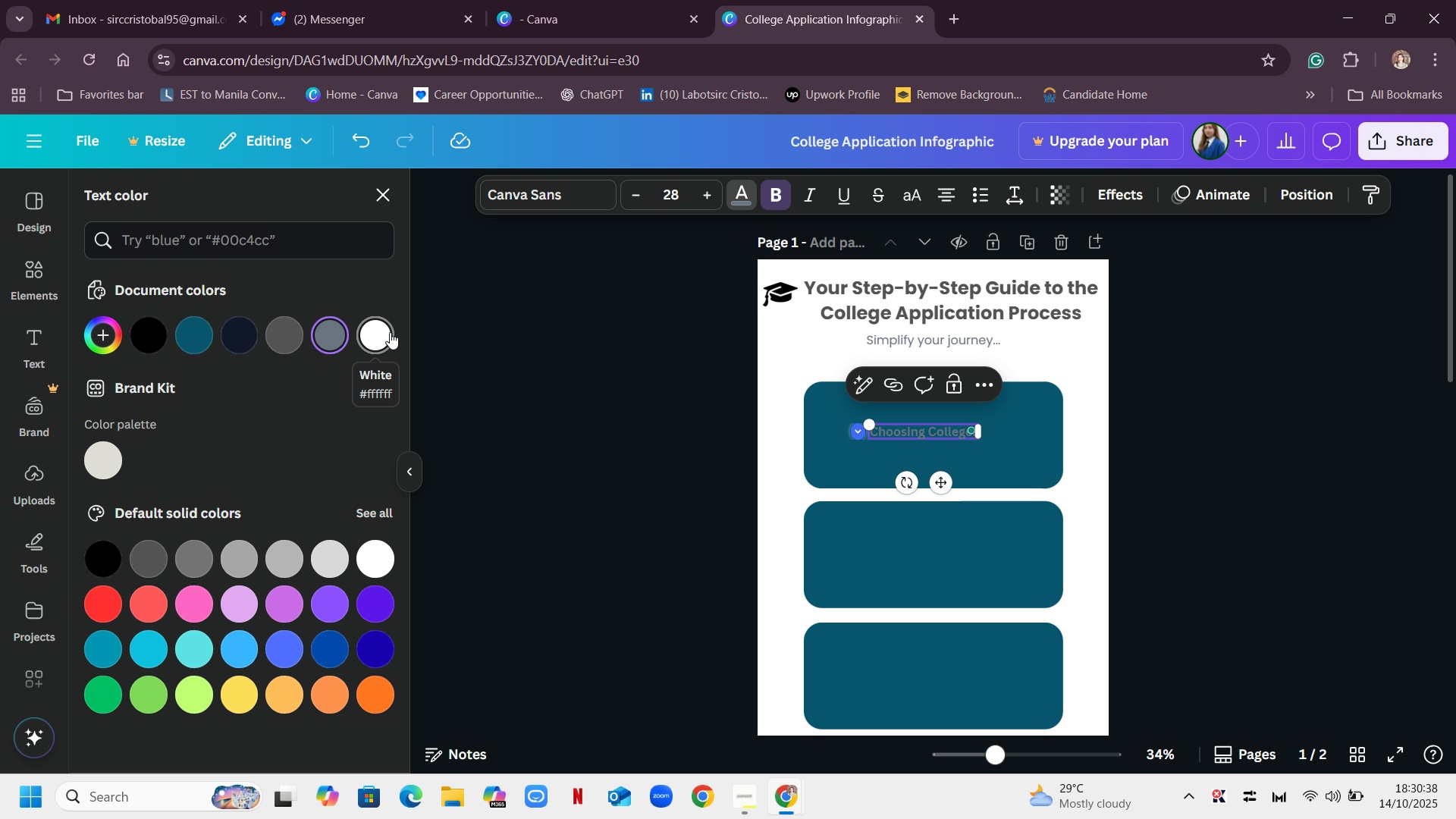 
left_click([390, 332])
 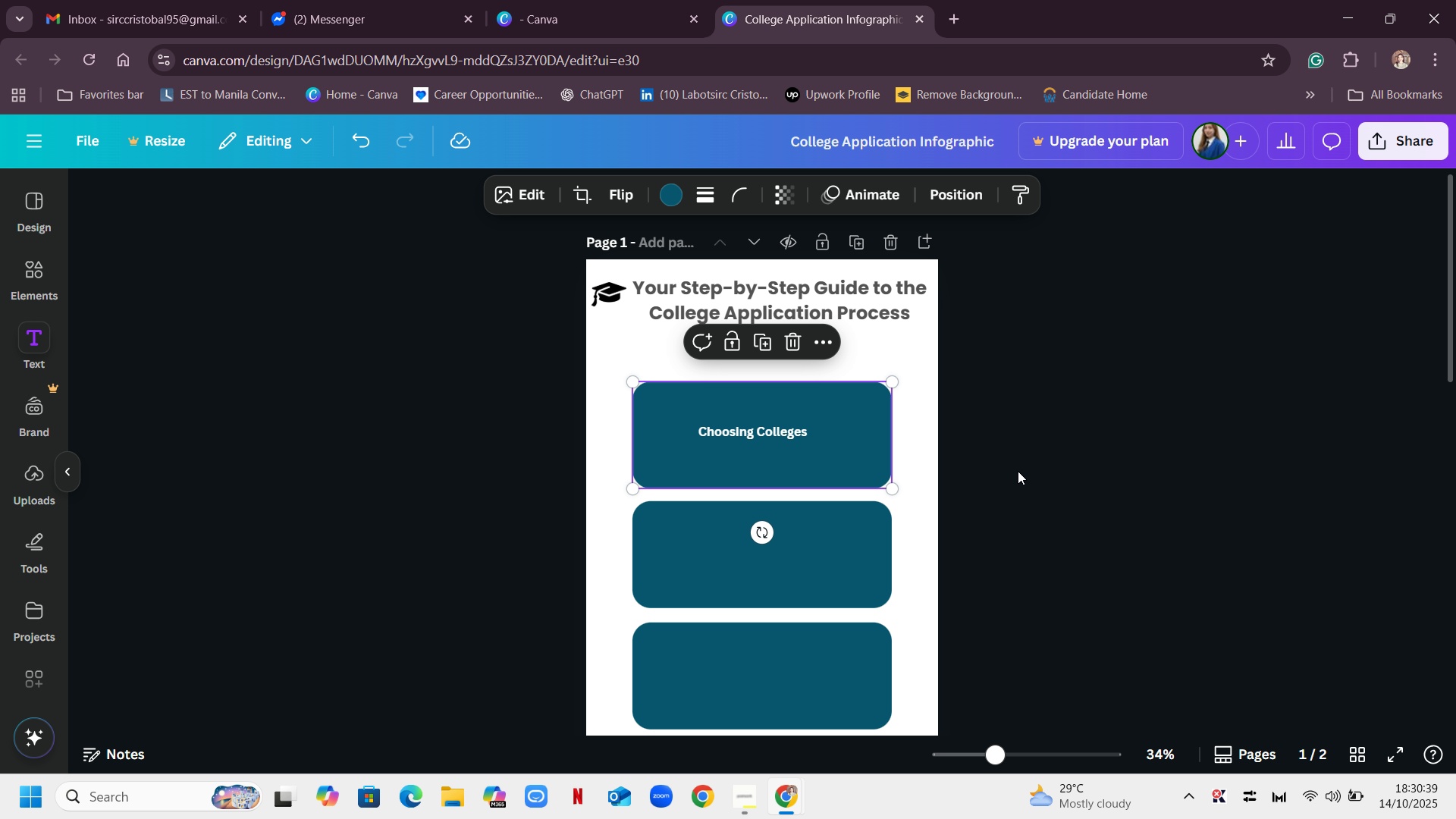 
left_click([1018, 471])
 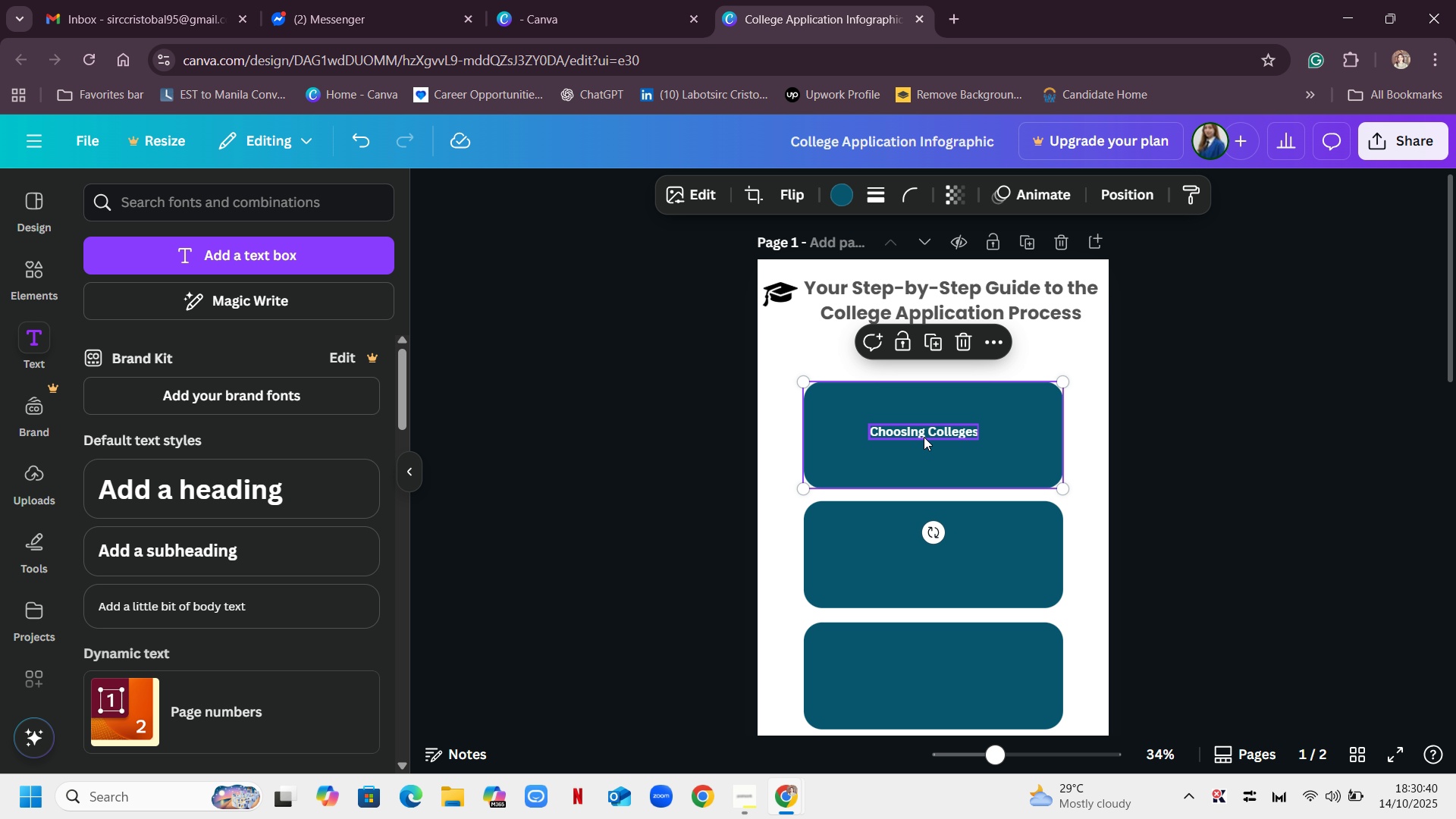 
left_click_drag(start_coordinate=[924, 435], to_coordinate=[930, 409])
 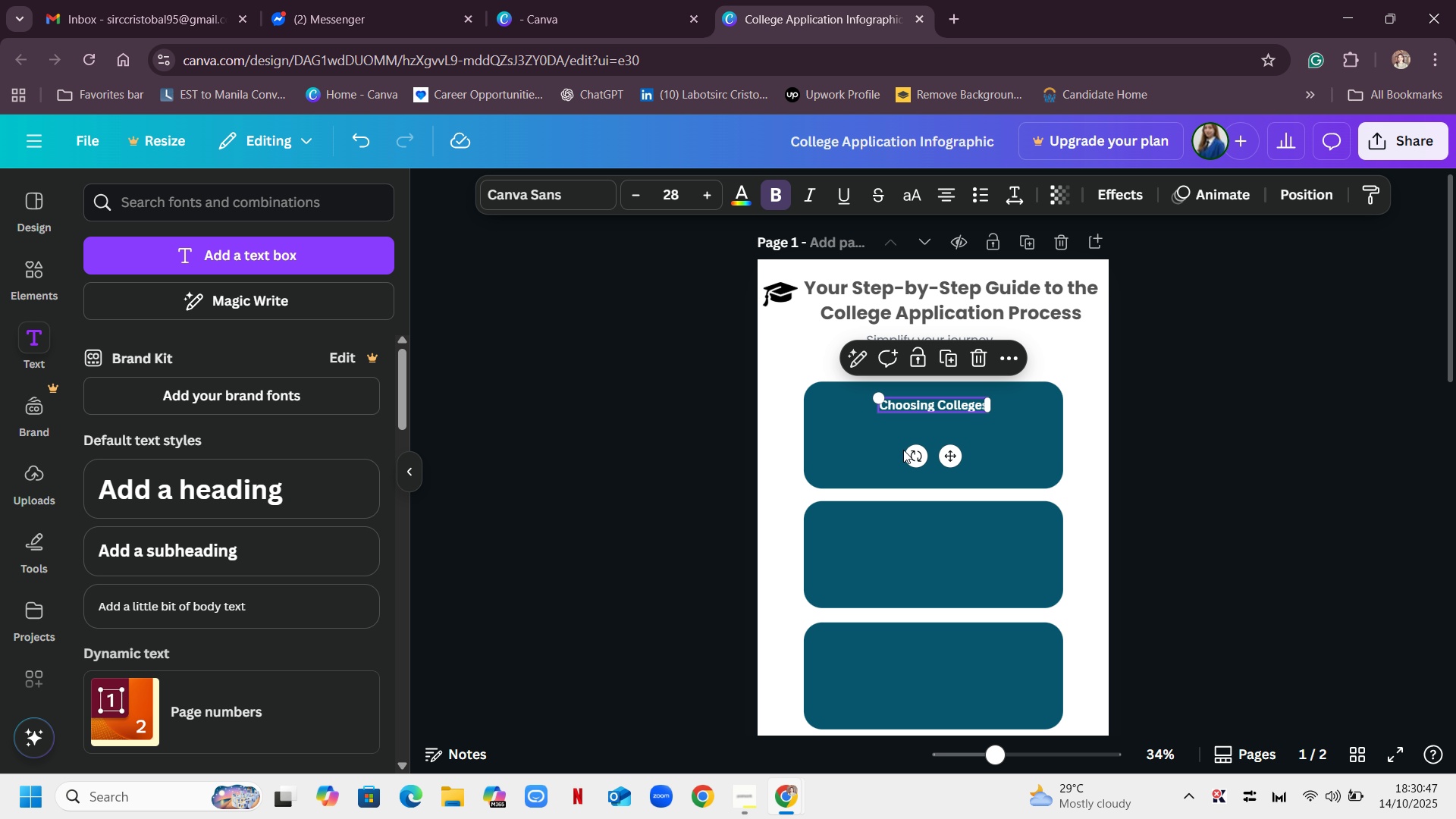 
left_click([215, 545])
 